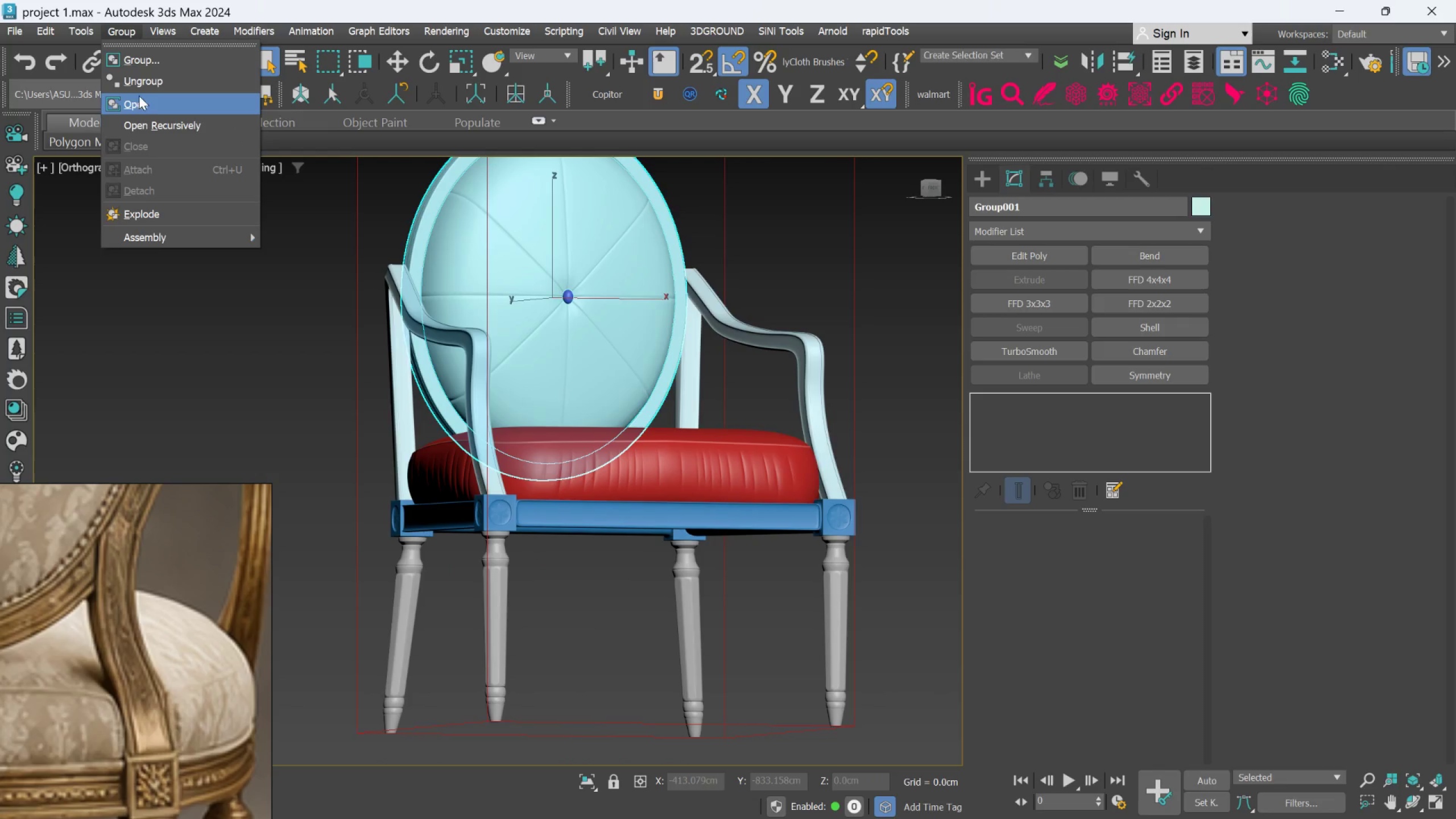 
left_click([135, 107])
 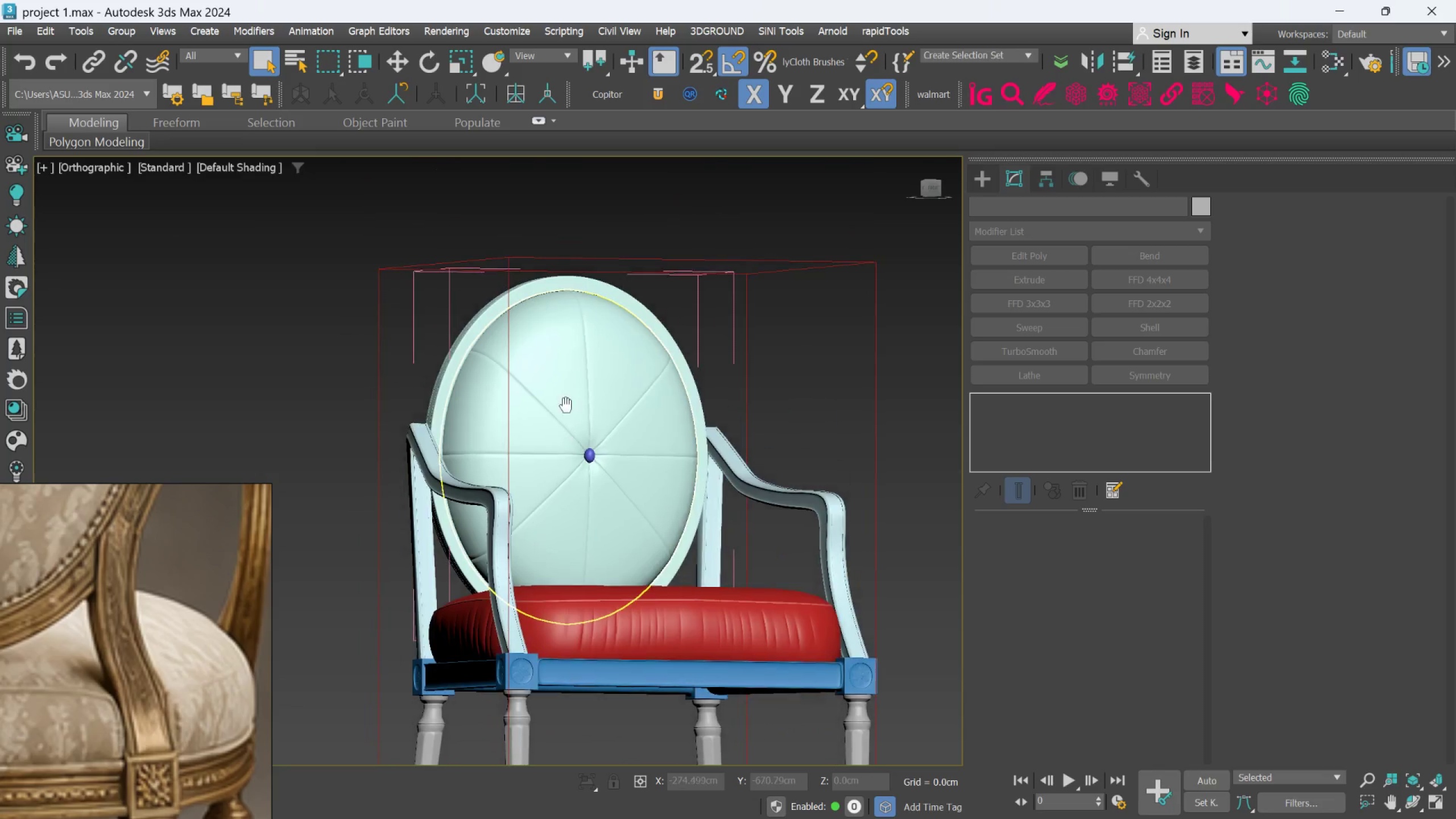 
left_click([566, 403])
 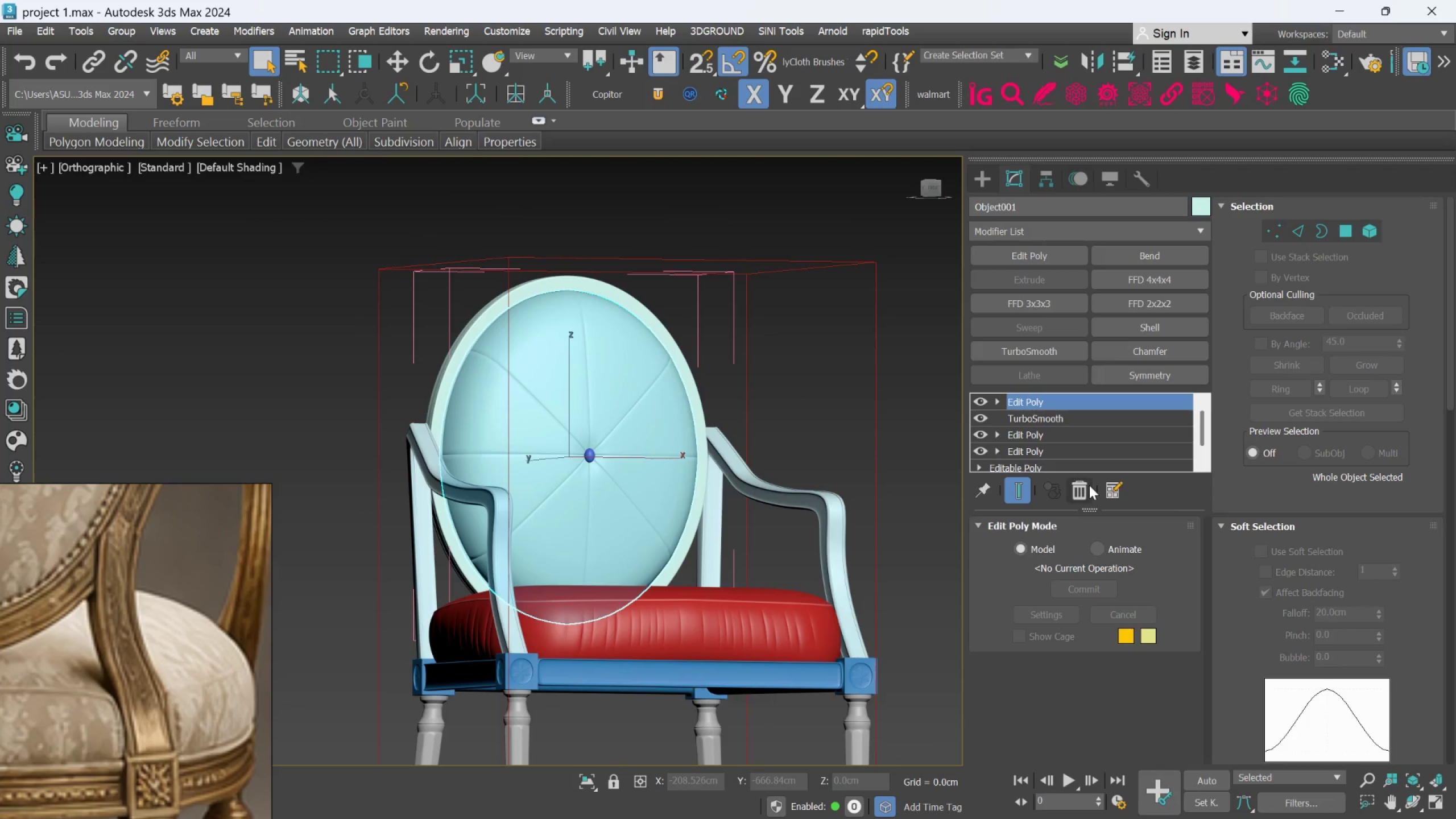 
left_click([1085, 489])
 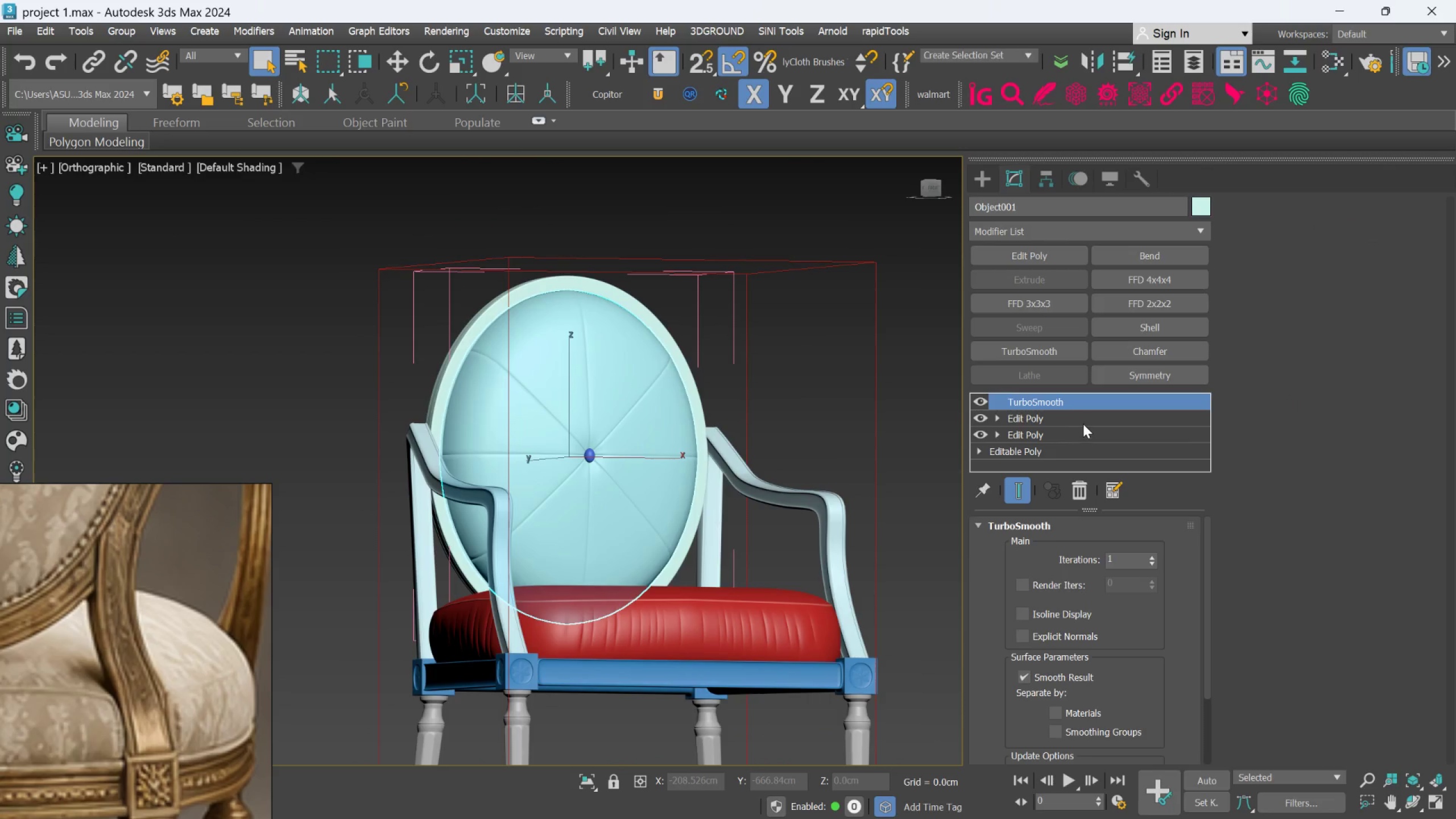 
left_click([1083, 423])
 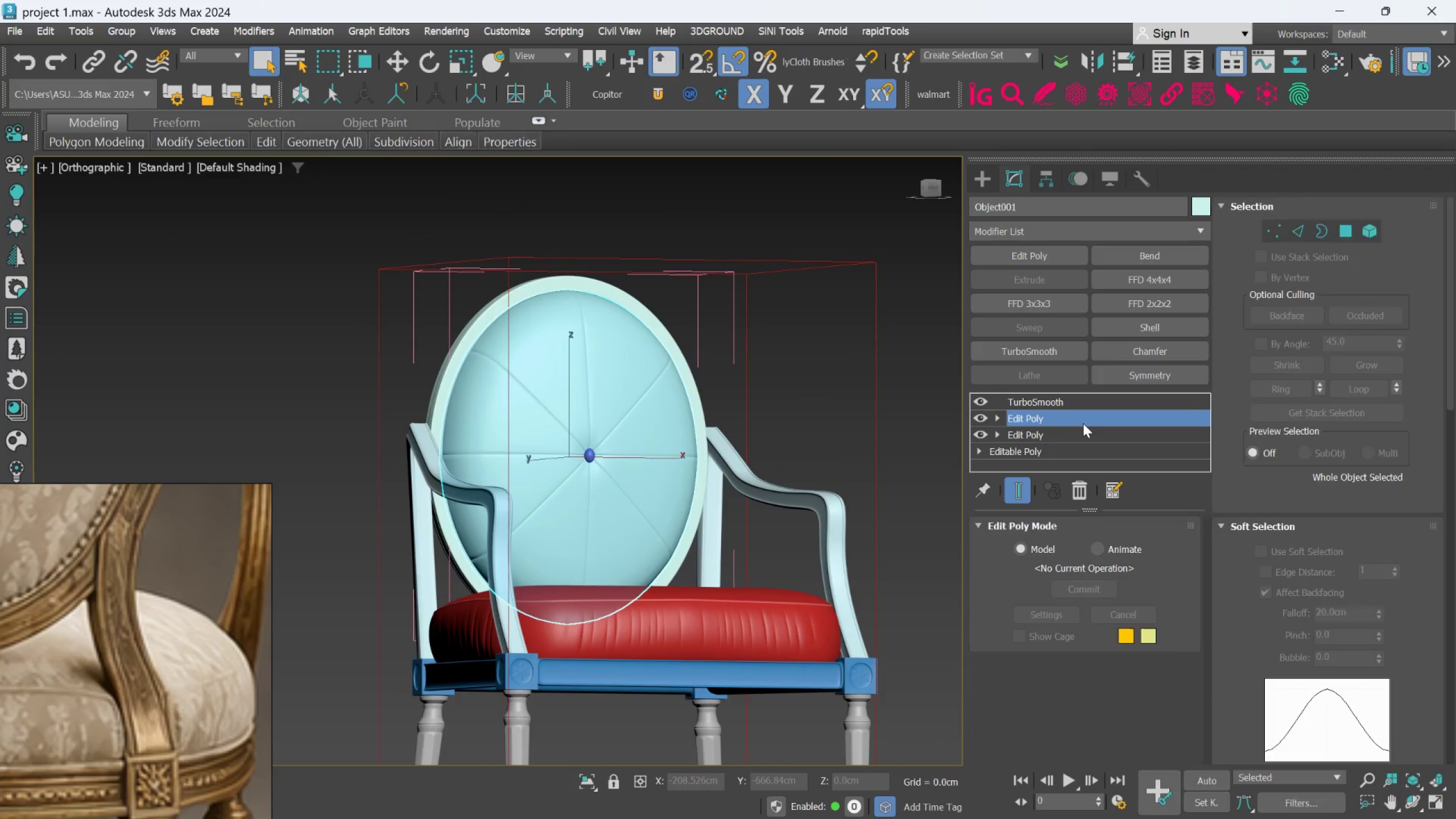 
right_click([1083, 423])
 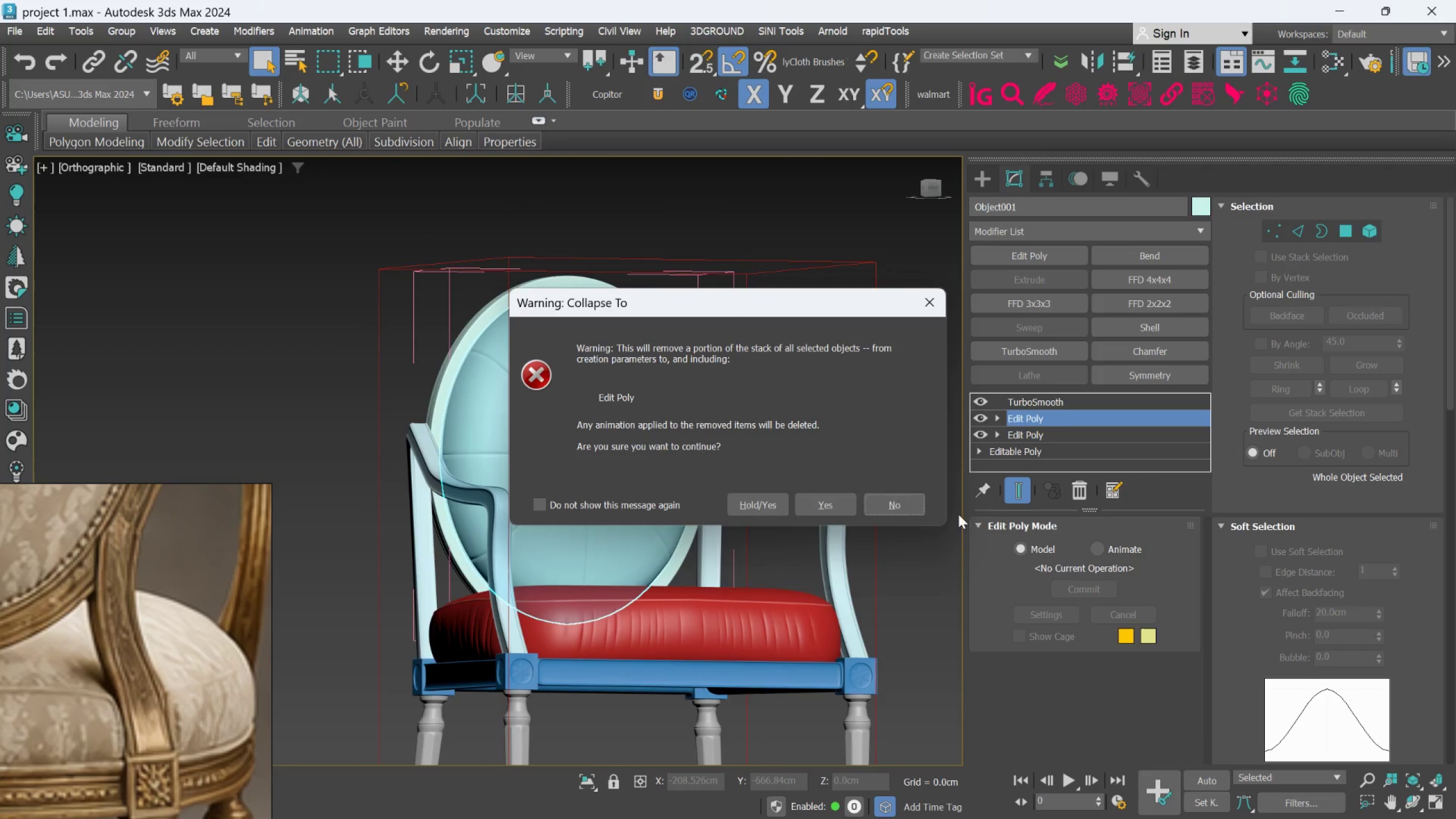 
left_click([834, 503])
 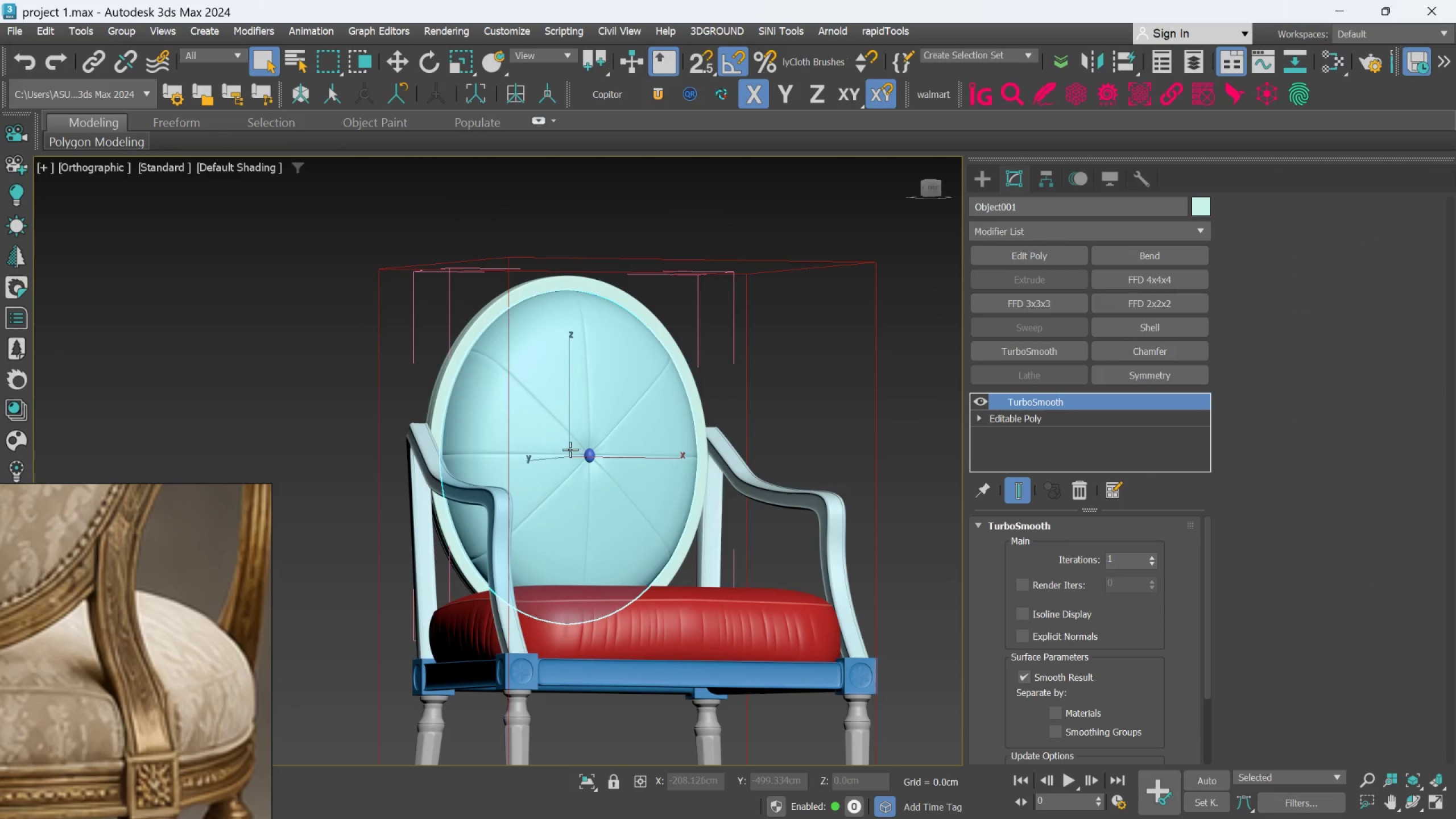 
left_click([601, 458])
 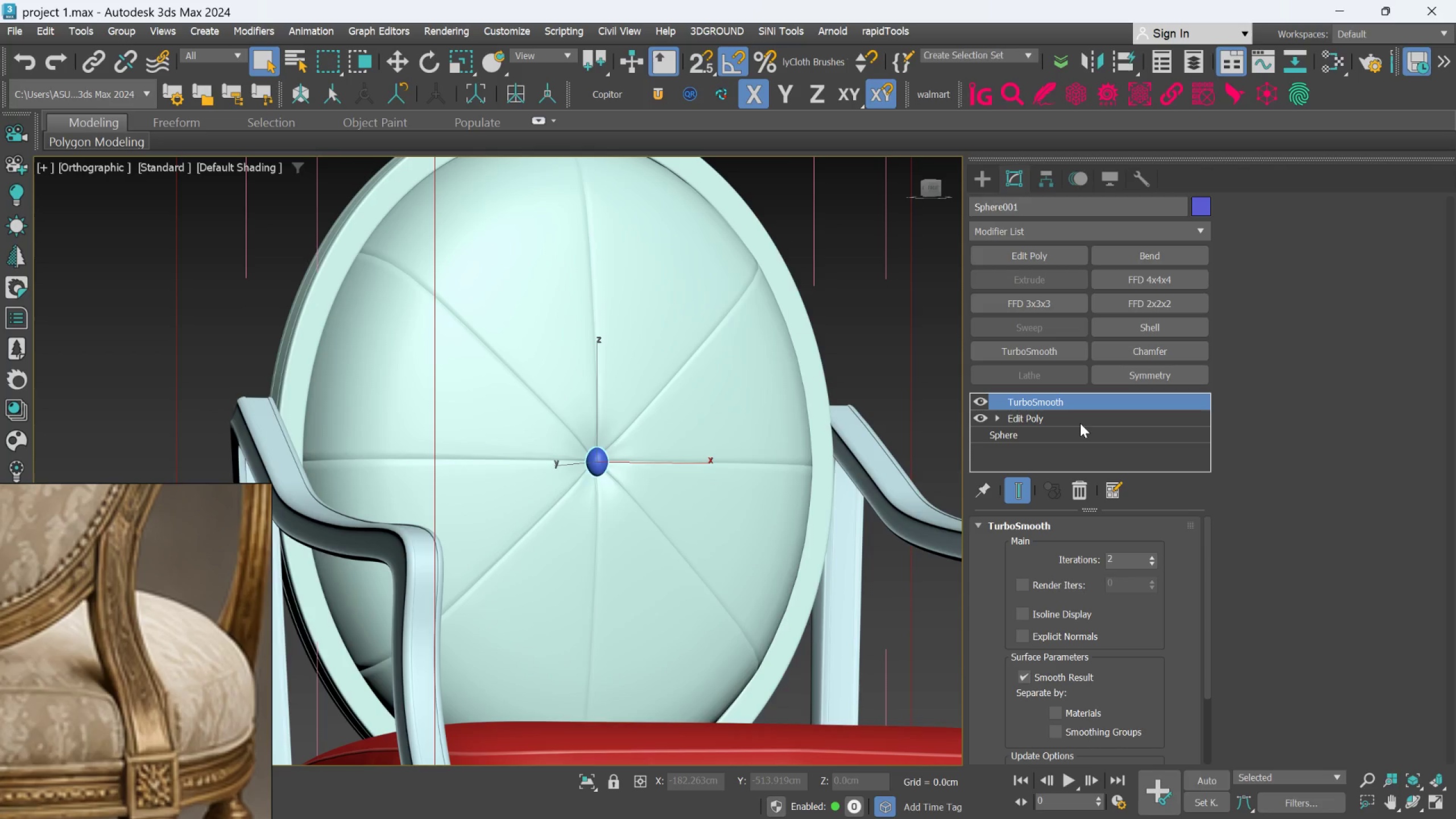 
scroll: coordinate [582, 449], scroll_direction: up, amount: 2.0
 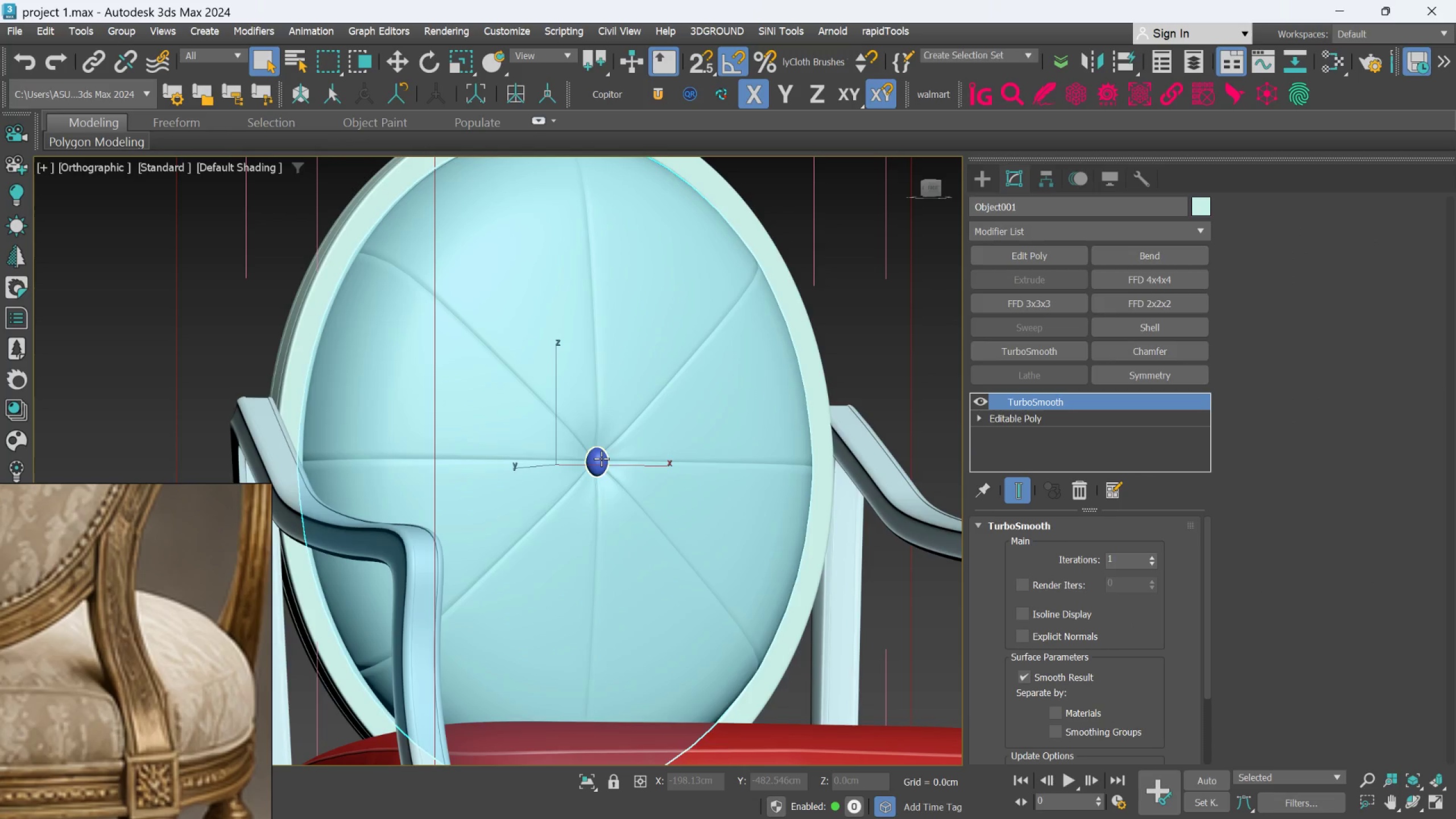 
left_click([1080, 421])
 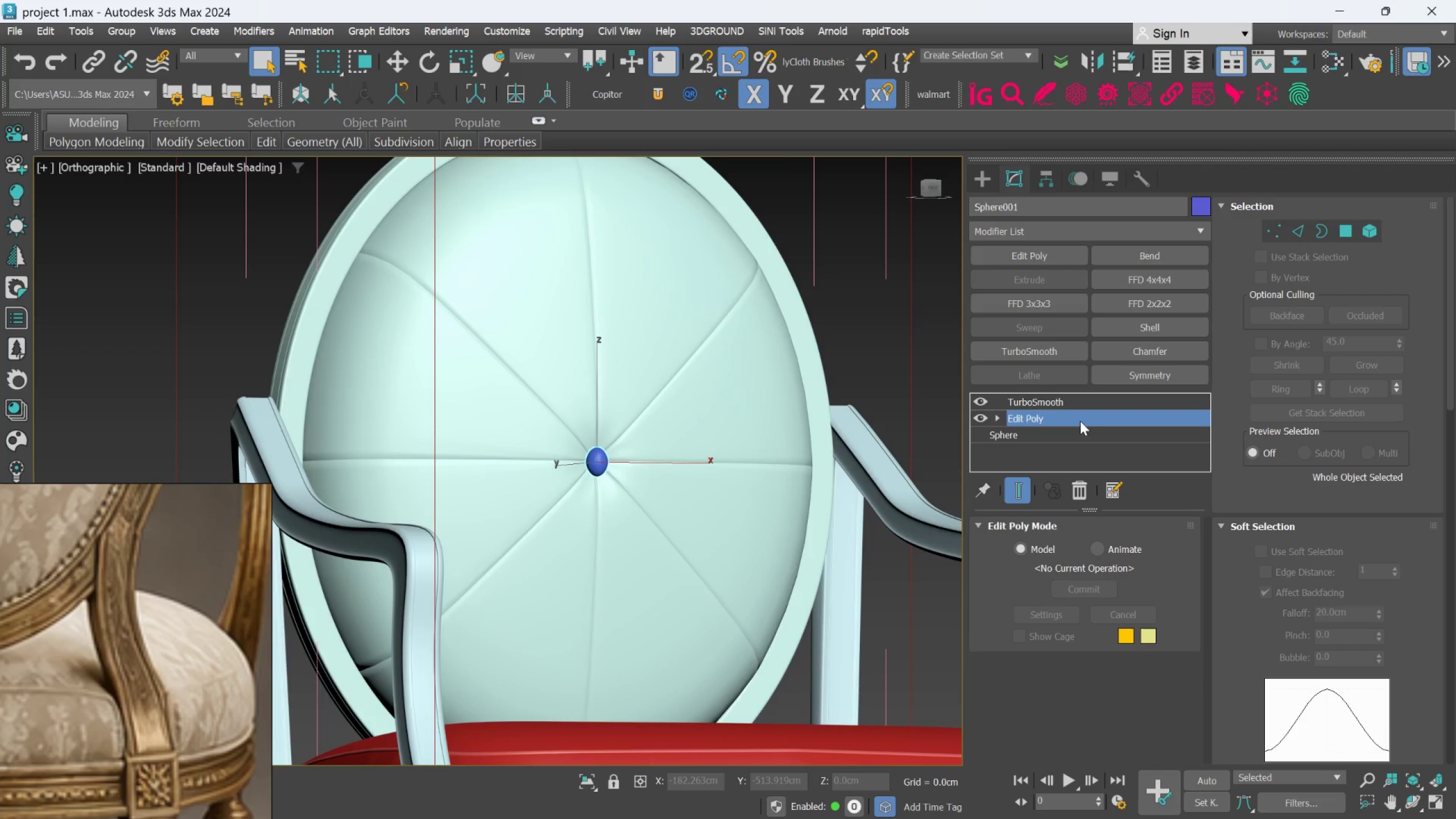 
right_click([1079, 420])
 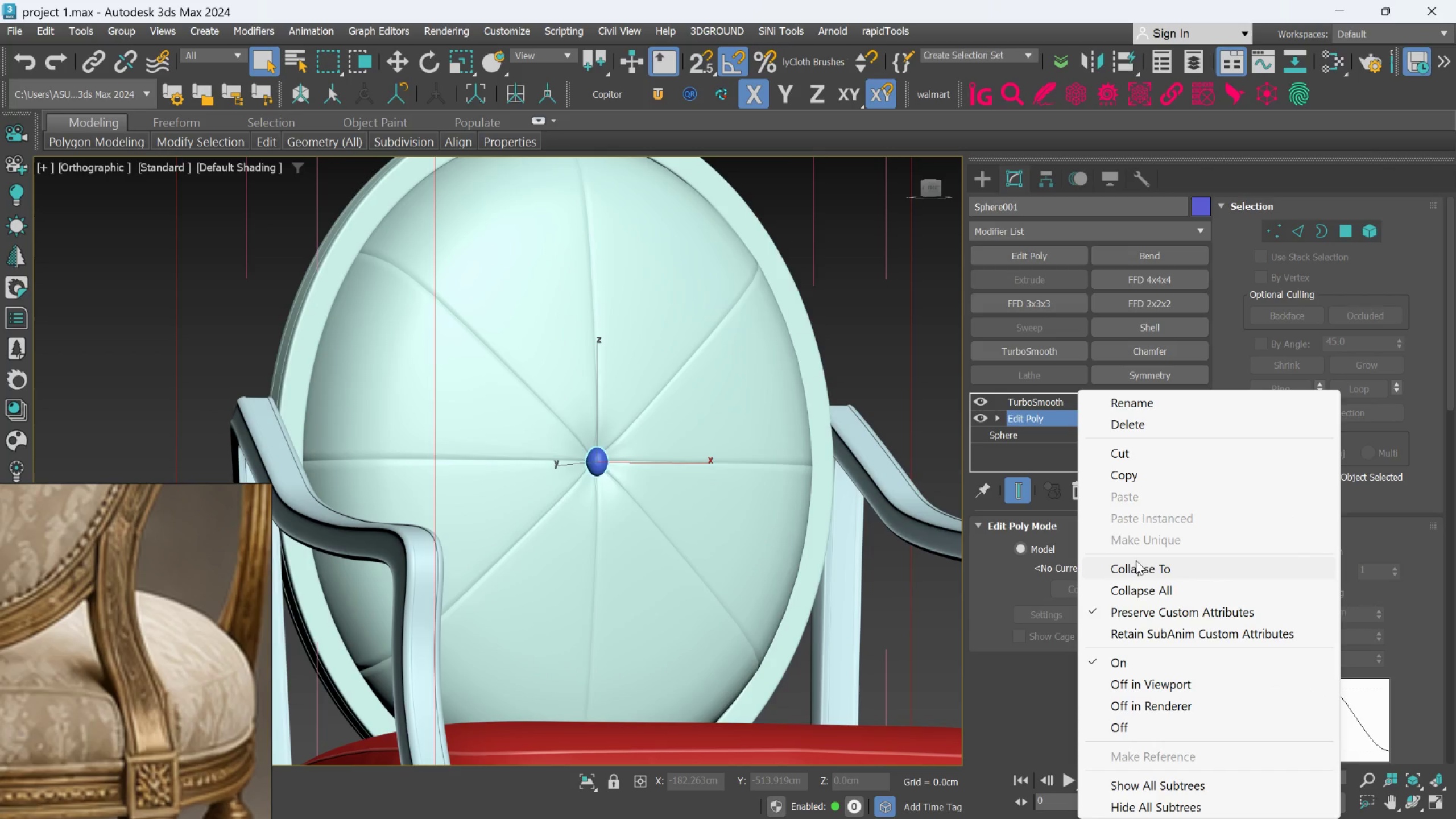 
left_click([1135, 569])
 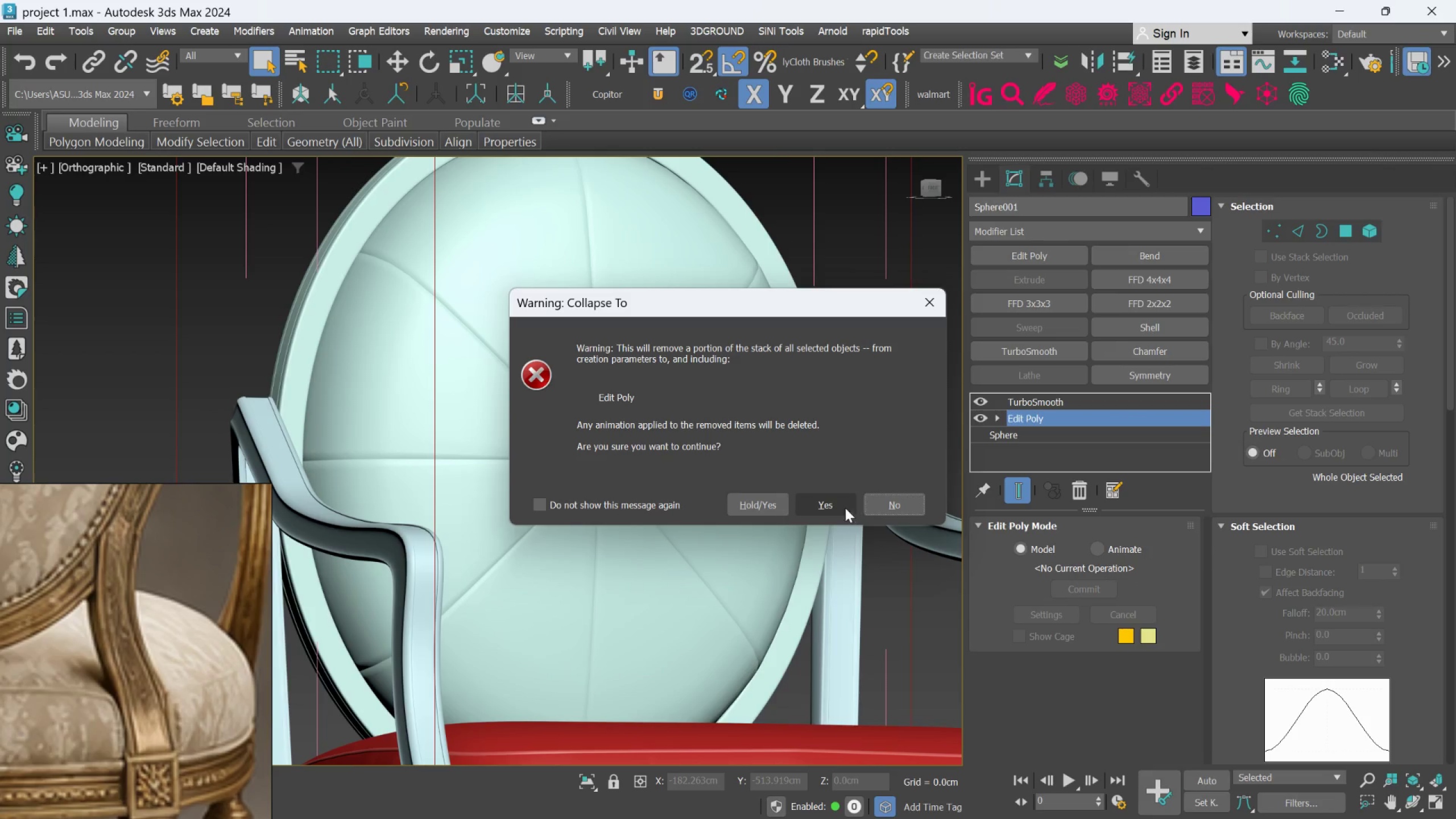 
left_click([834, 508])
 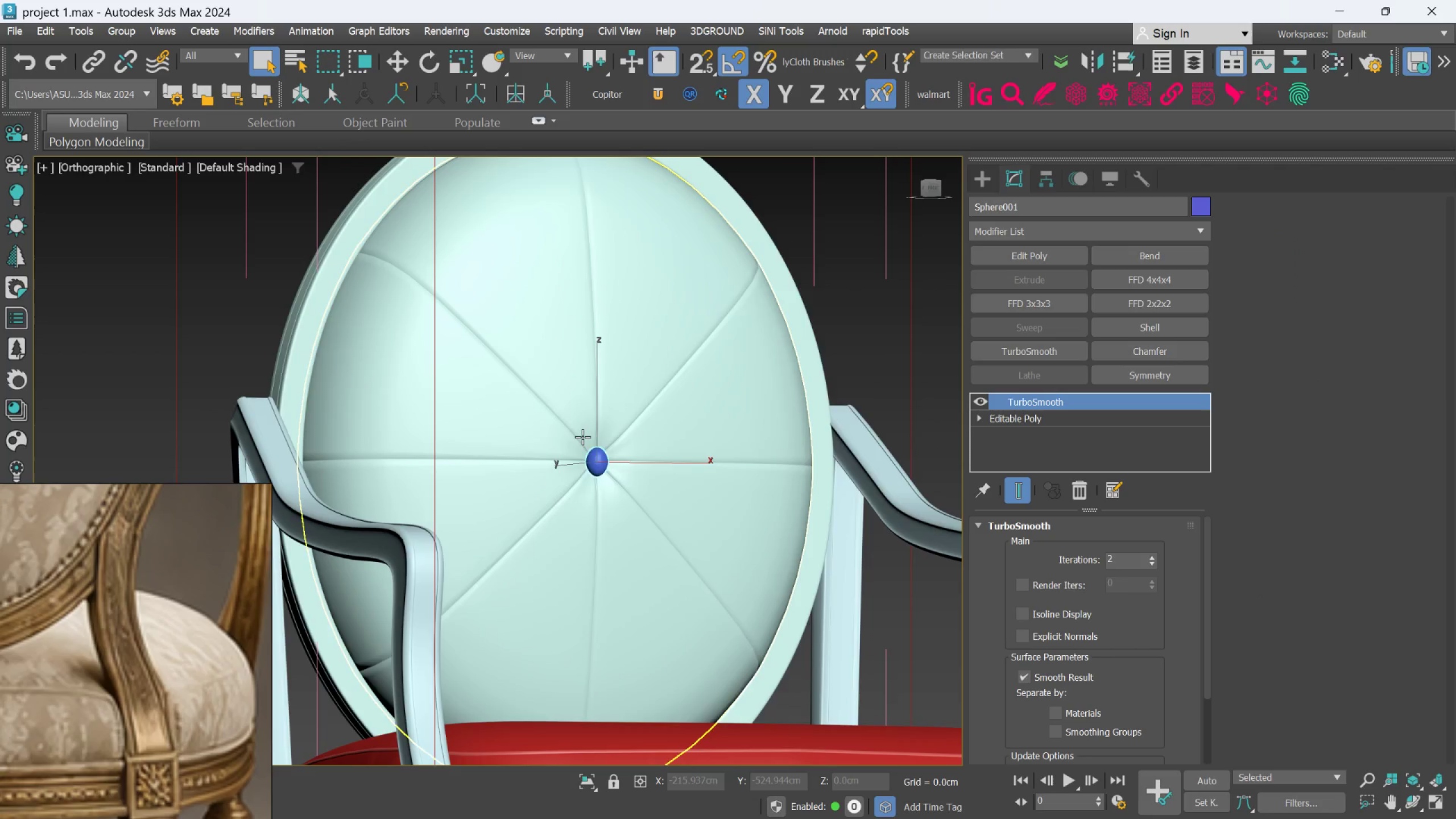 
hold_key(key=AltLeft, duration=0.42)
 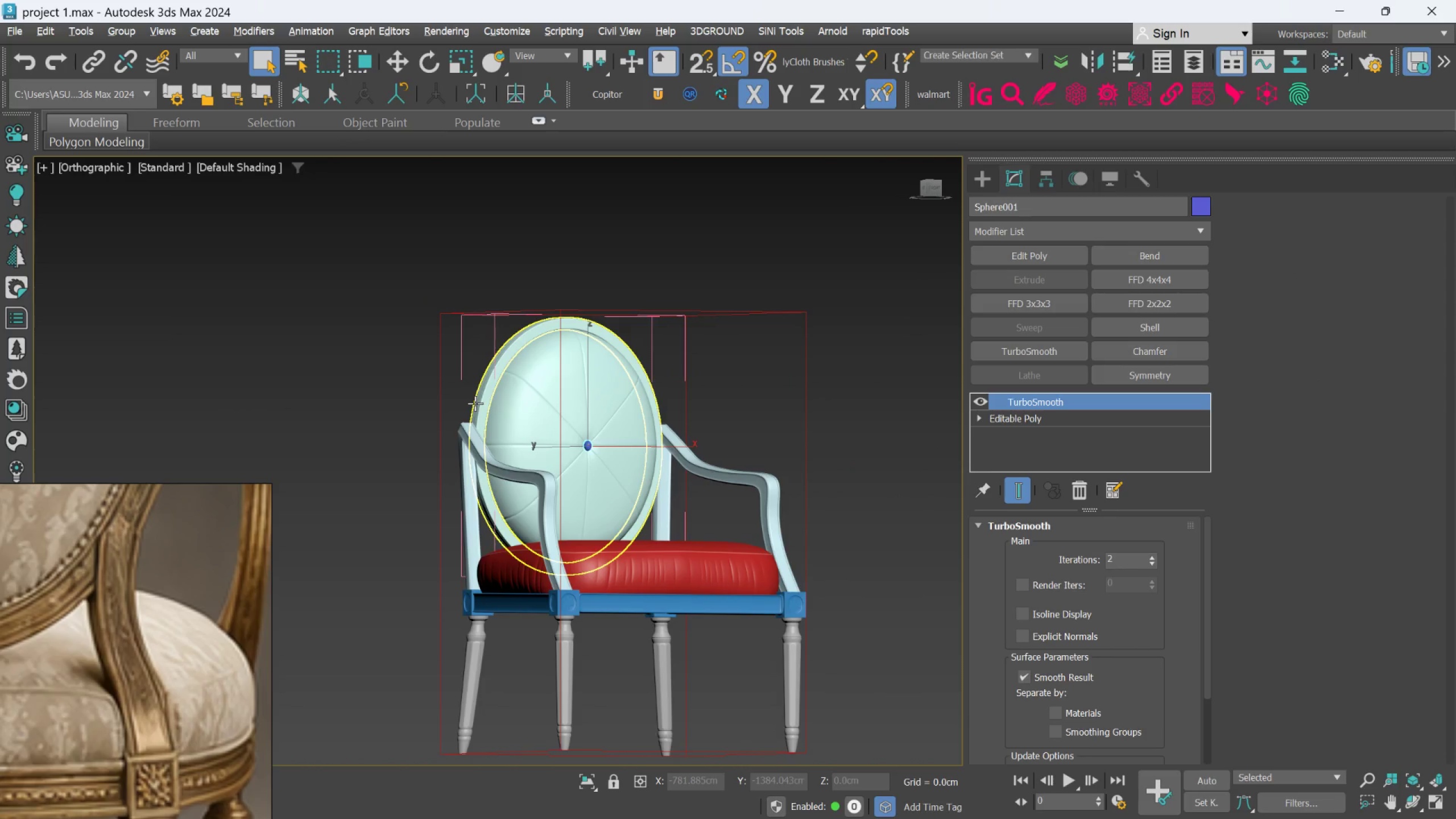 
scroll: coordinate [582, 437], scroll_direction: down, amount: 3.0
 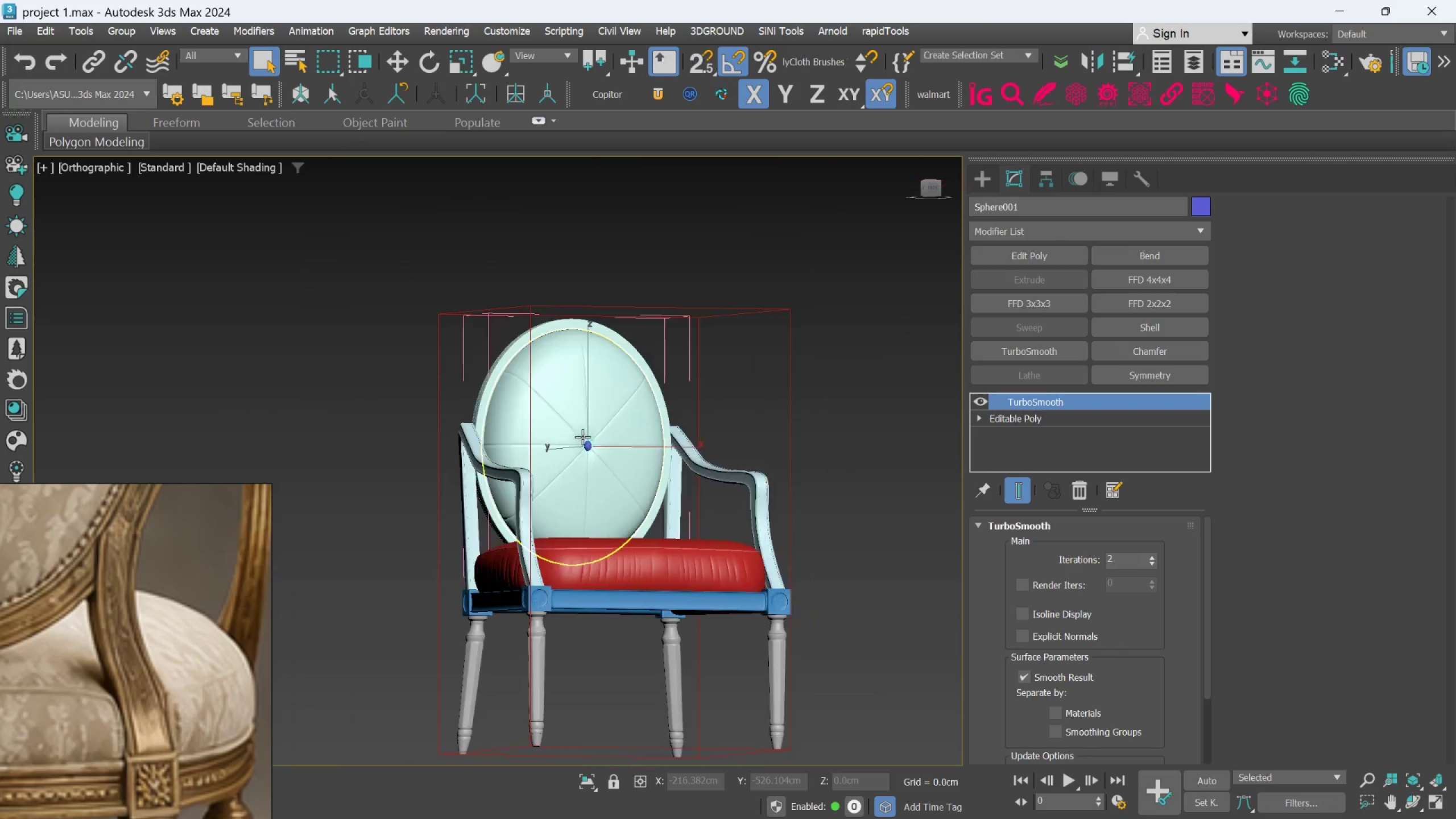 
left_click([477, 403])
 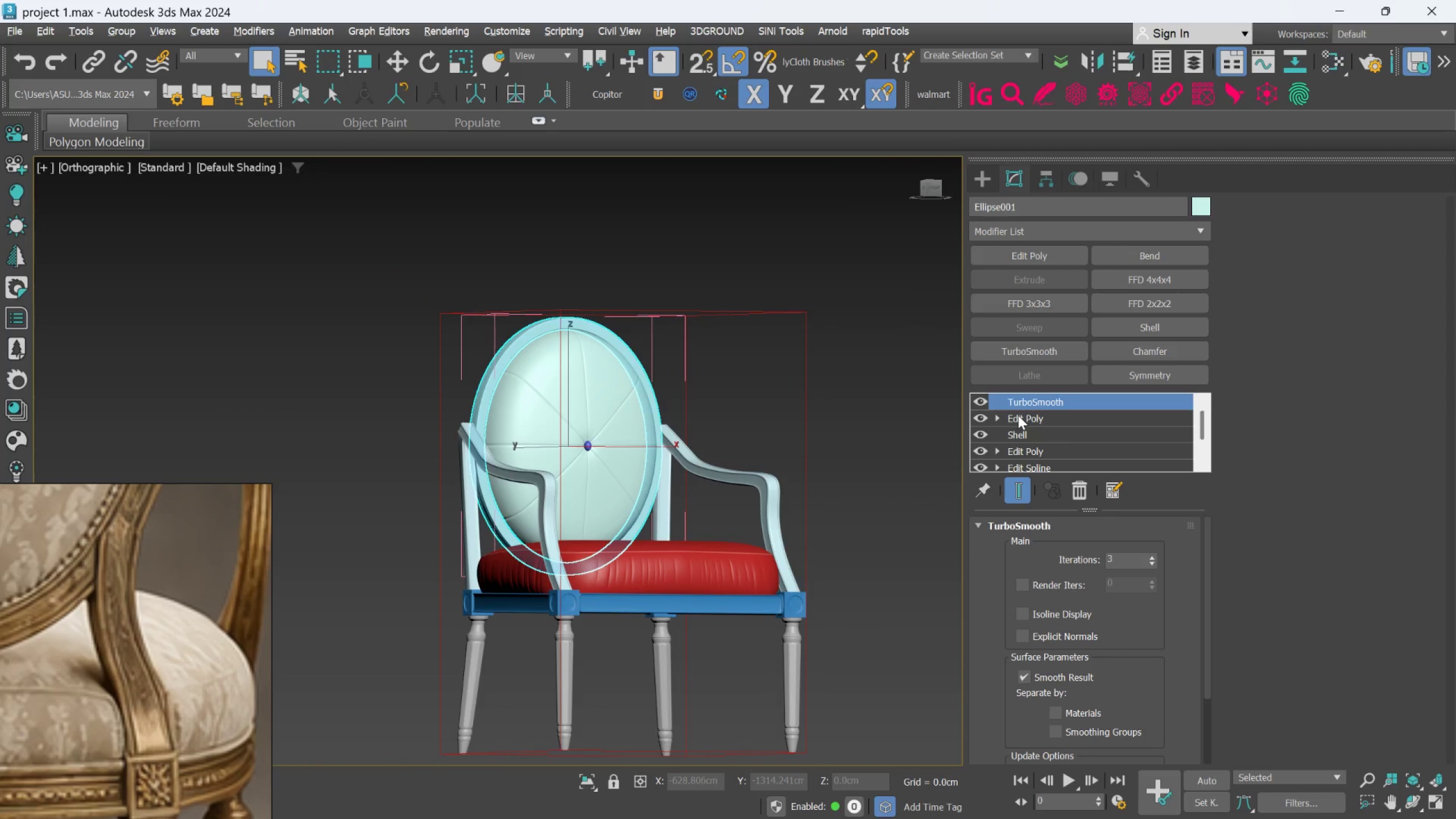 
left_click([1018, 415])
 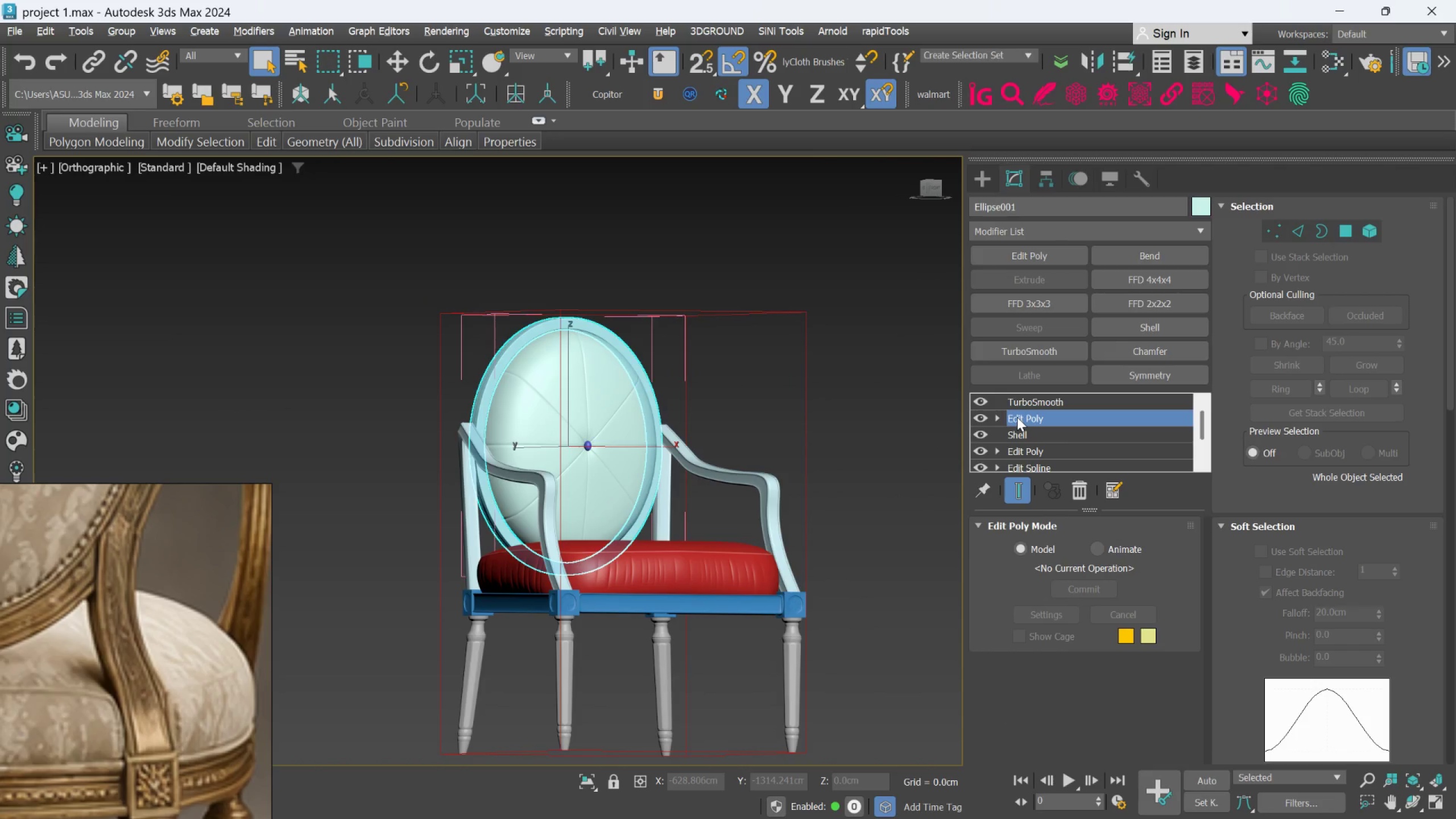 
right_click([1017, 417])
 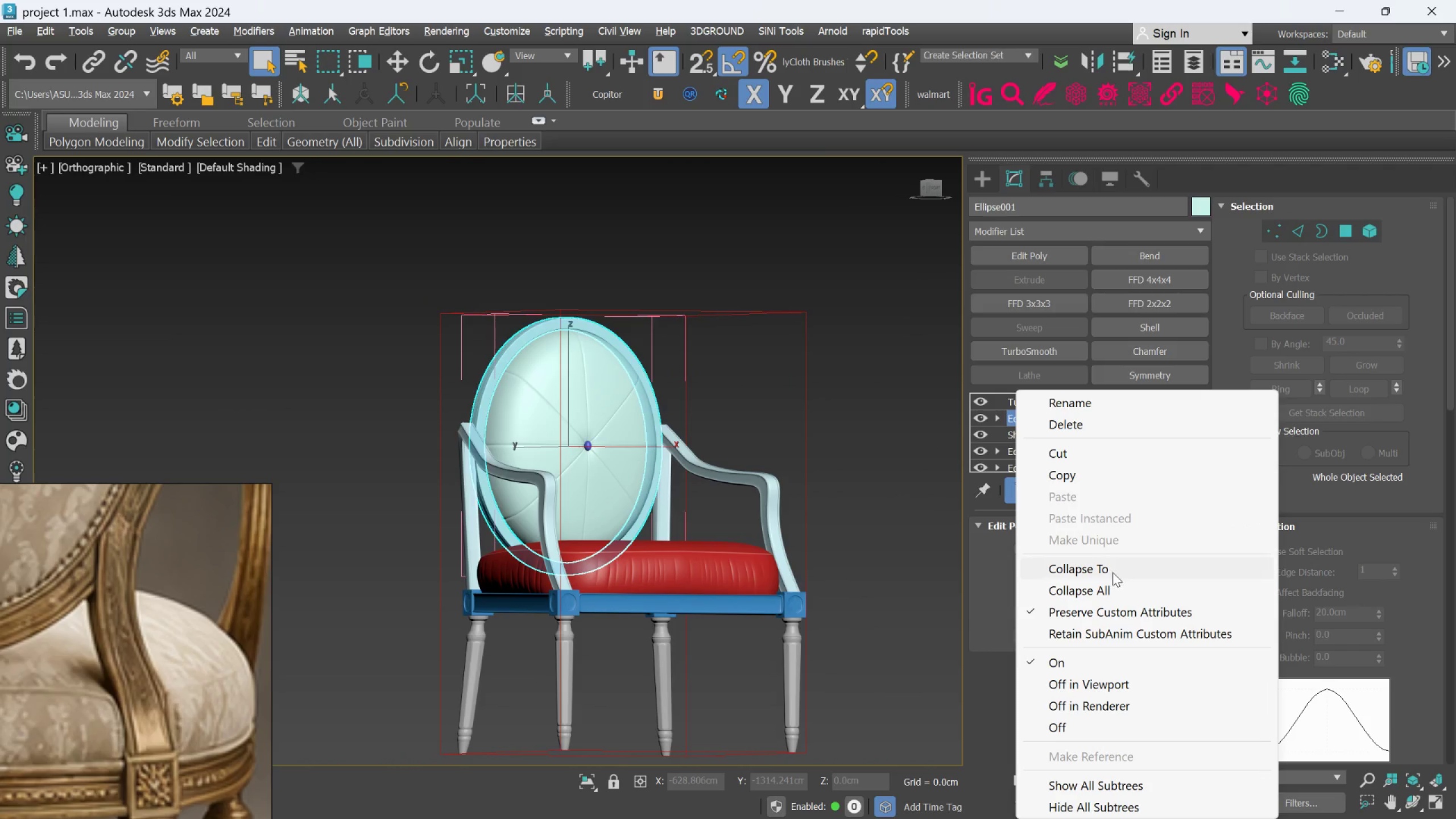 
left_click([1111, 572])
 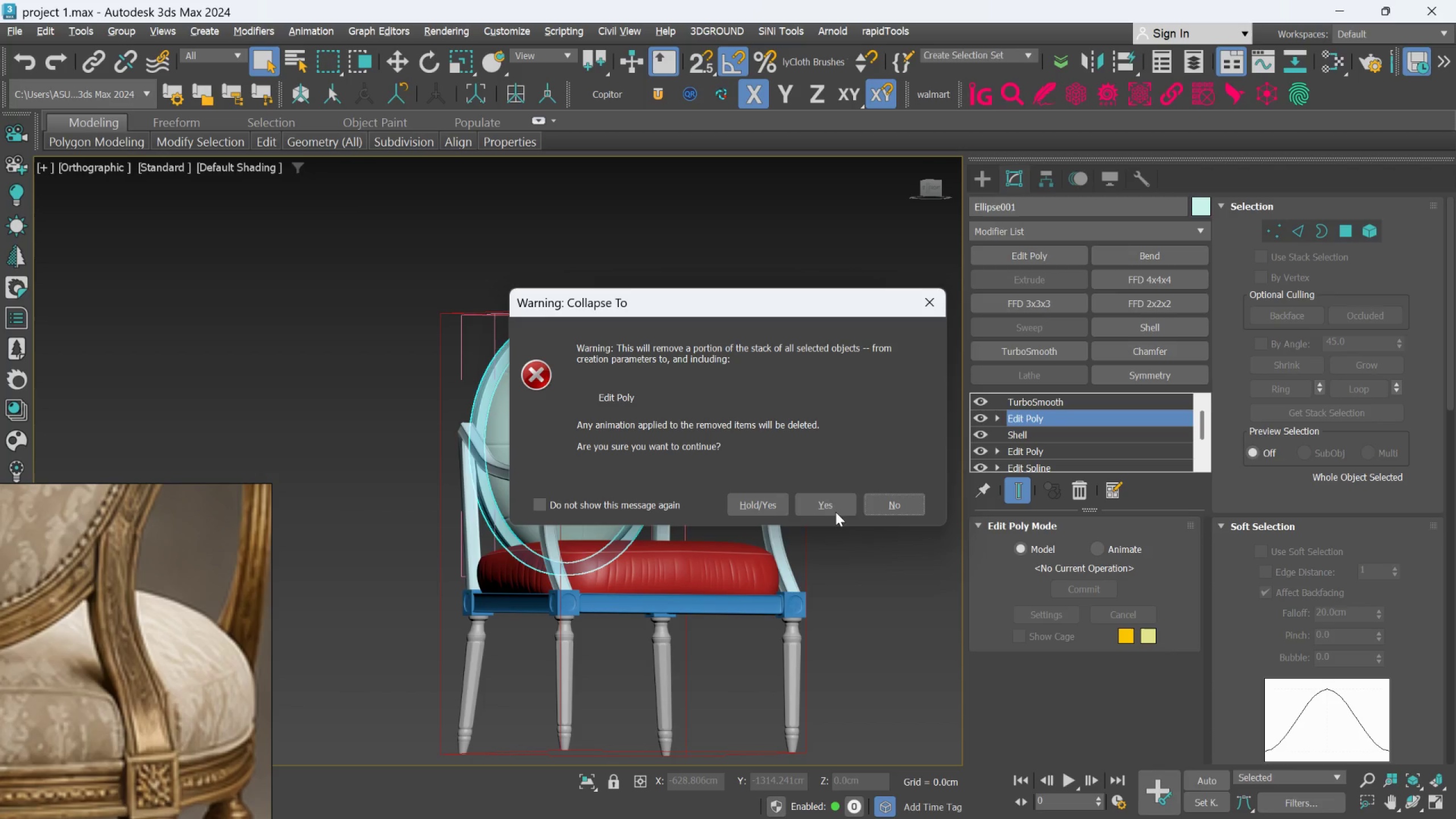 
left_click([830, 508])
 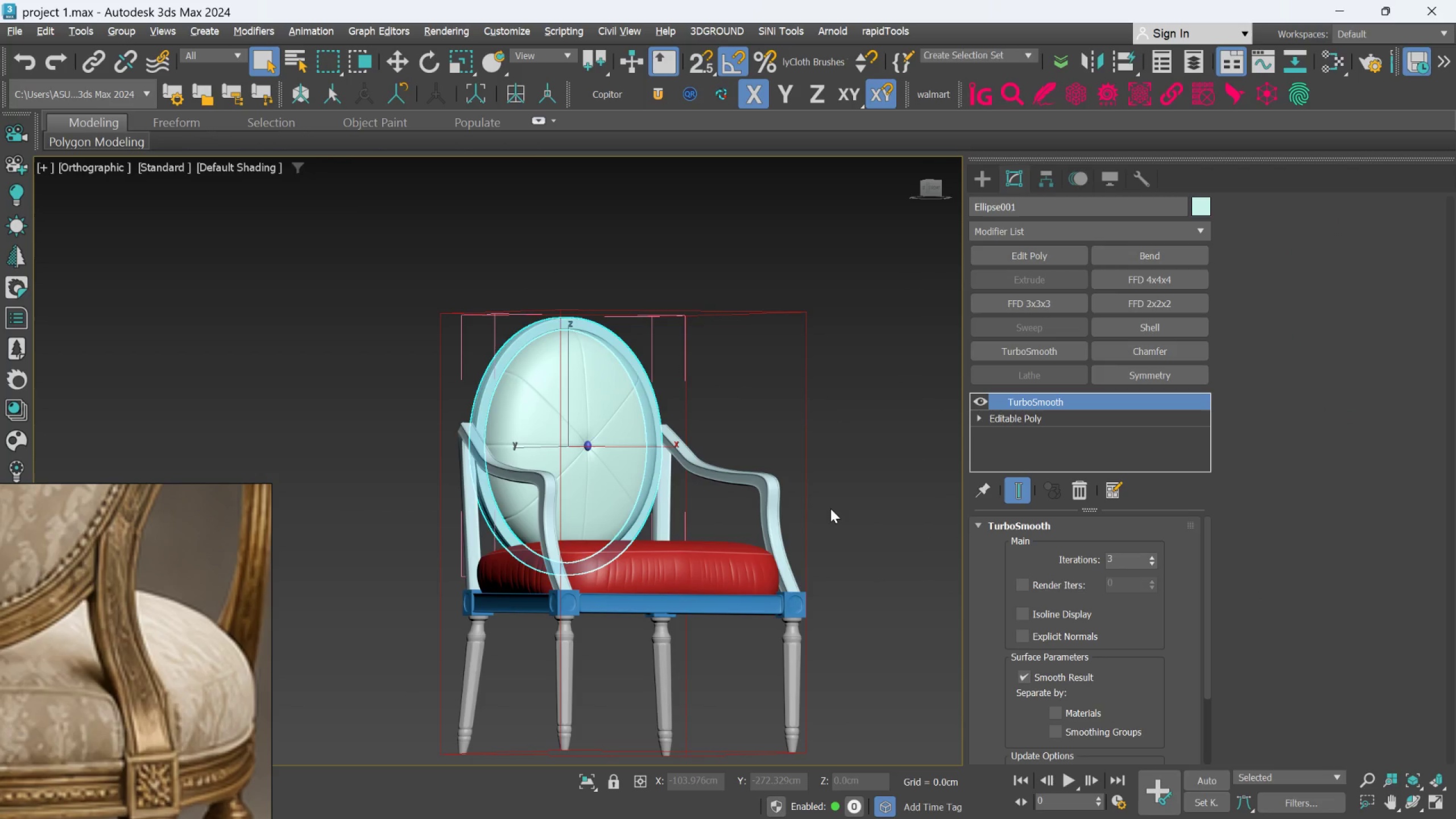 
wait(23.56)
 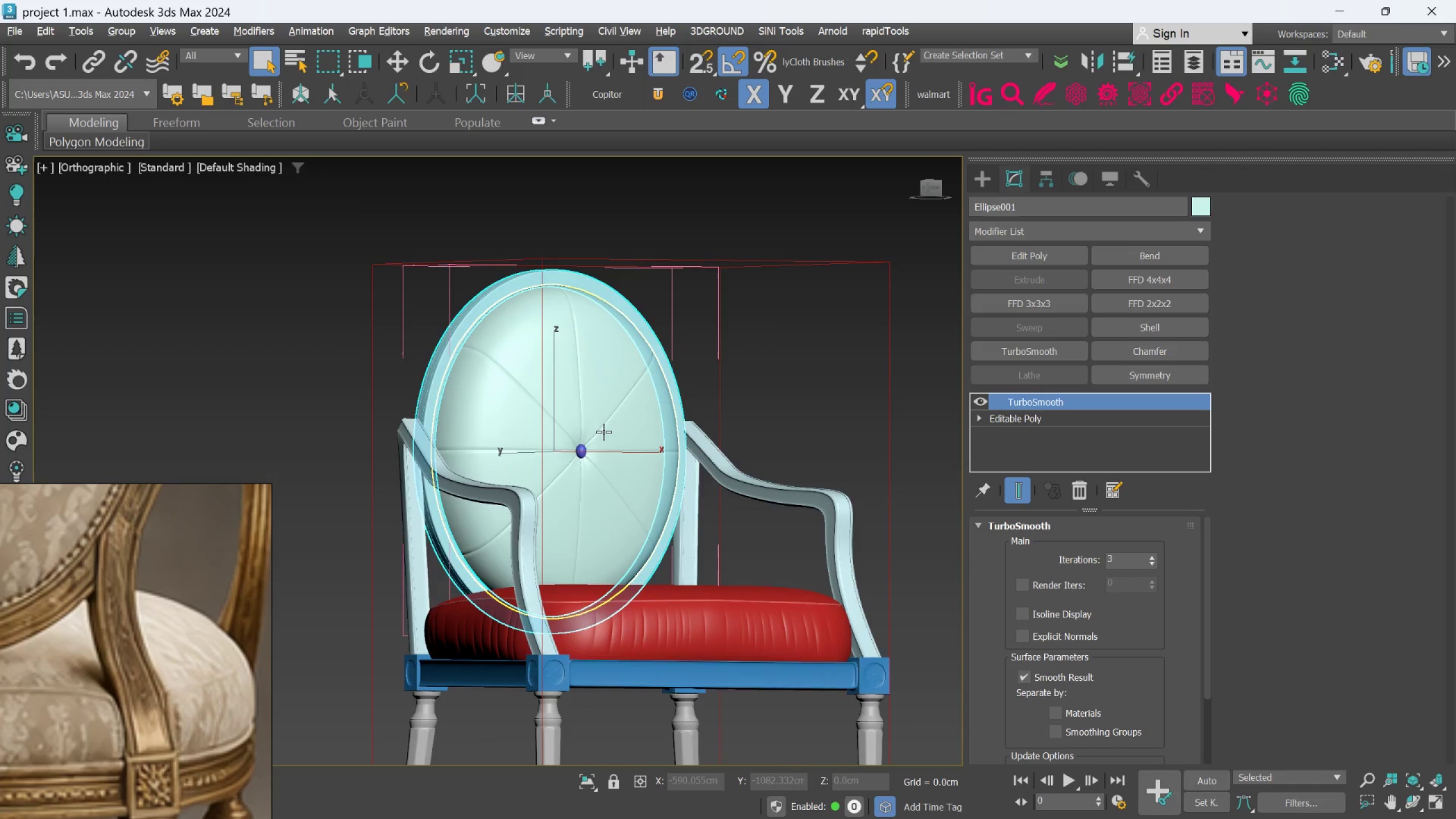 
left_click([603, 432])
 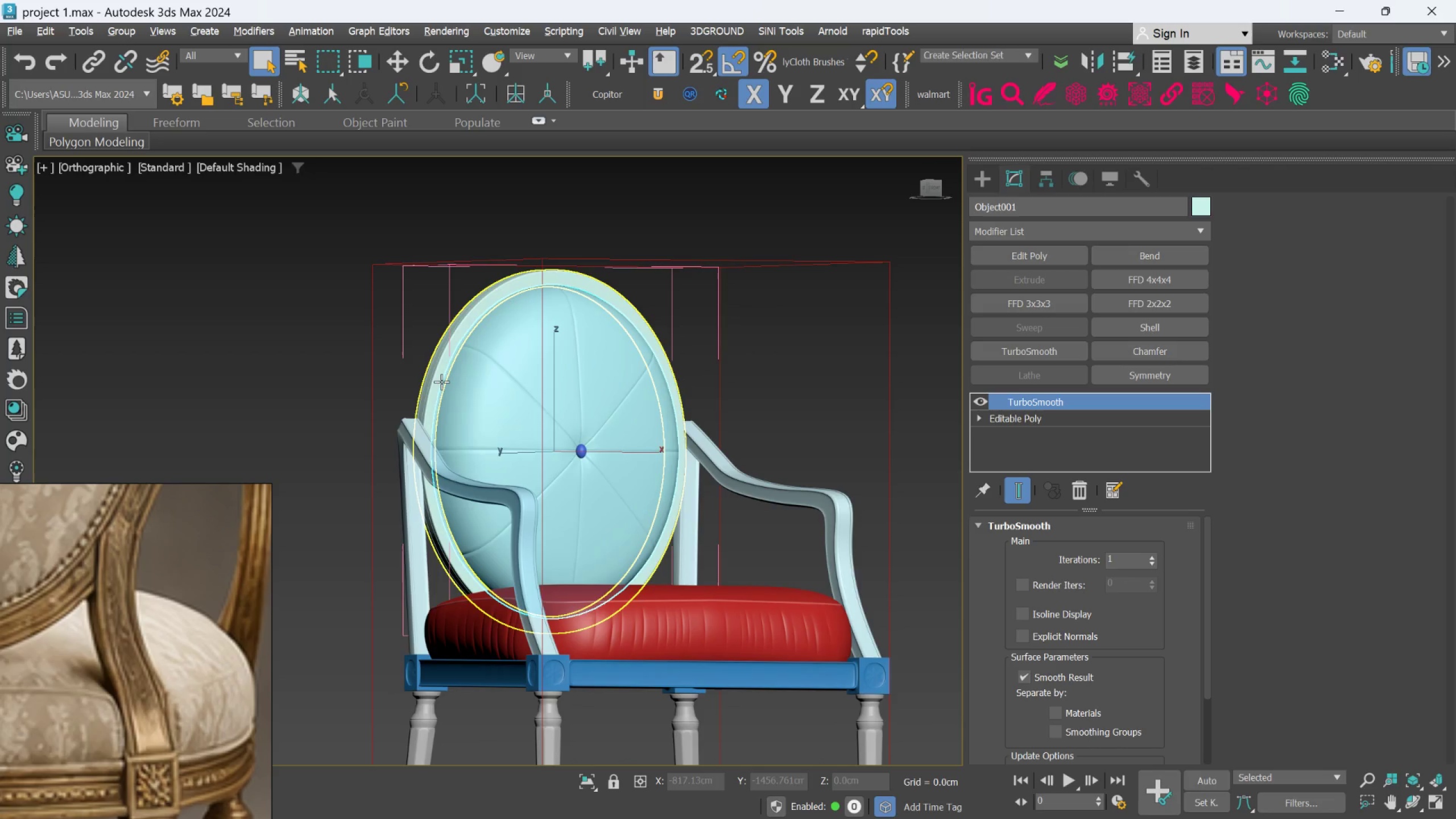 
scroll: coordinate [603, 433], scroll_direction: up, amount: 1.0
 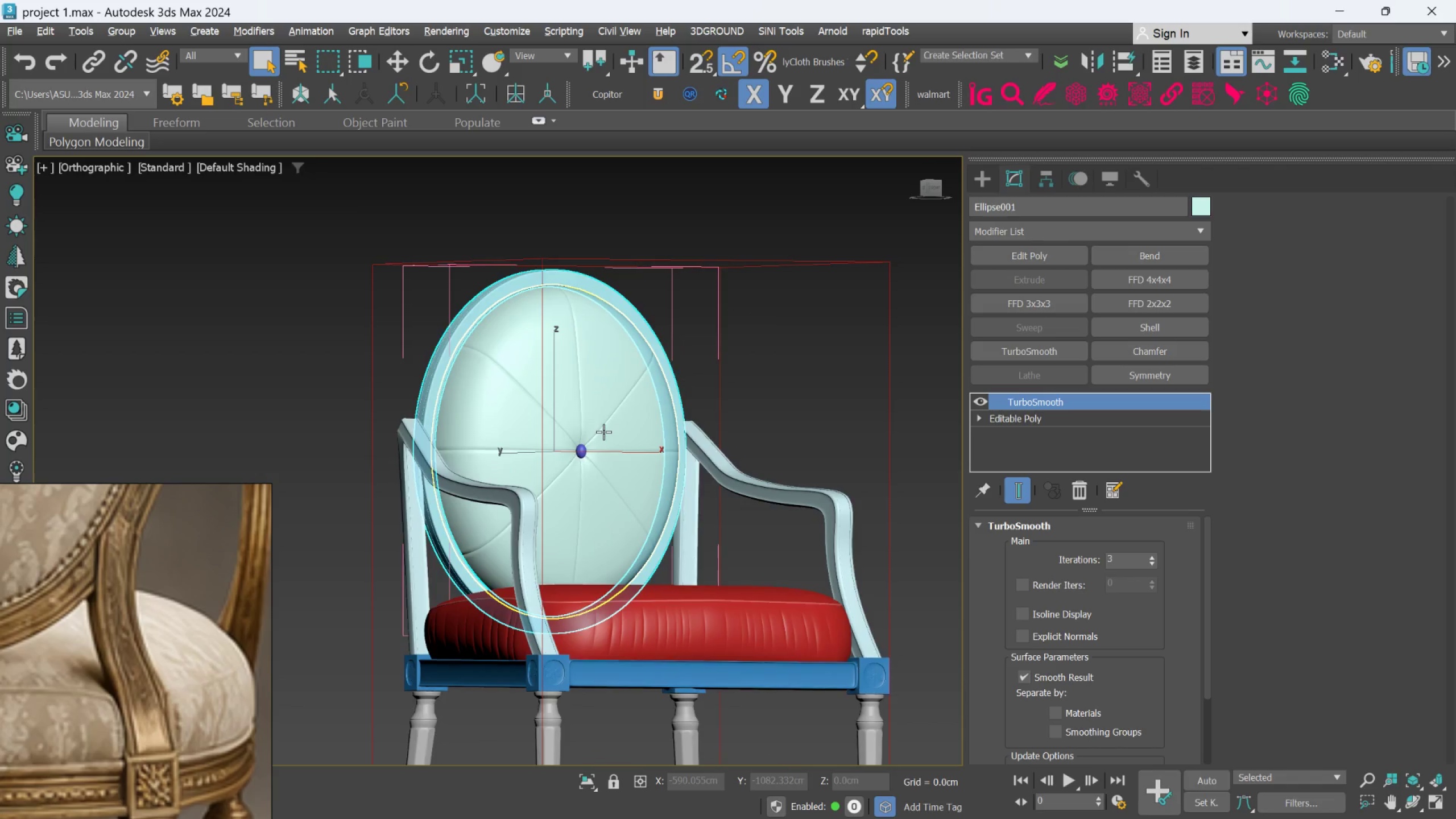 
left_click([441, 379])
 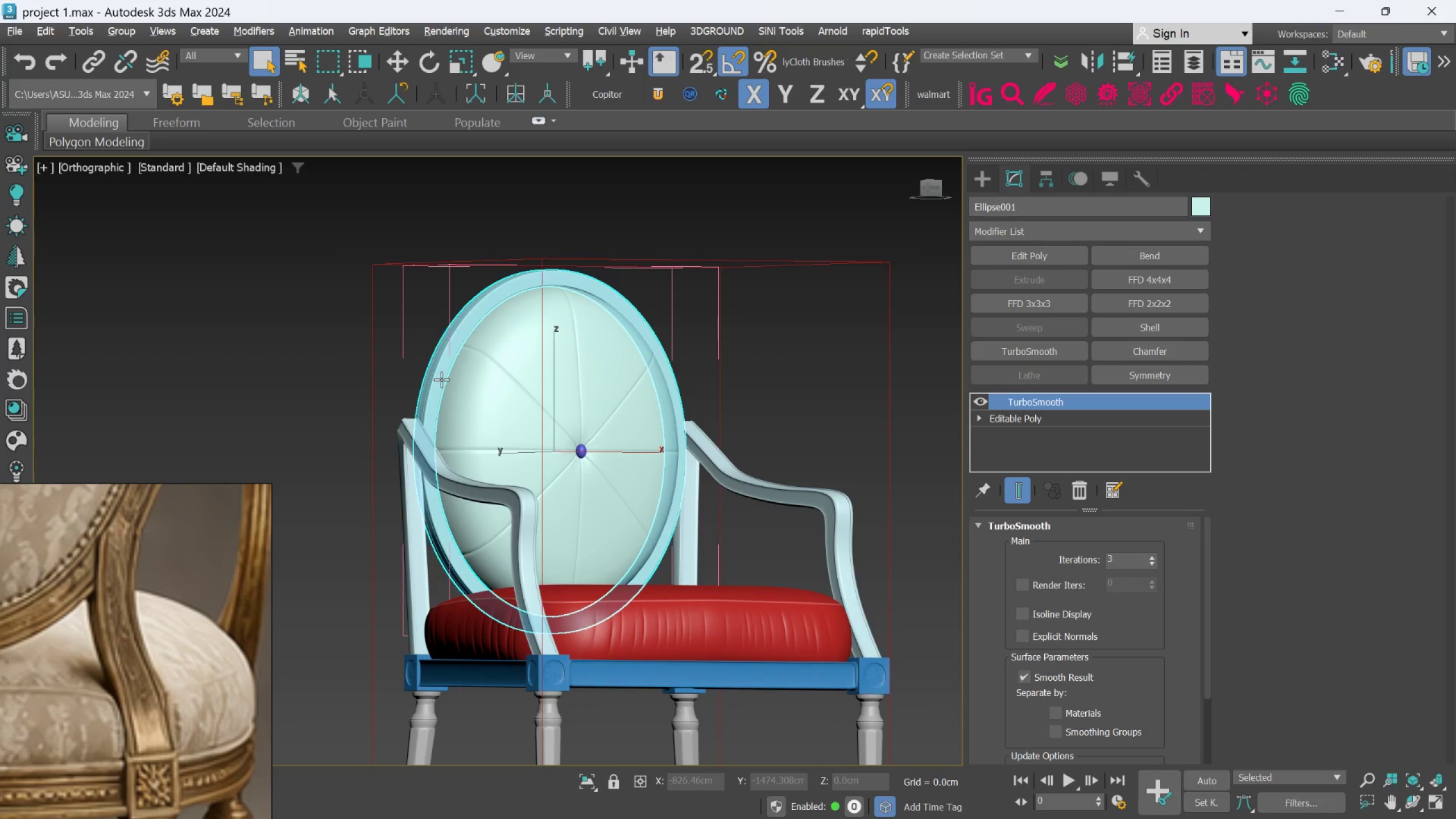 
hold_key(key=AltLeft, duration=0.91)
 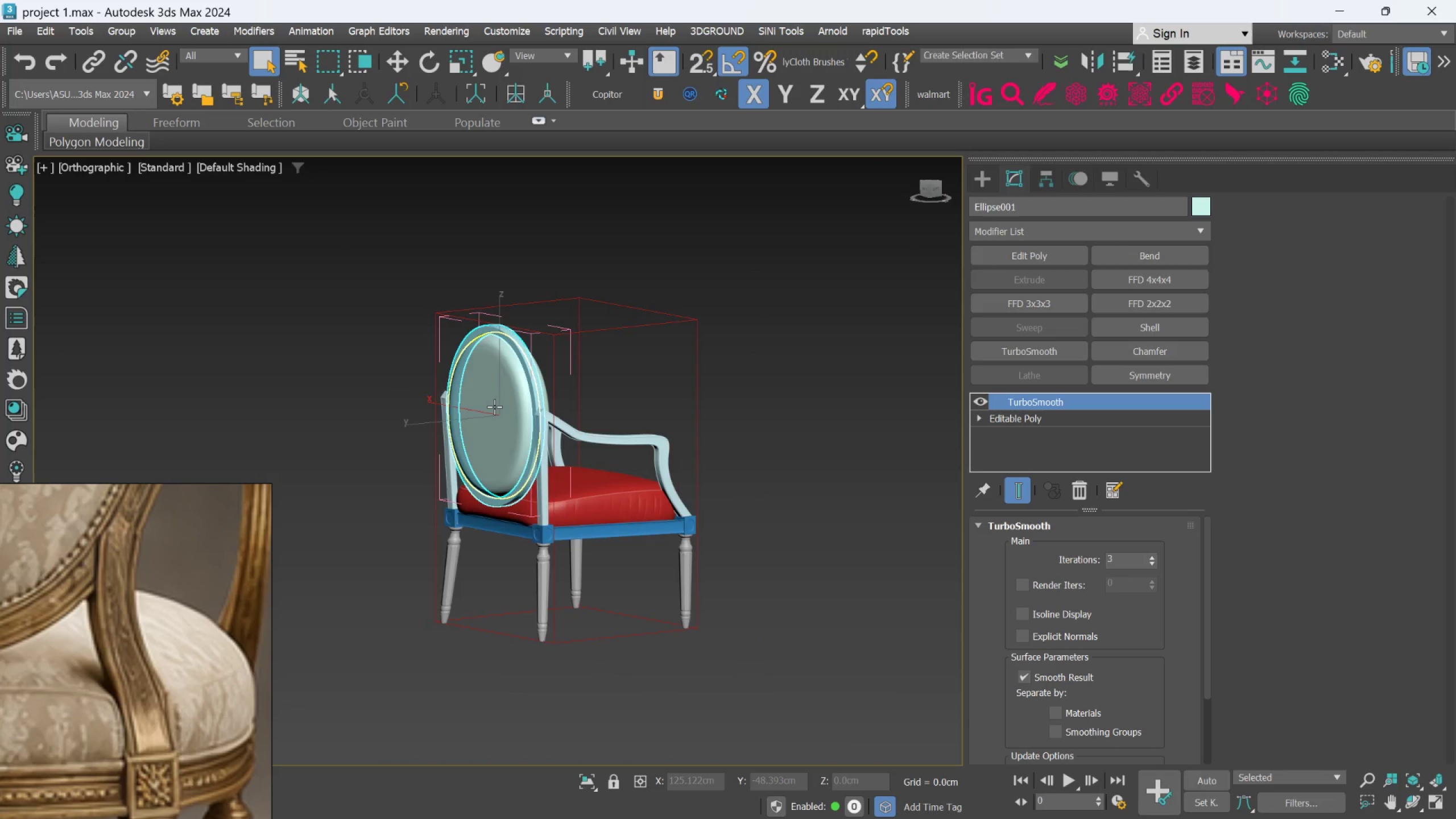 
scroll: coordinate [441, 379], scroll_direction: down, amount: 2.0
 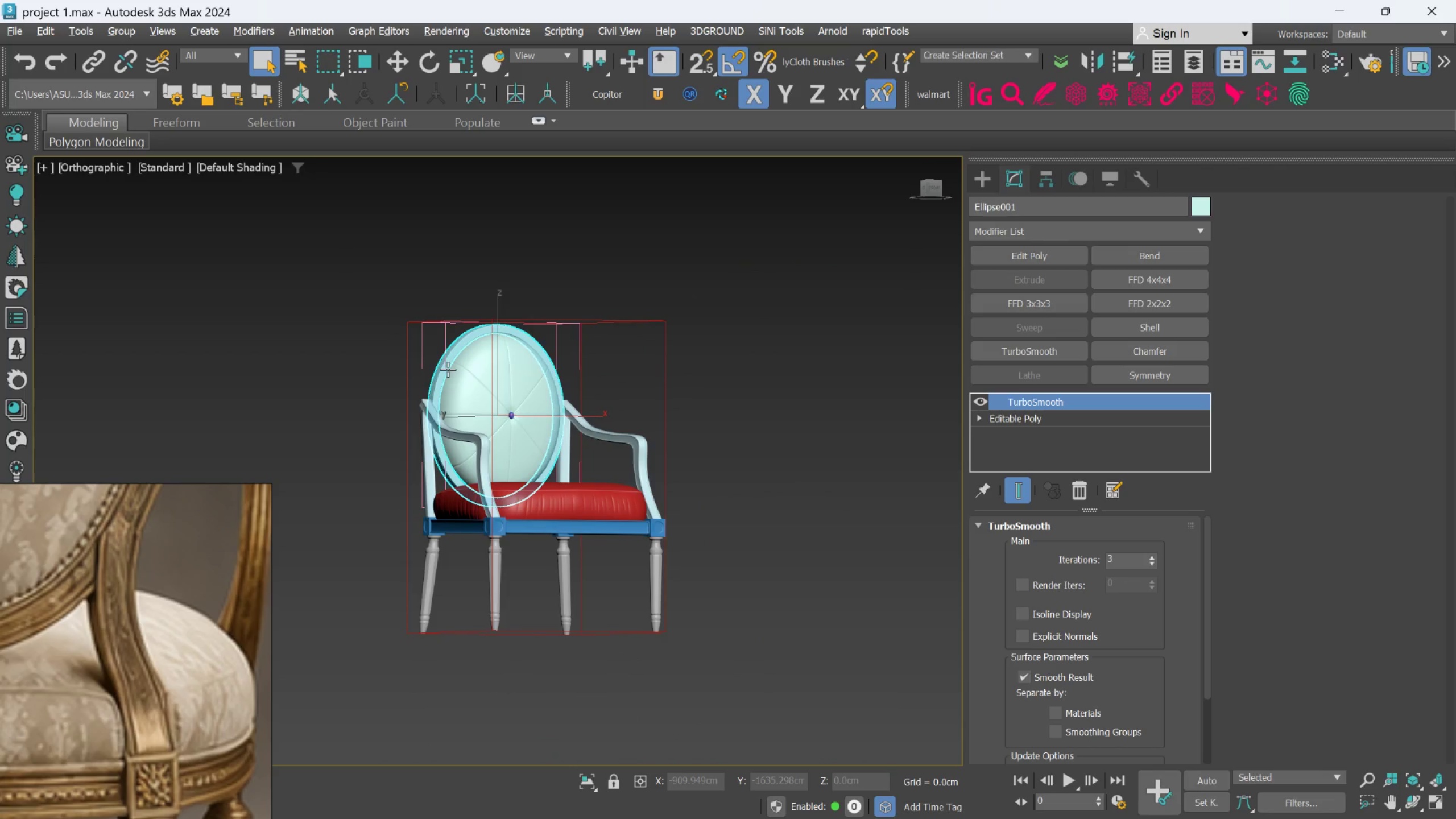 
left_click([494, 407])
 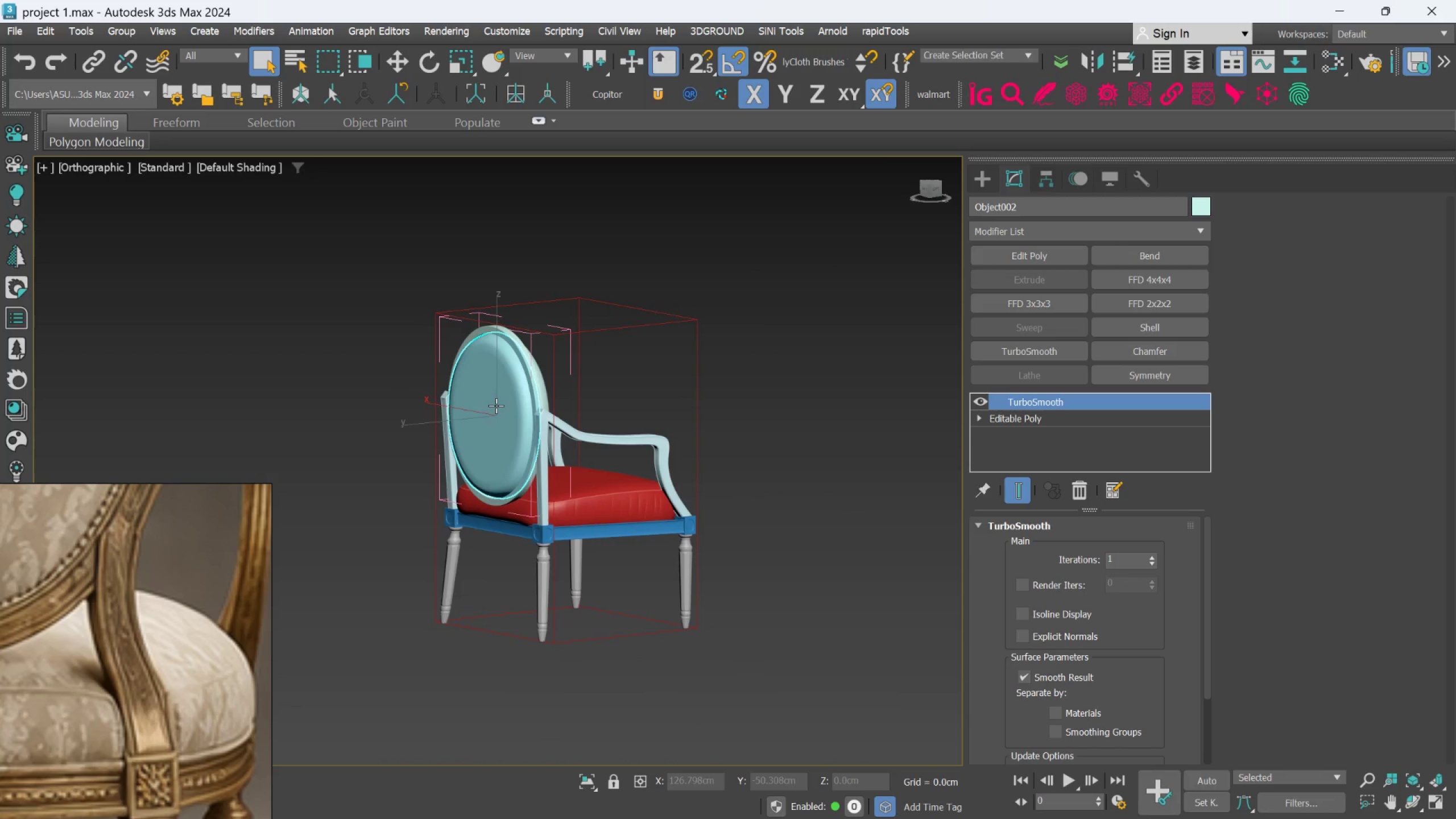 
hold_key(key=AltLeft, duration=0.33)
 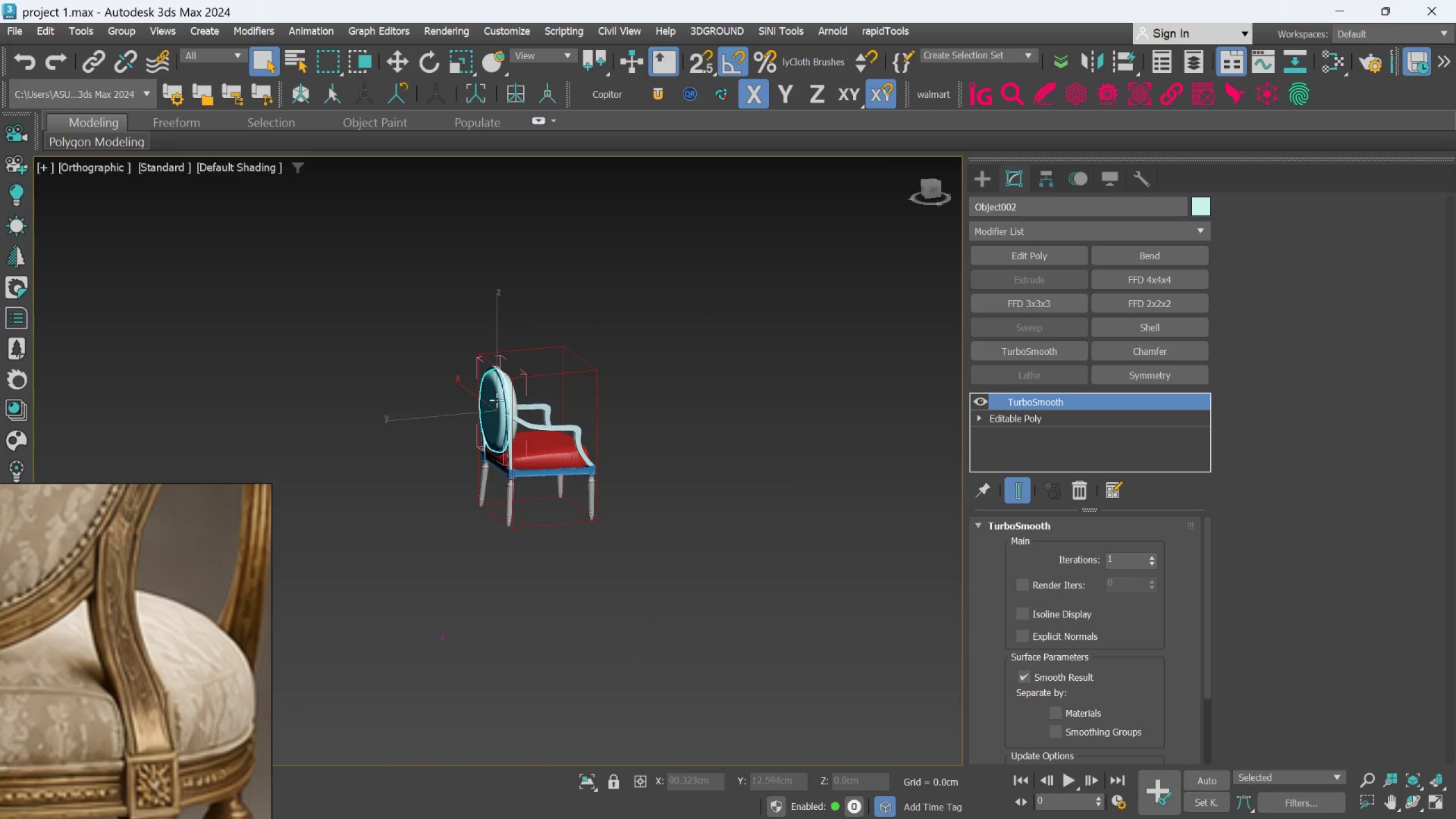 
scroll: coordinate [496, 406], scroll_direction: down, amount: 2.0
 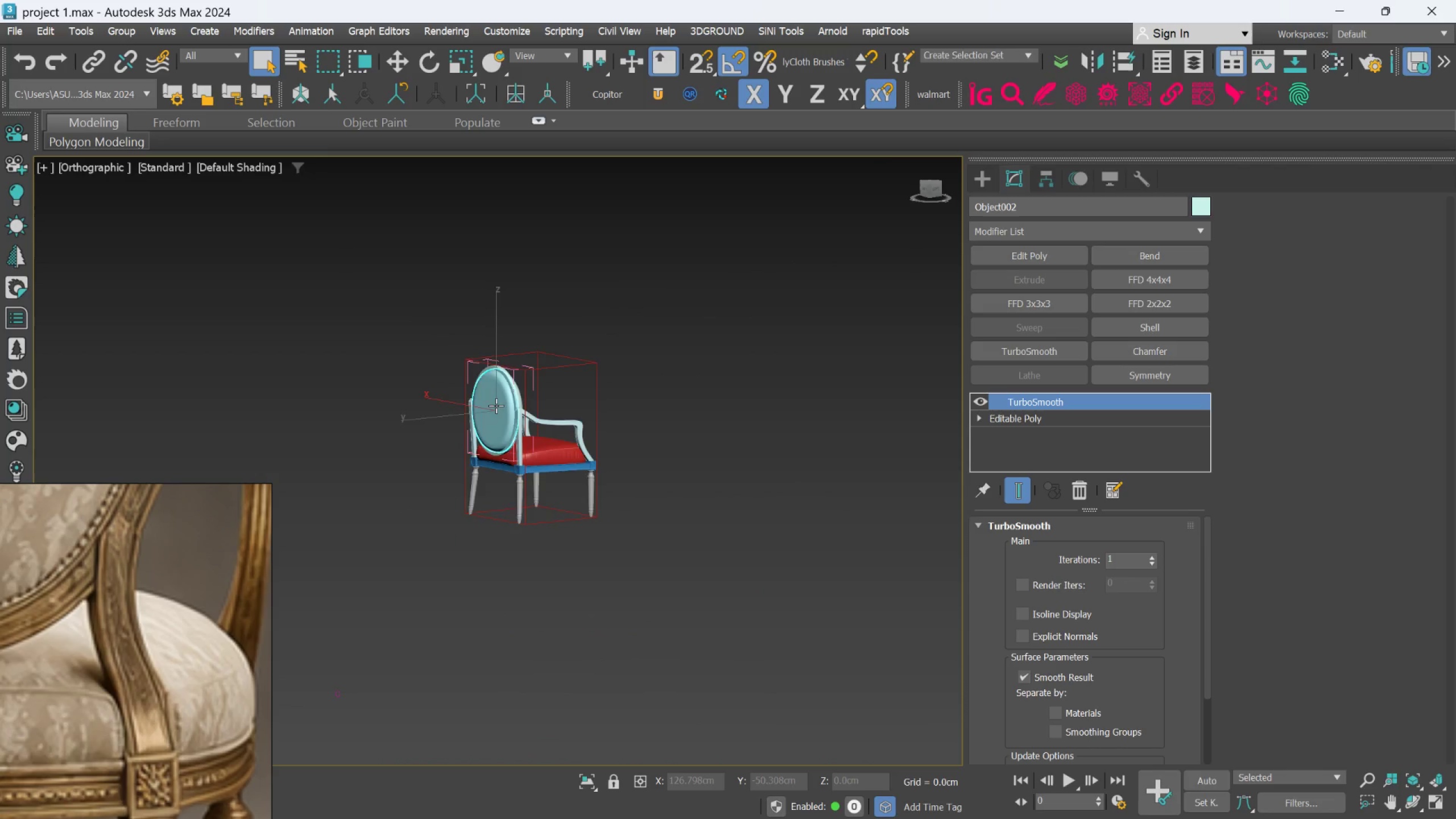 
scroll: coordinate [498, 398], scroll_direction: up, amount: 2.0
 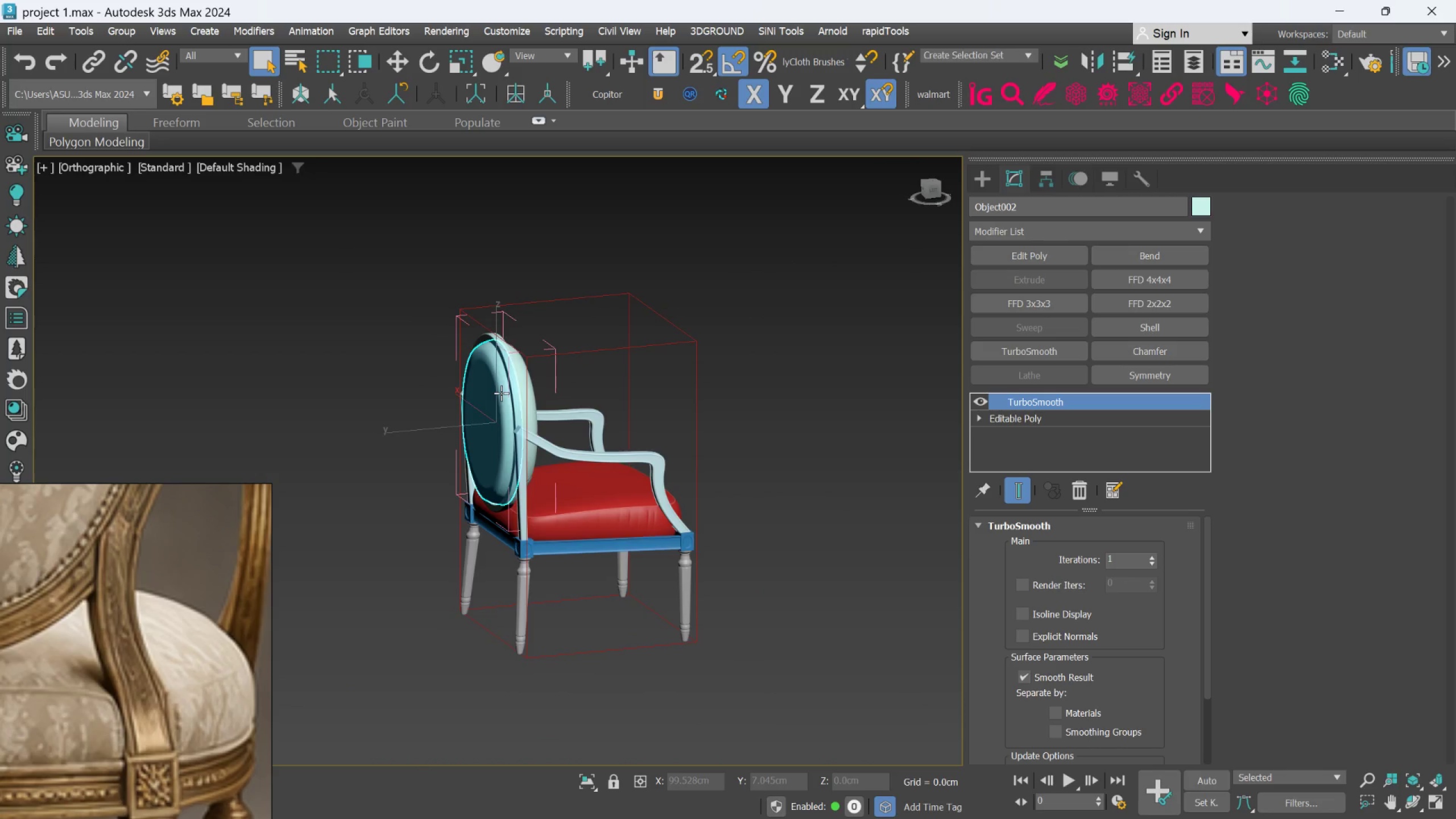 
hold_key(key=AltLeft, duration=0.44)
 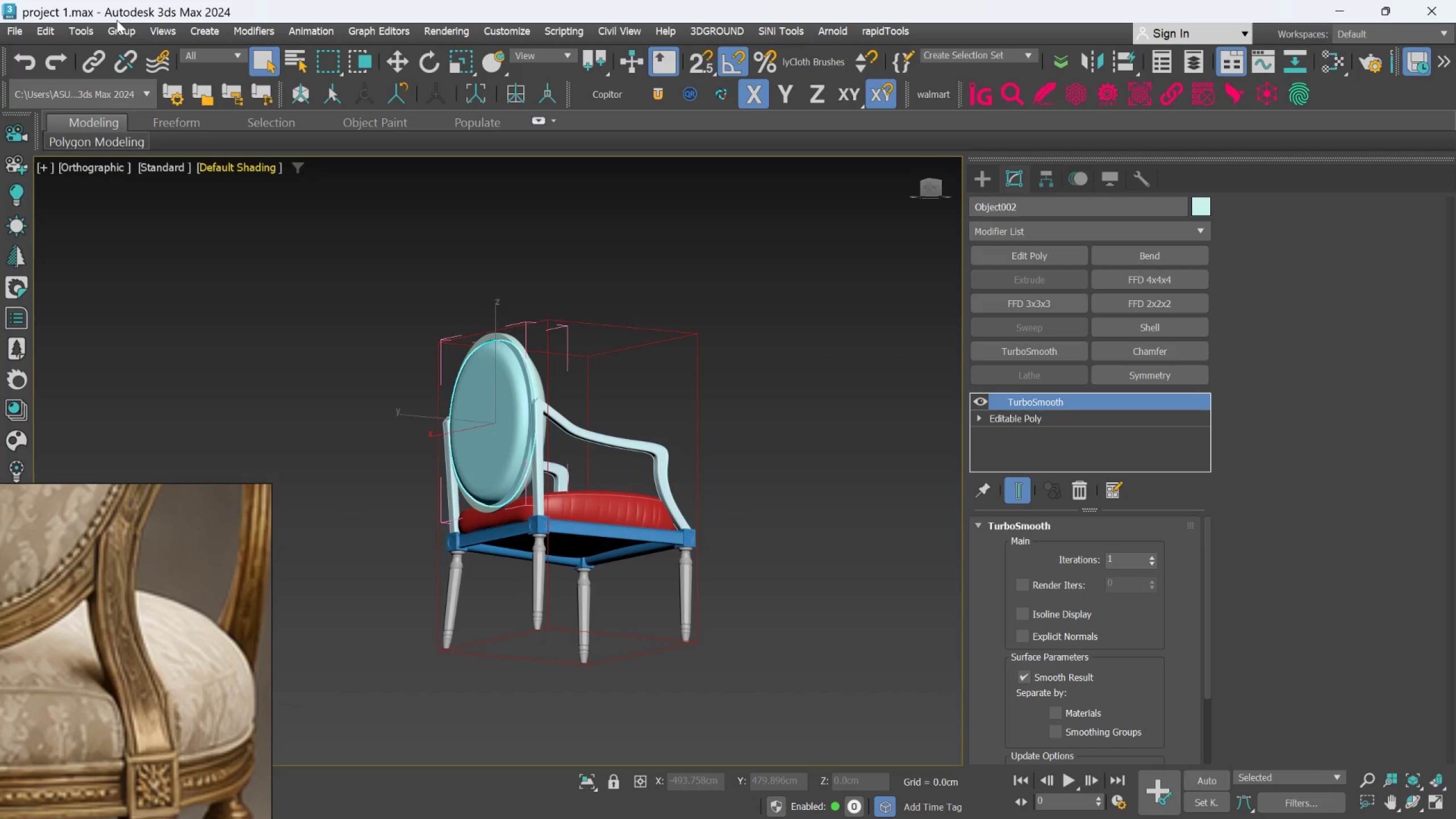 
left_click([118, 30])
 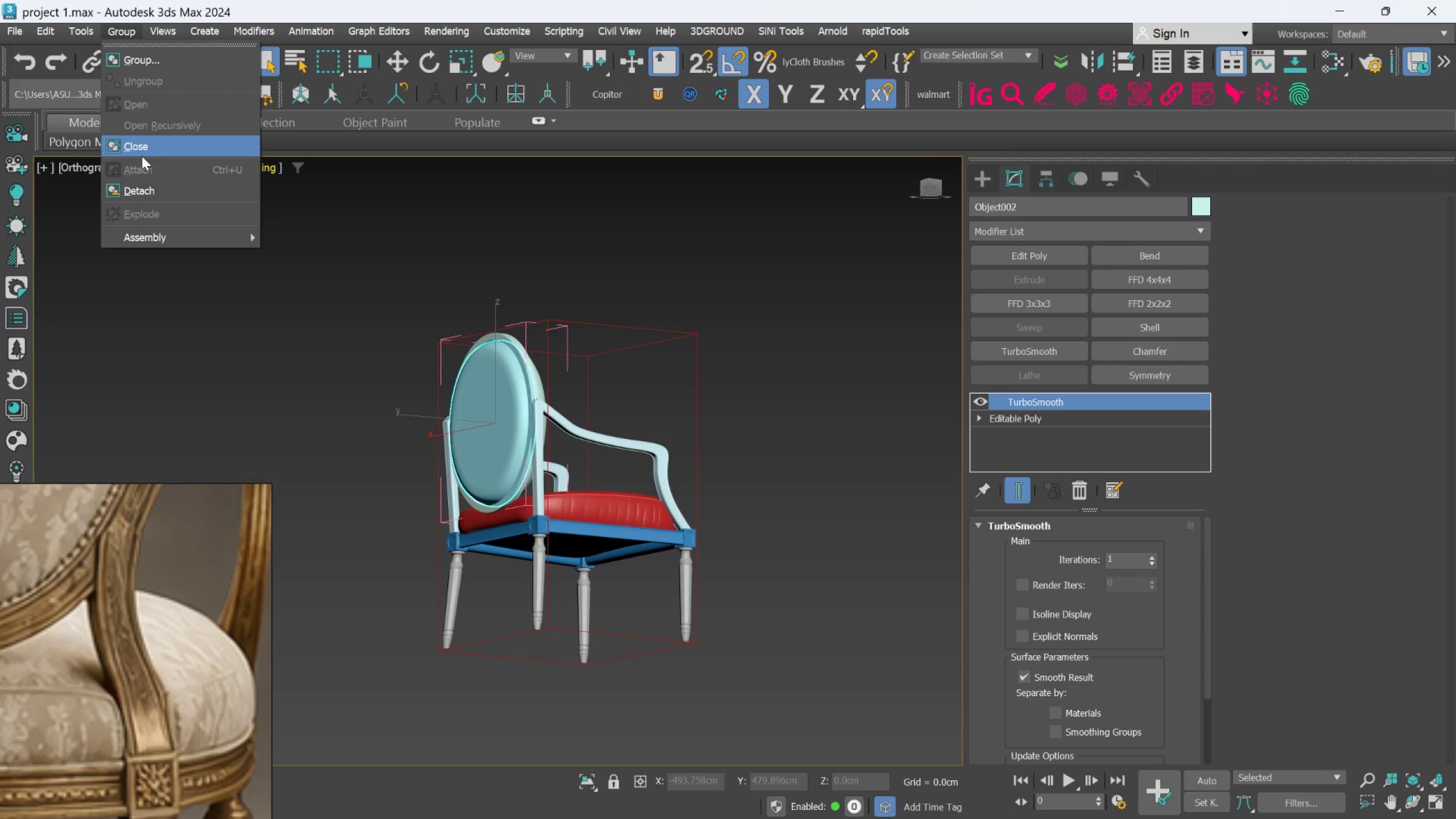 
left_click([143, 154])
 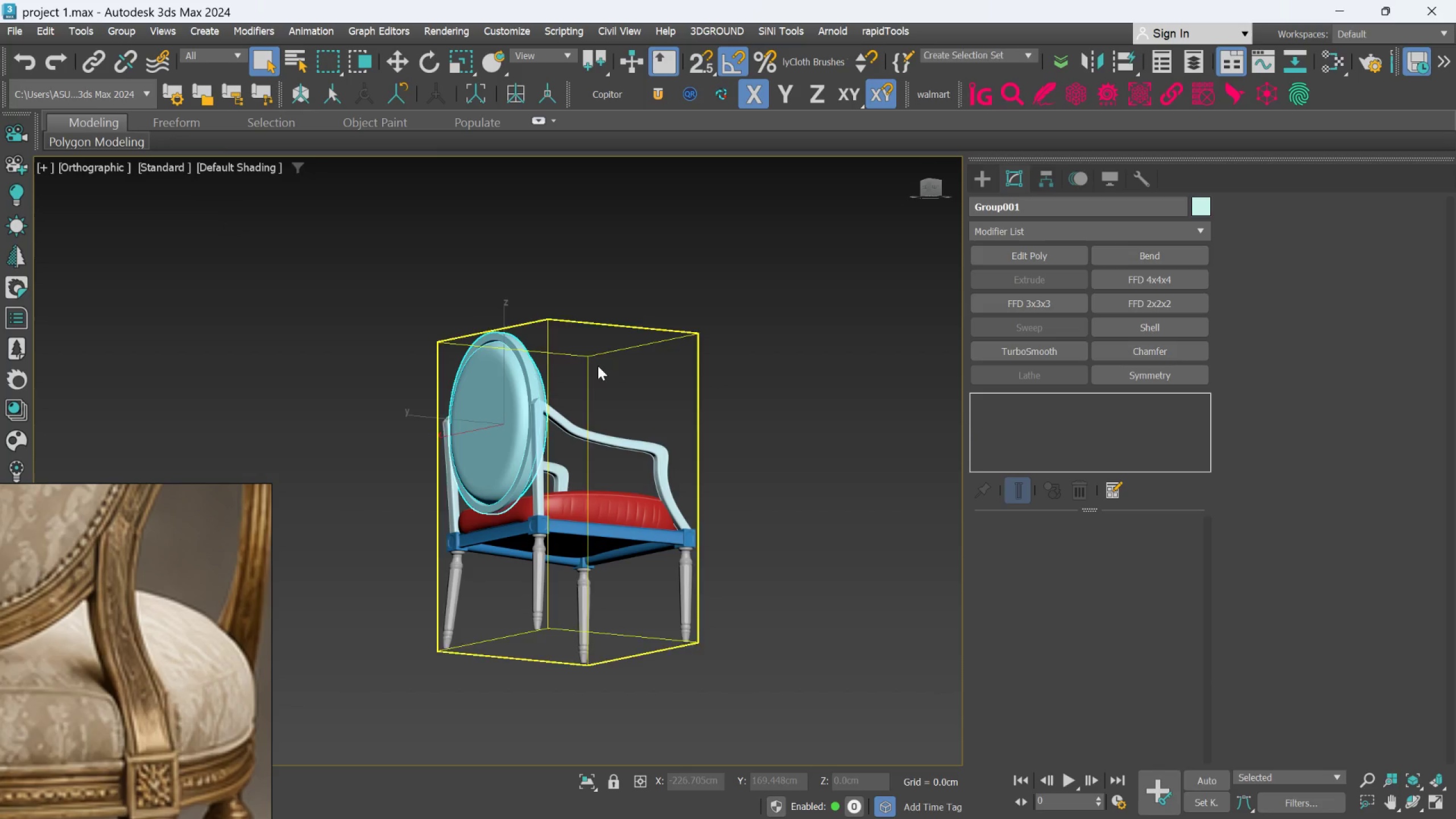 
left_click([698, 358])
 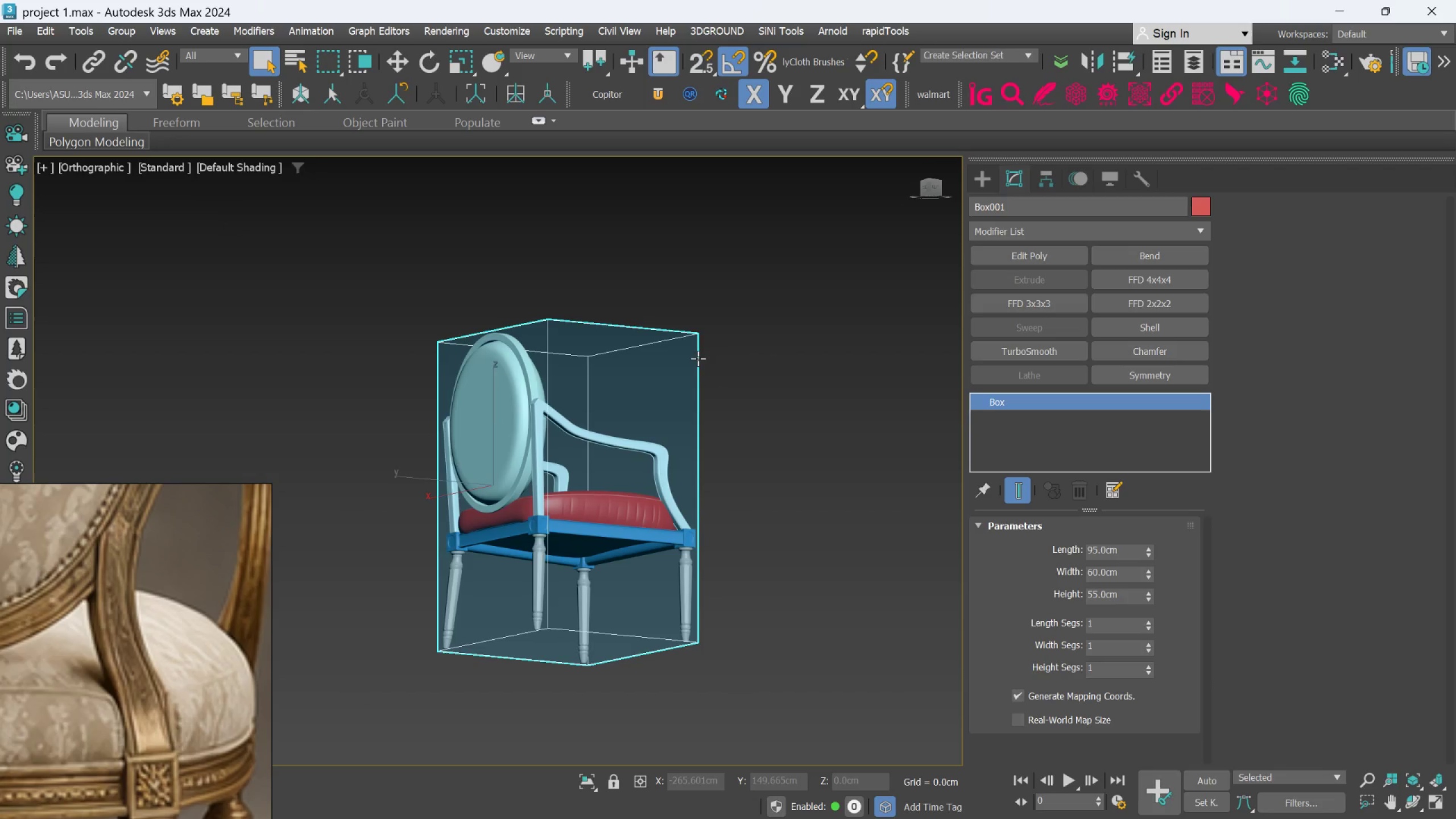 
right_click([697, 359])
 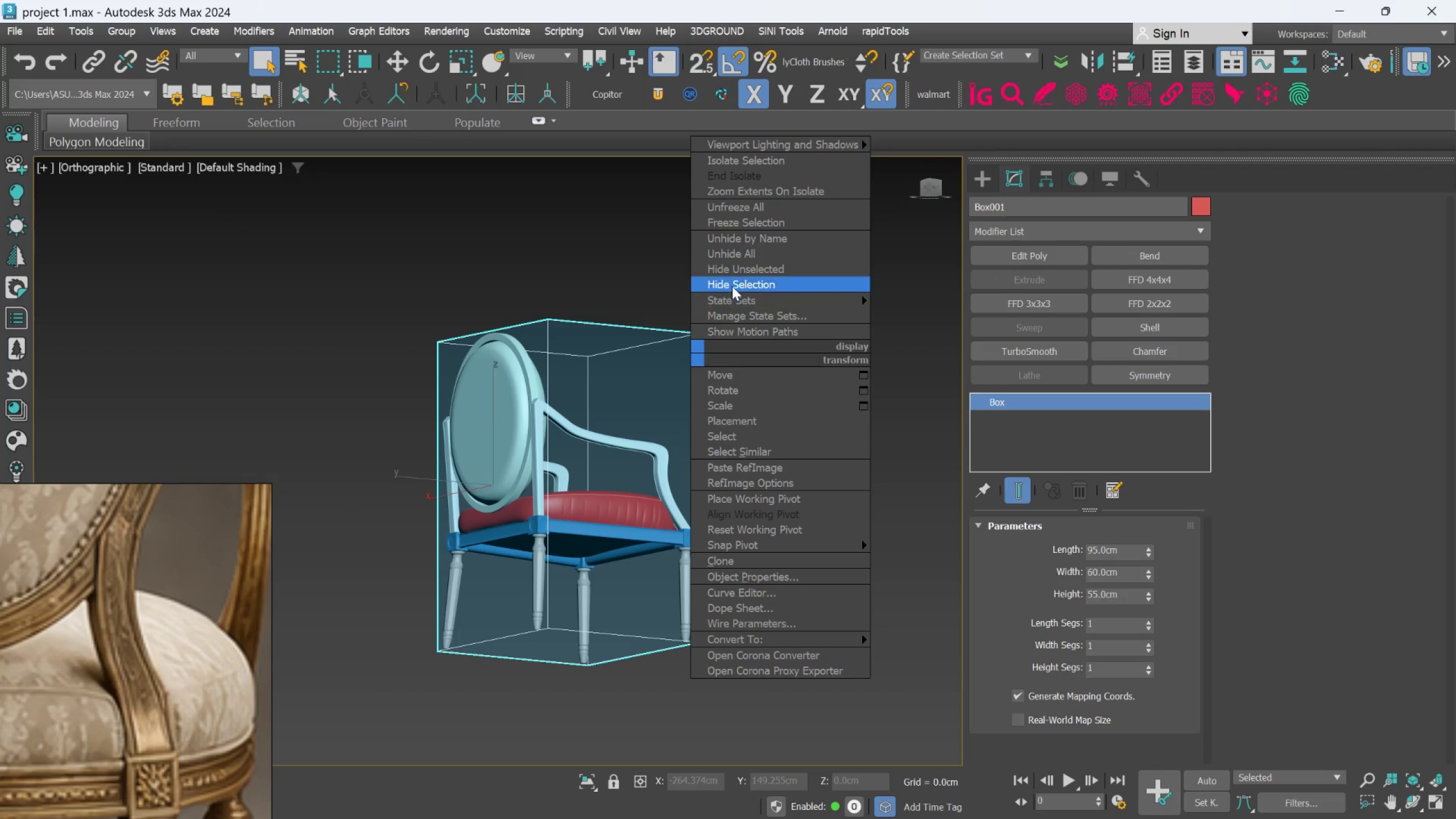 
left_click([732, 286])
 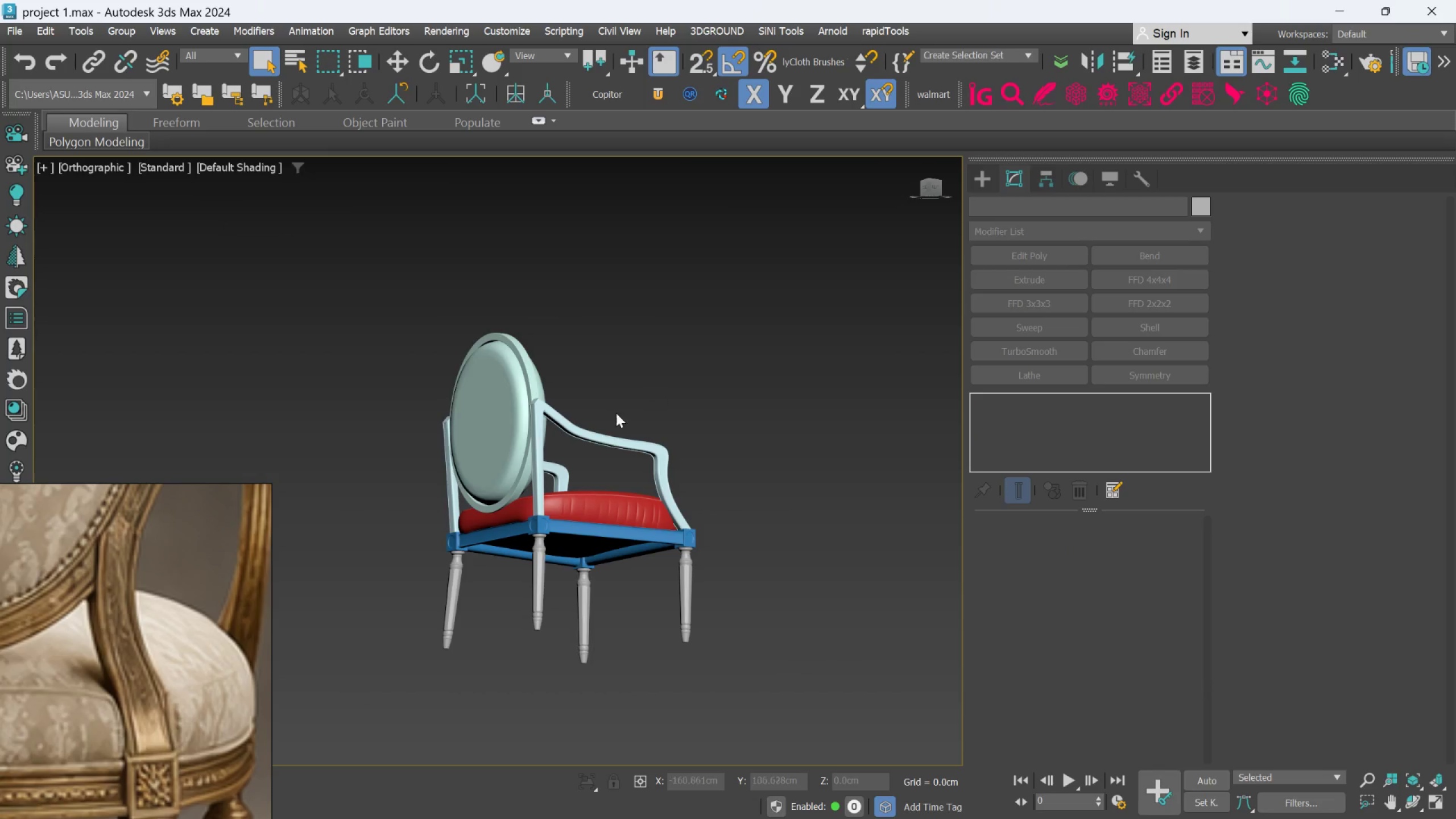 
hold_key(key=AltLeft, duration=0.44)
 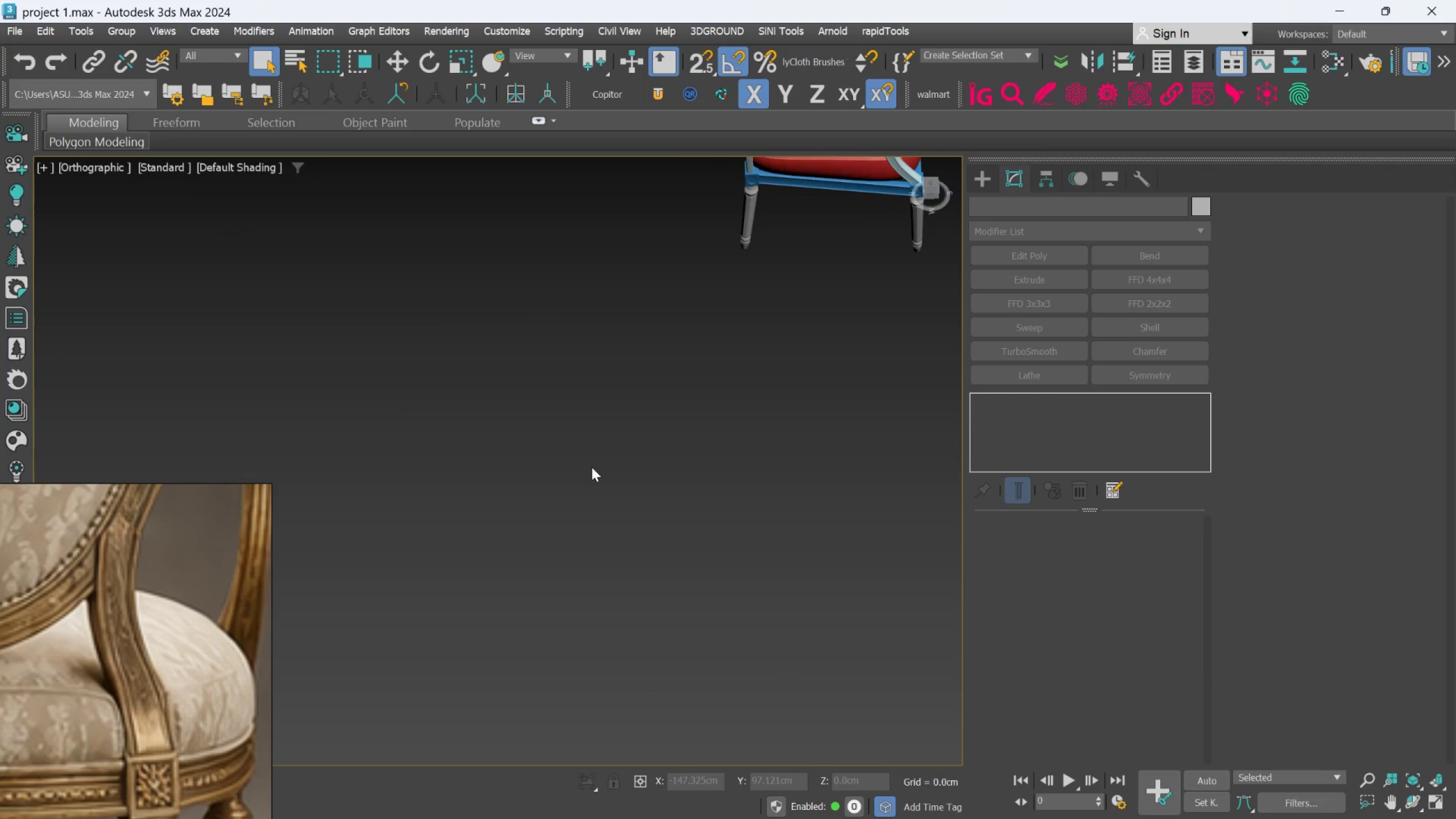 
scroll: coordinate [592, 467], scroll_direction: down, amount: 2.0
 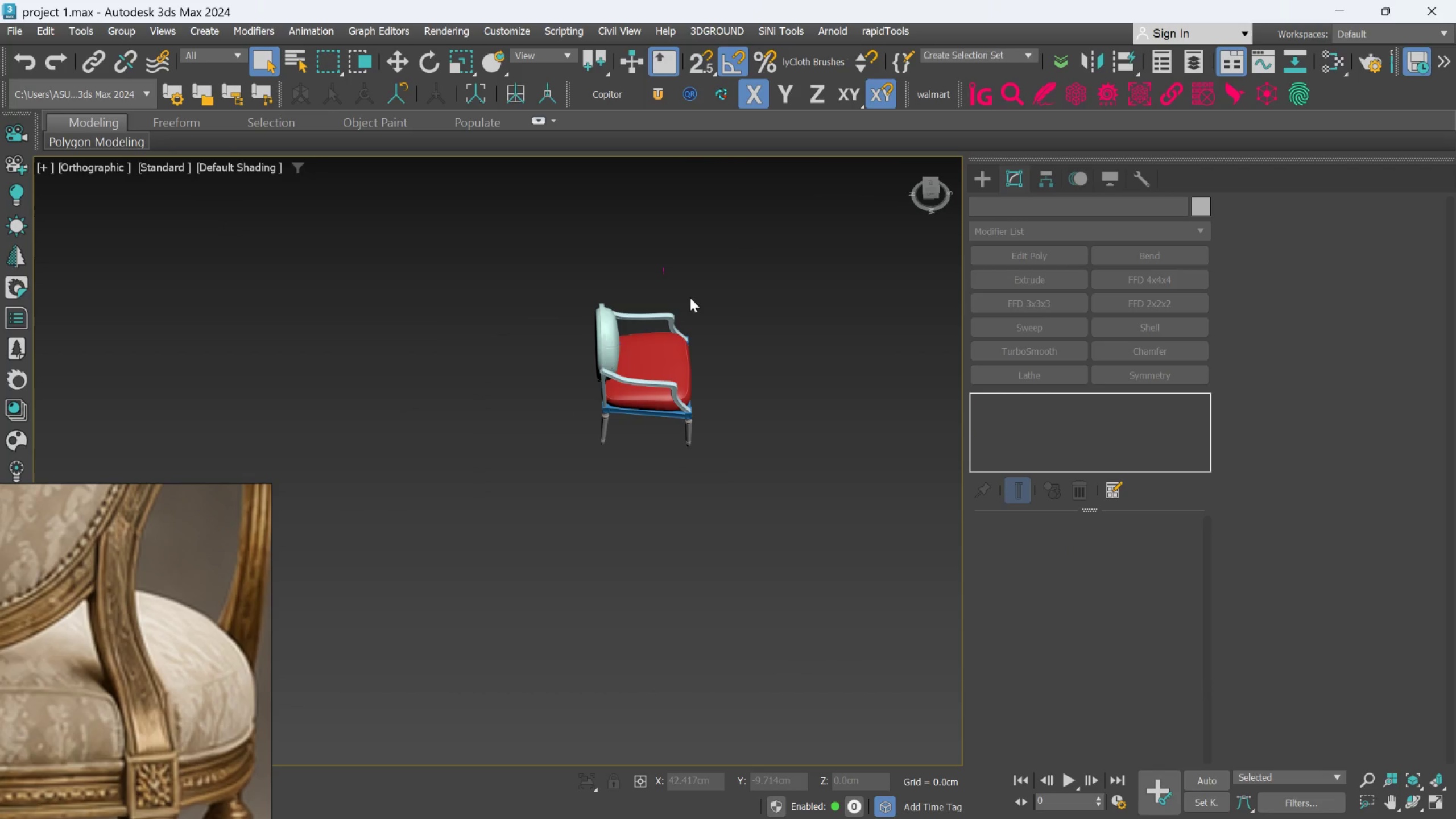 
left_click_drag(start_coordinate=[610, 231], to_coordinate=[680, 292])
 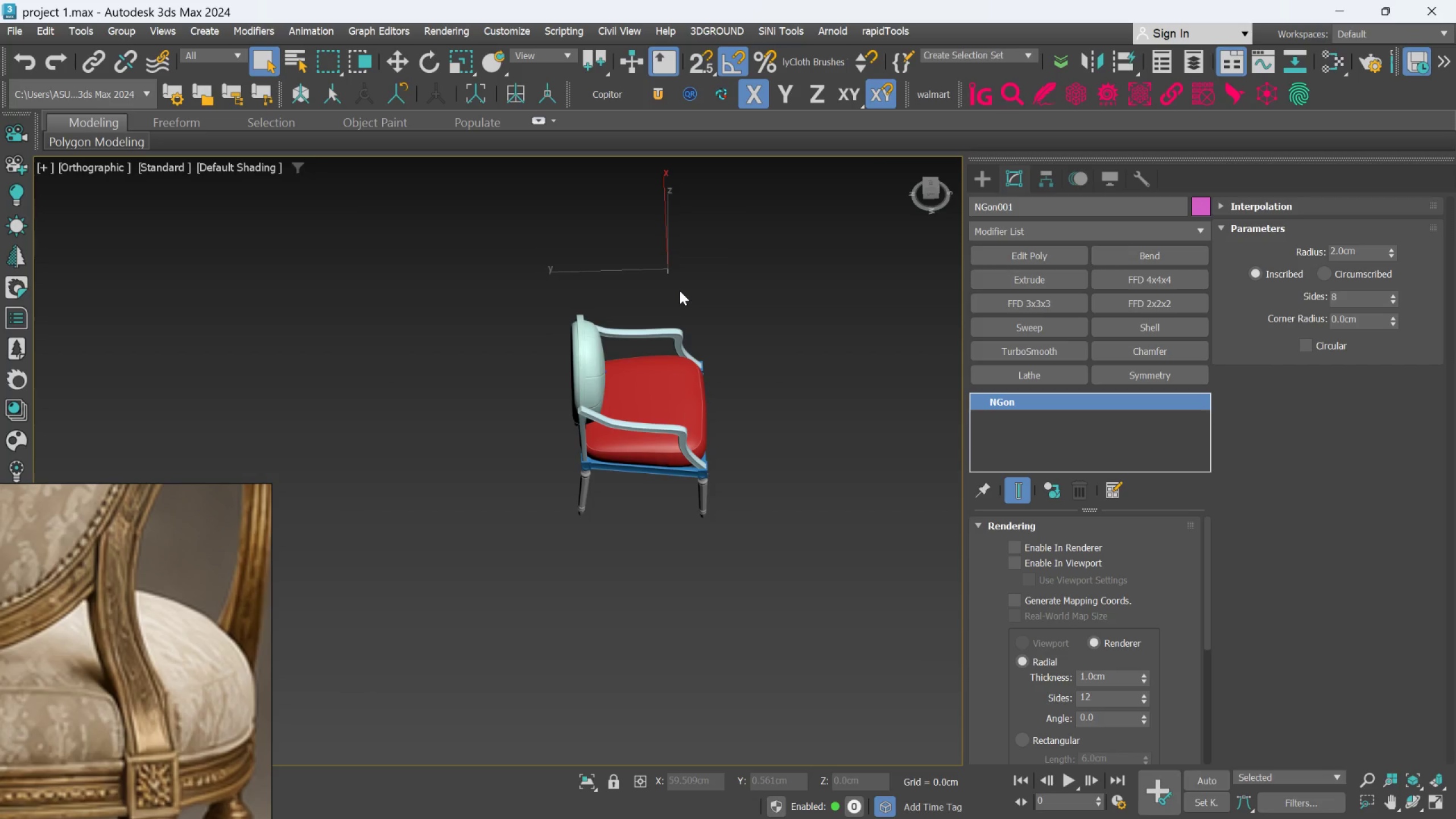 
scroll: coordinate [653, 276], scroll_direction: up, amount: 1.0
 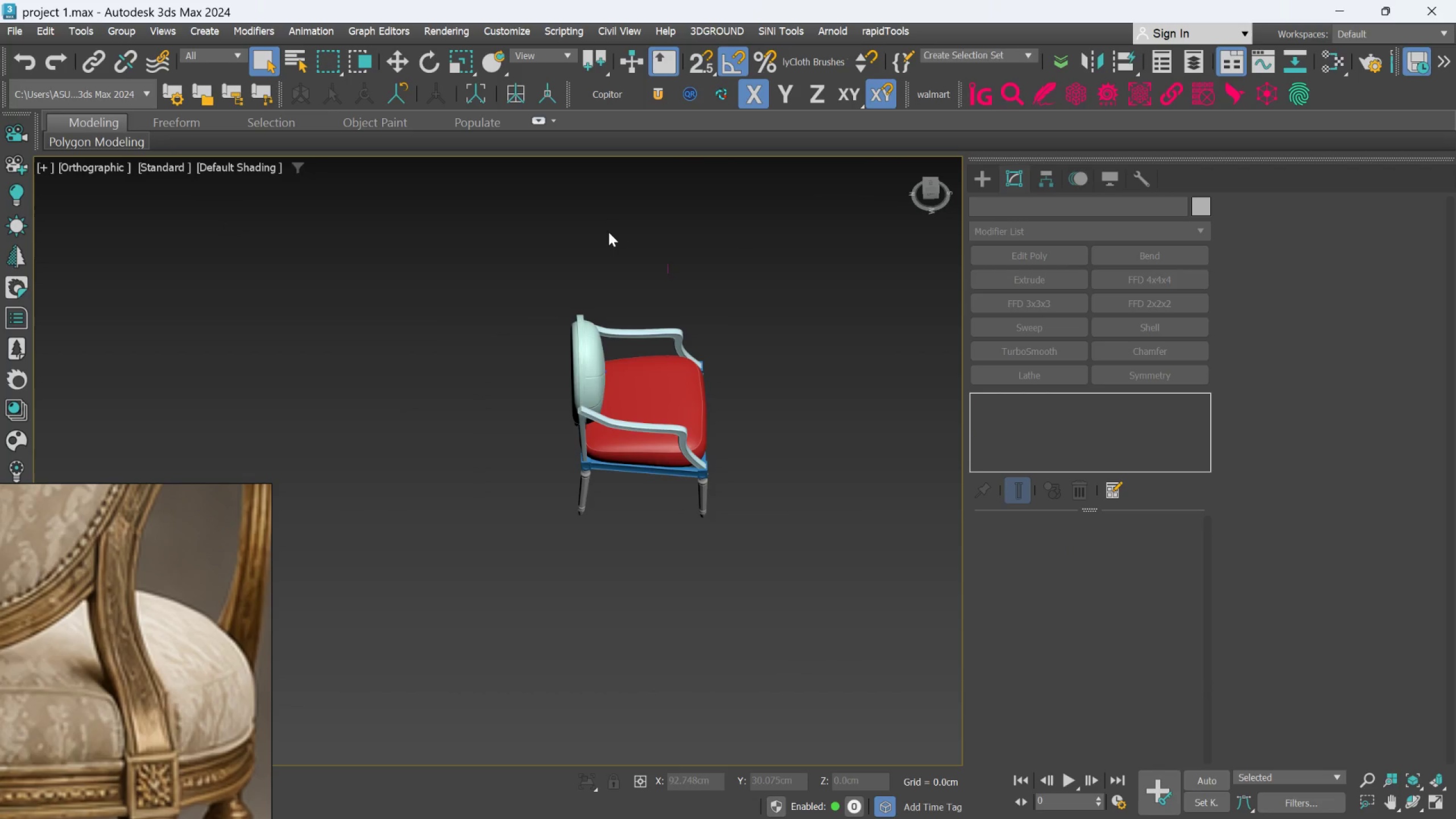 
key(Delete)
 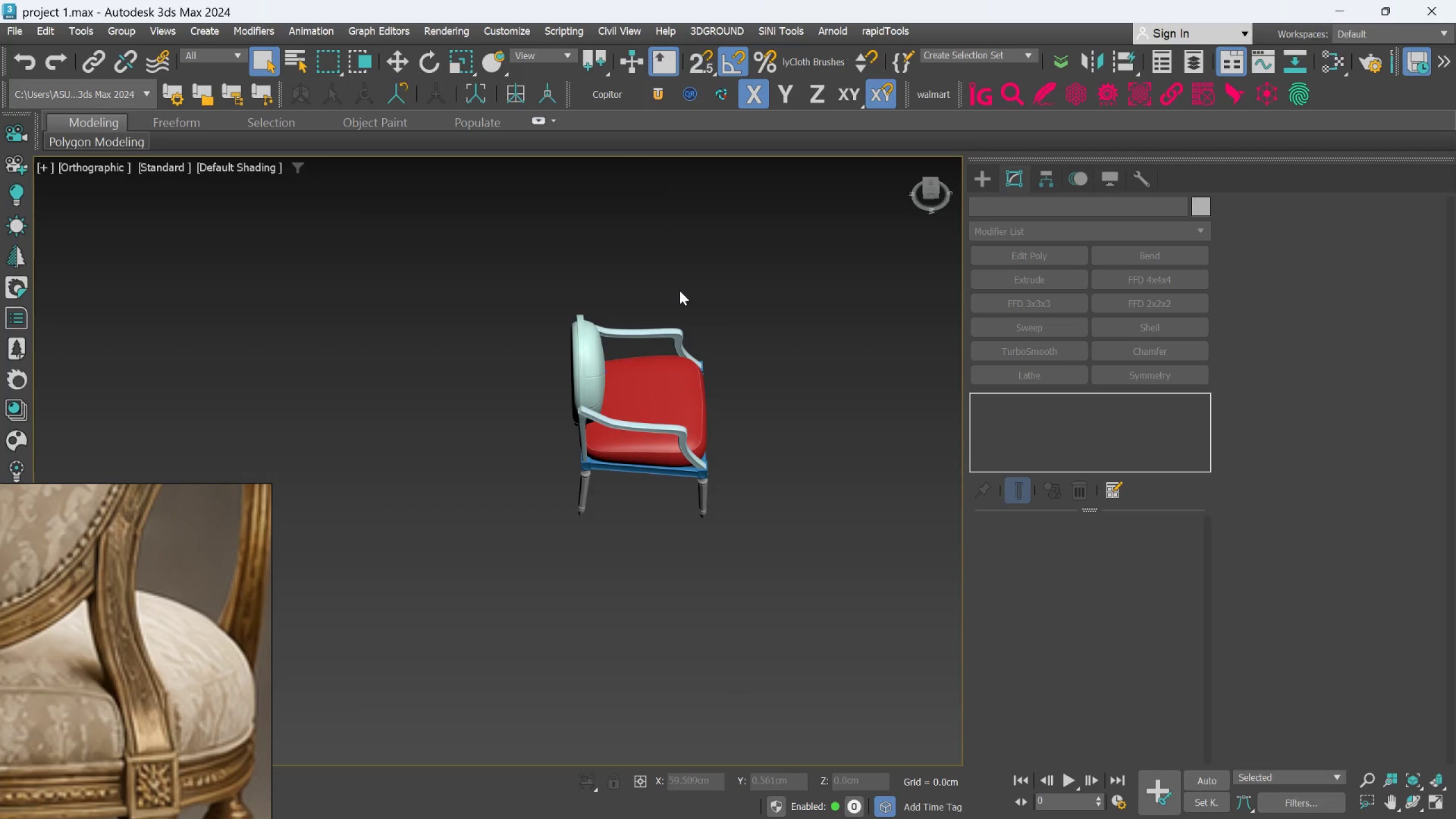 
left_click([511, 386])
 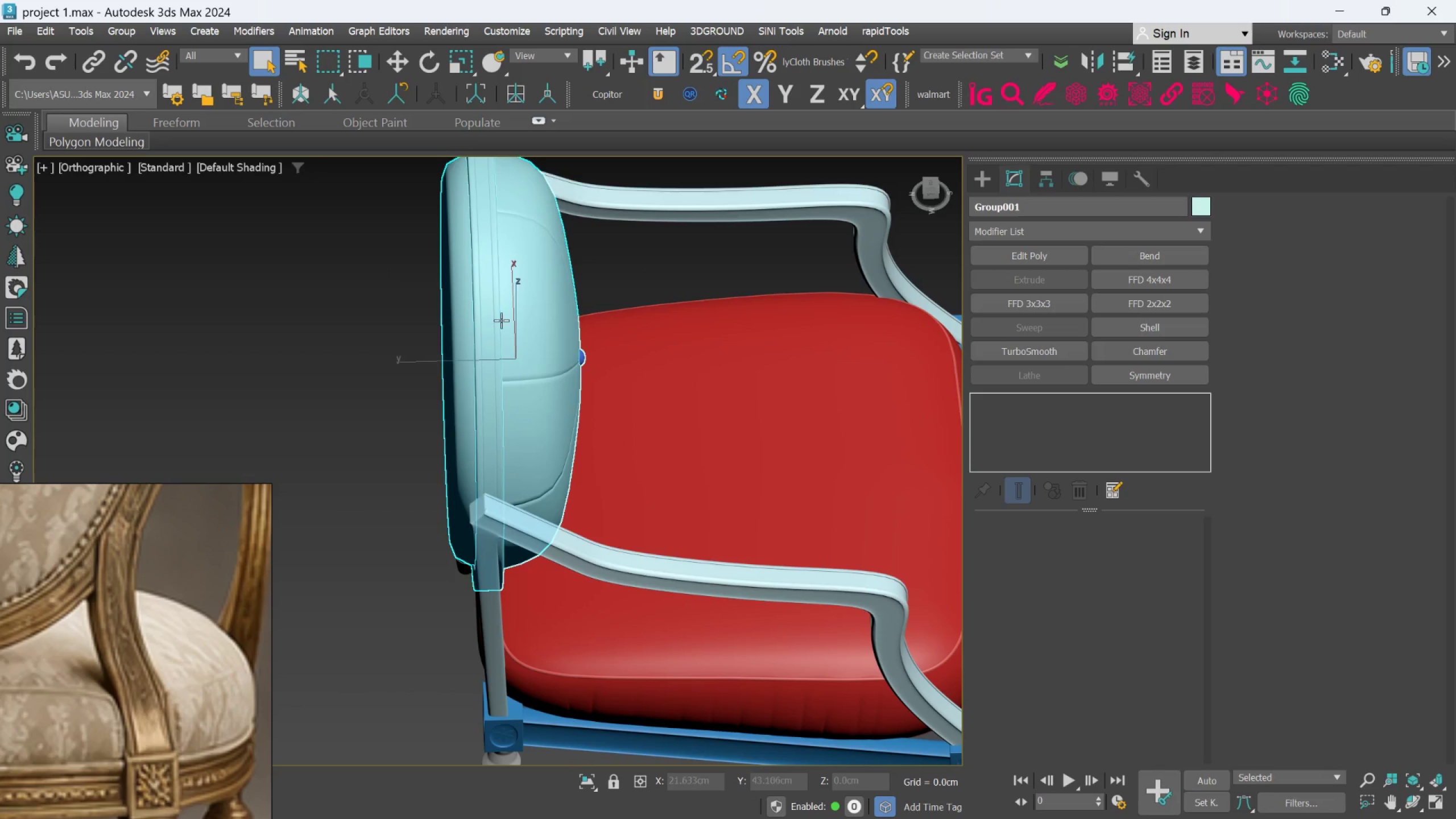 
scroll: coordinate [775, 430], scroll_direction: up, amount: 4.0
 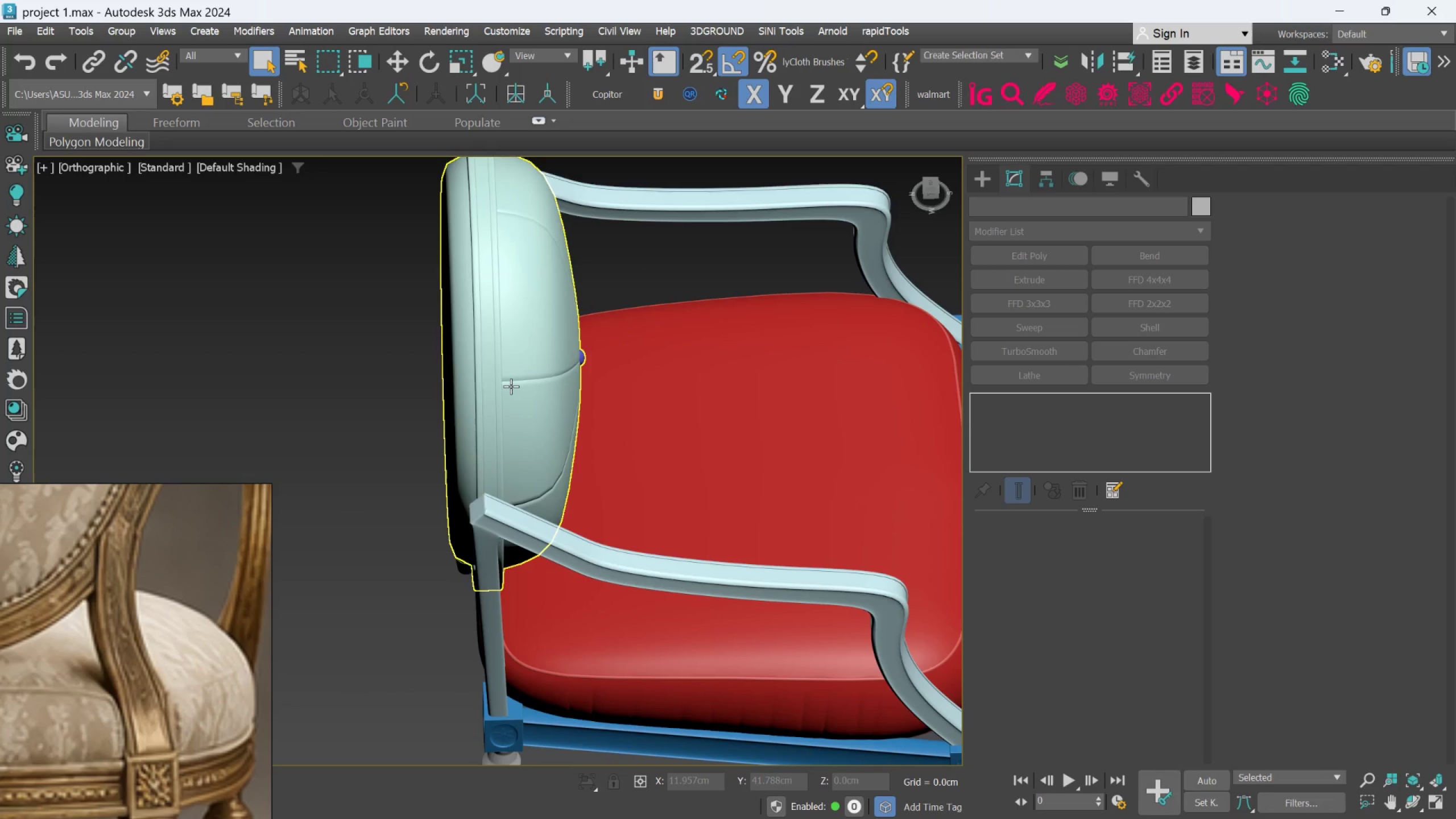 
scroll: coordinate [502, 324], scroll_direction: down, amount: 1.0
 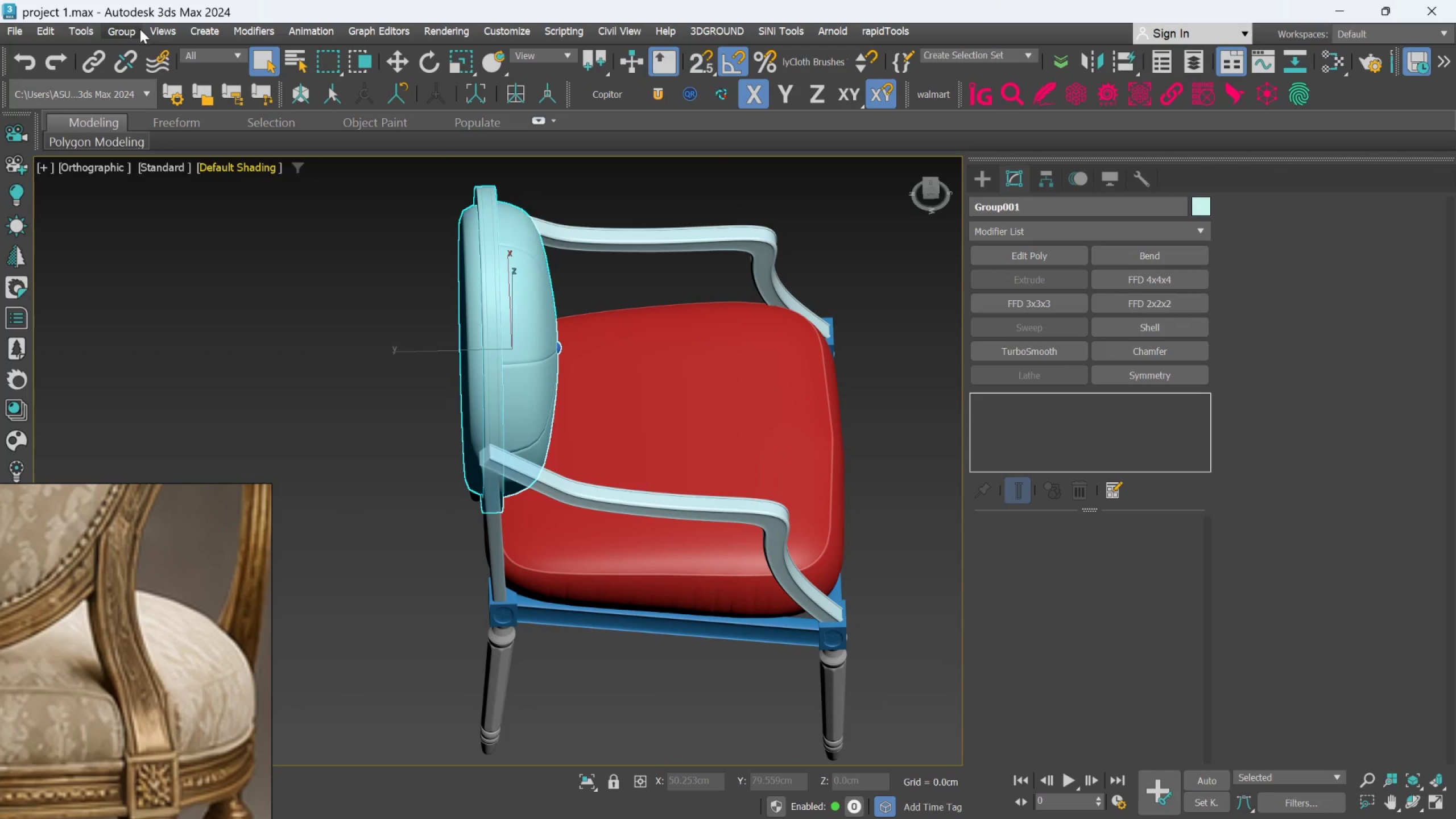 
left_click([122, 29])
 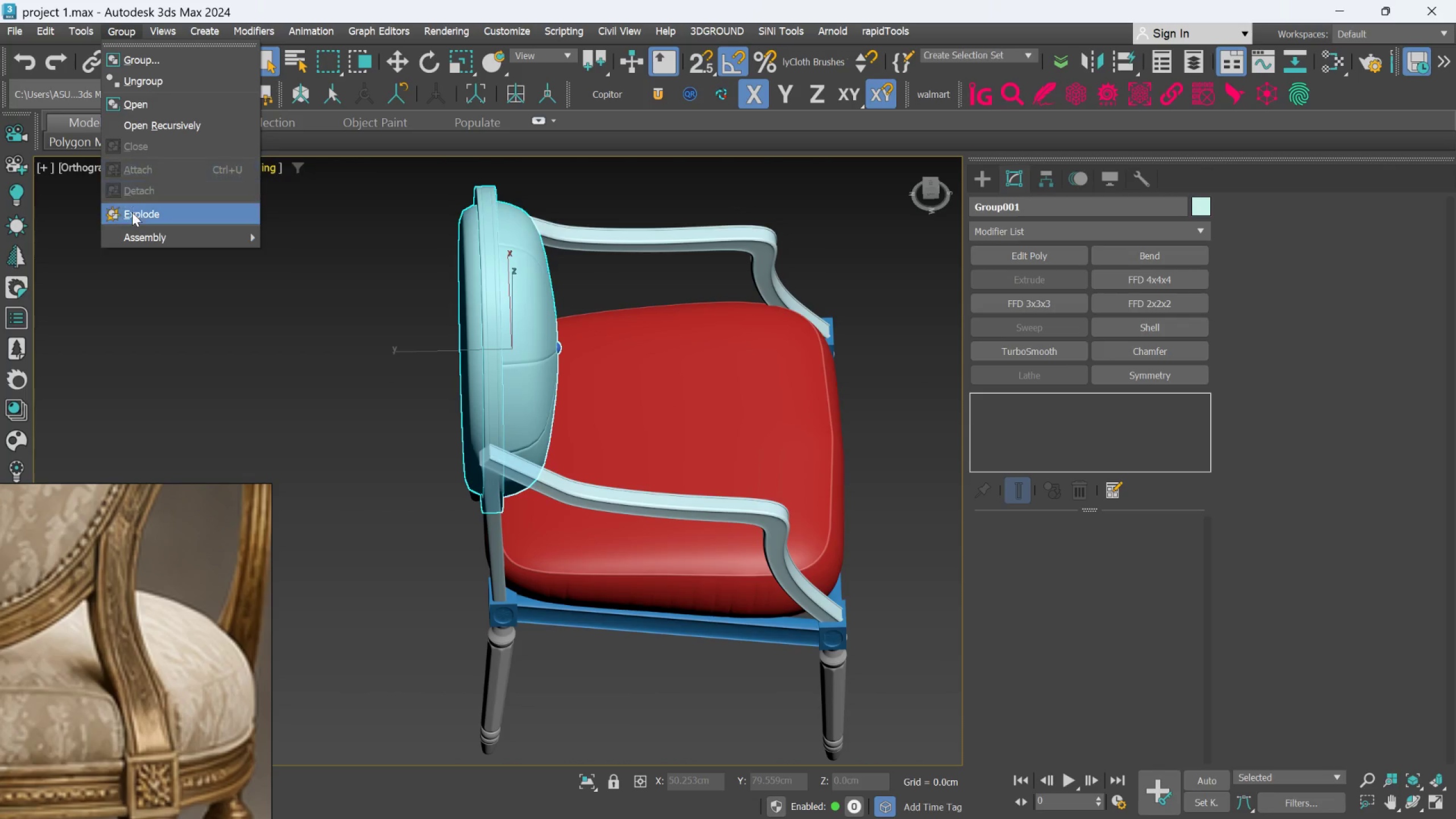 
left_click([132, 212])
 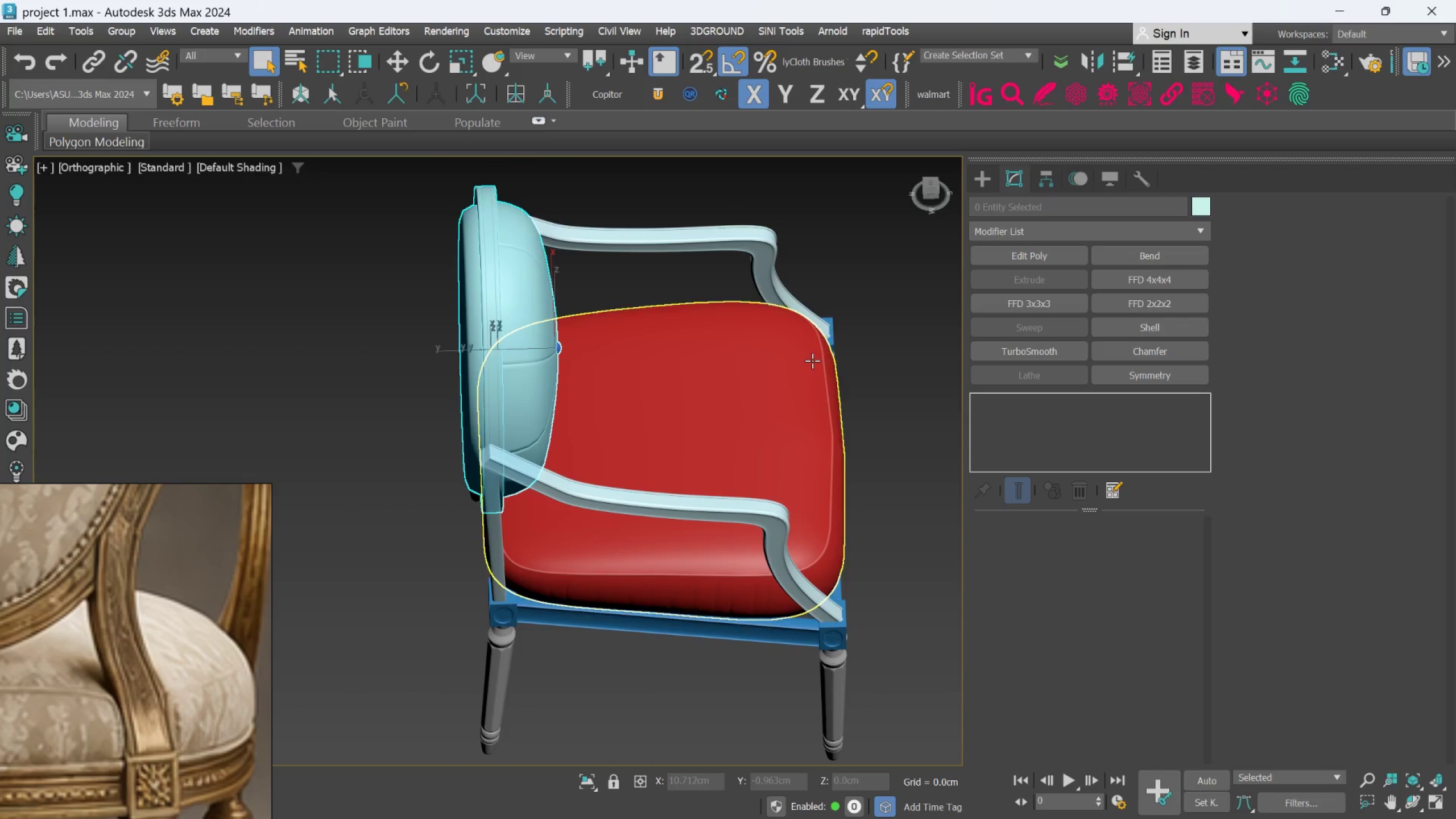 
left_click([884, 334])
 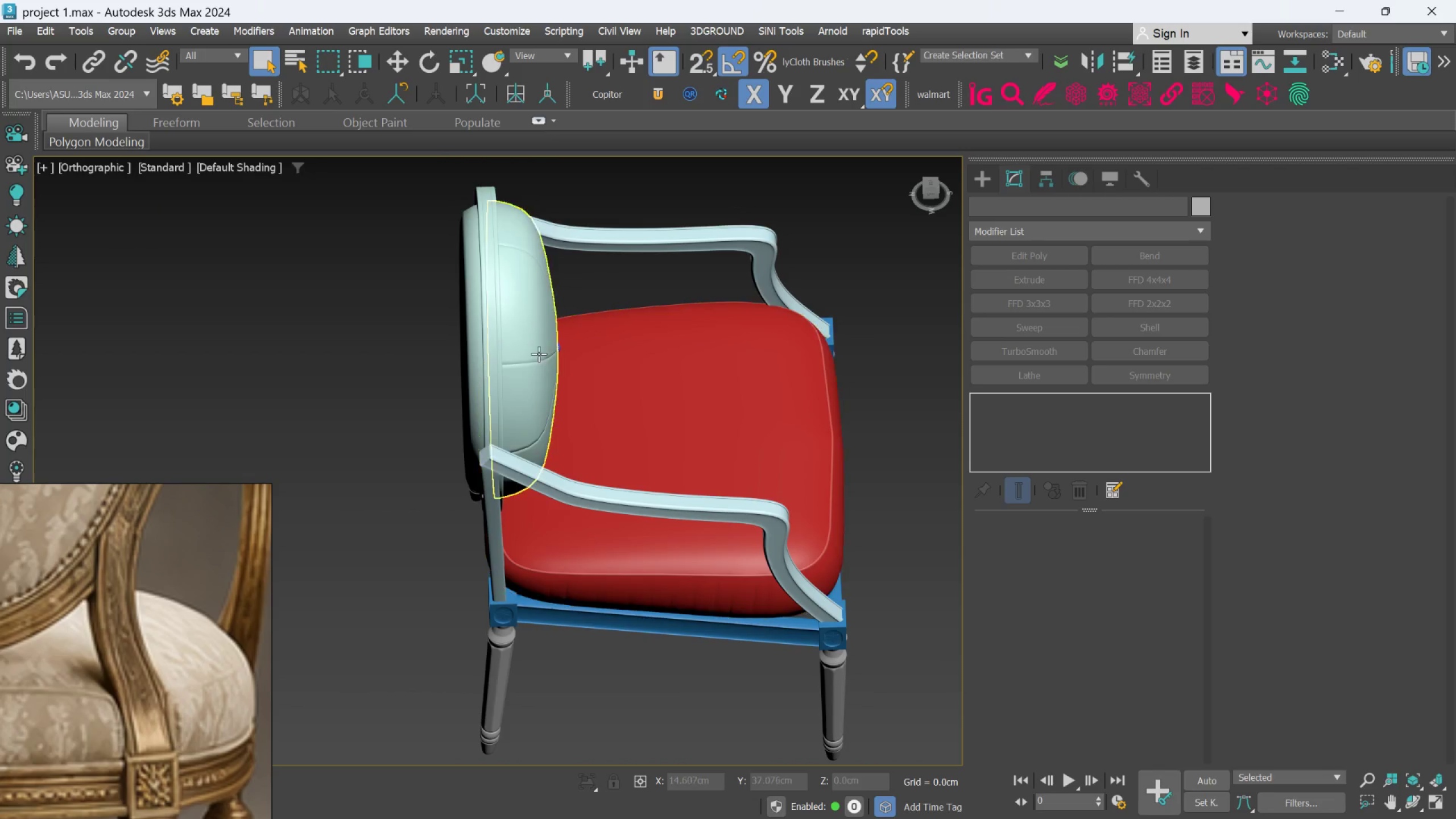 
left_click([539, 352])
 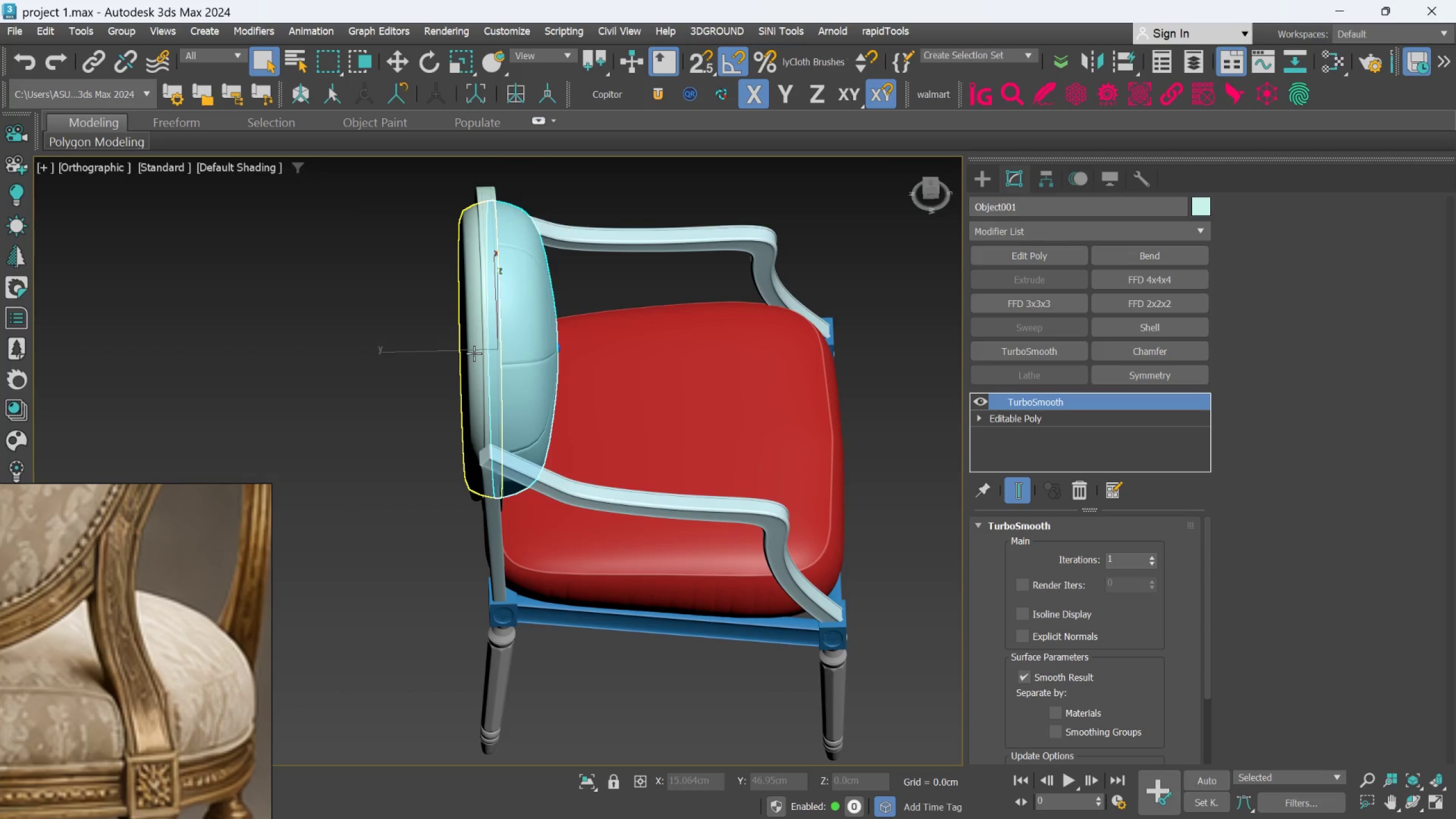 
left_click([474, 353])
 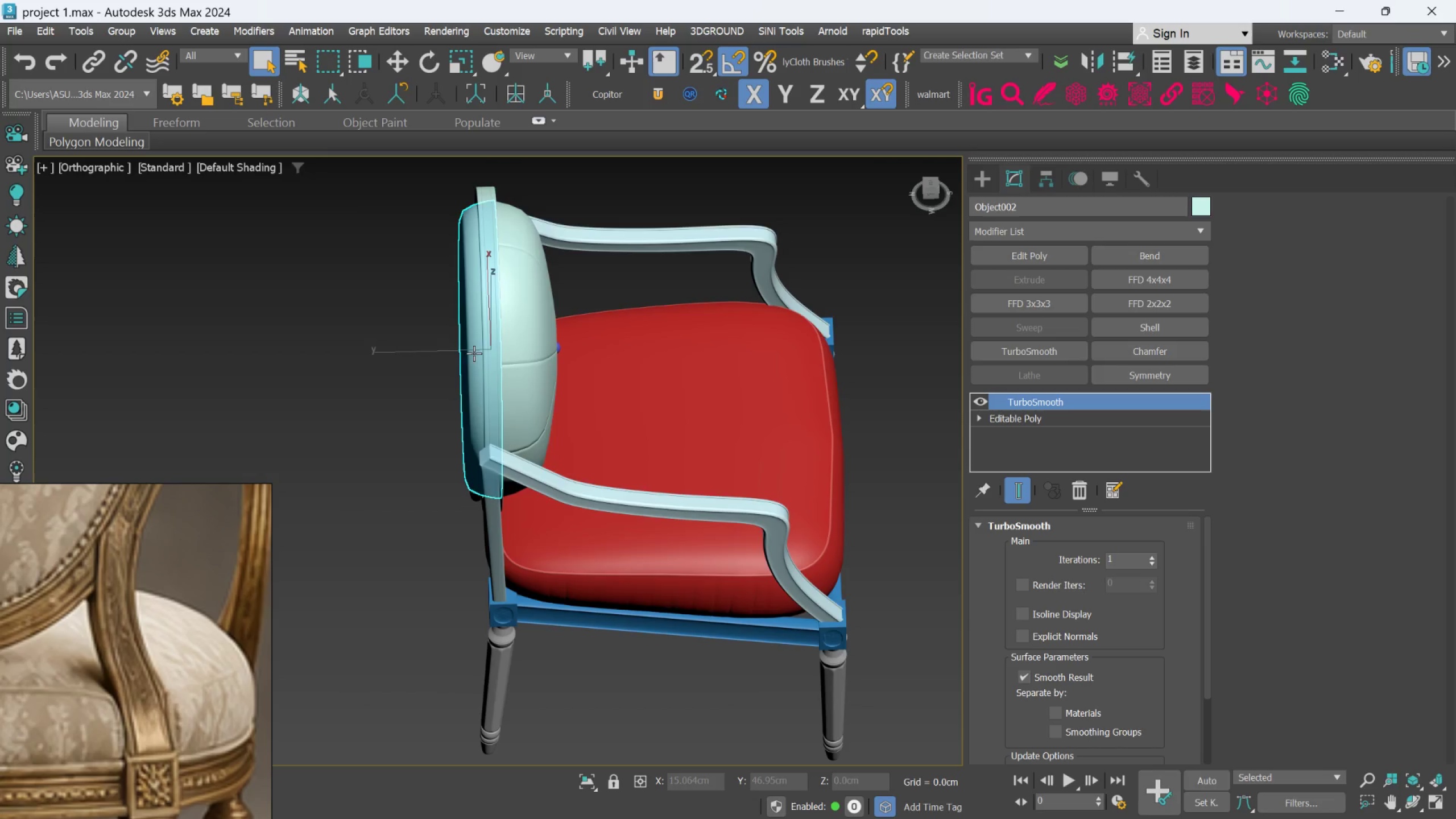 
hold_key(key=AltLeft, duration=0.56)
 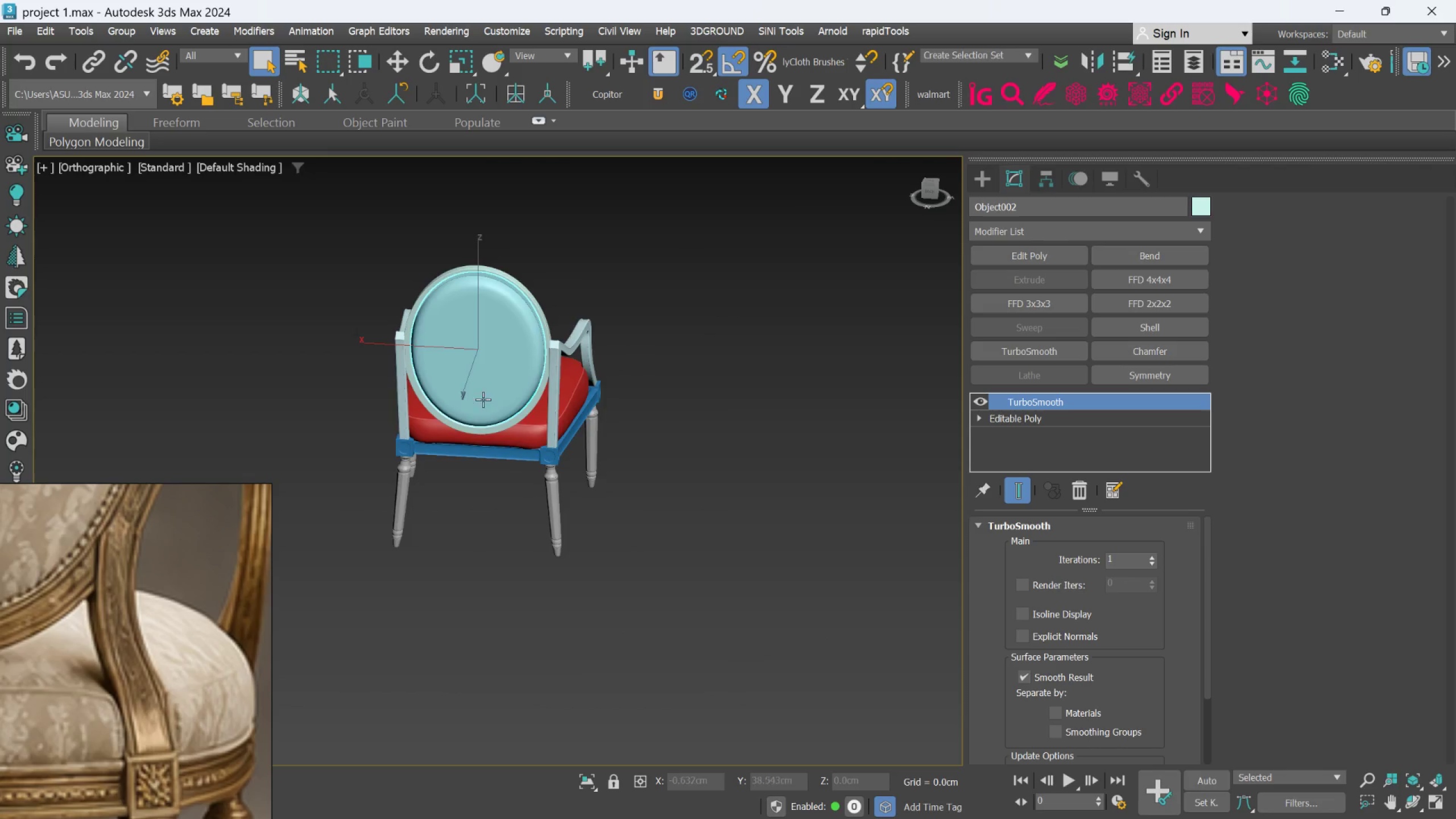 
scroll: coordinate [474, 353], scroll_direction: down, amount: 2.0
 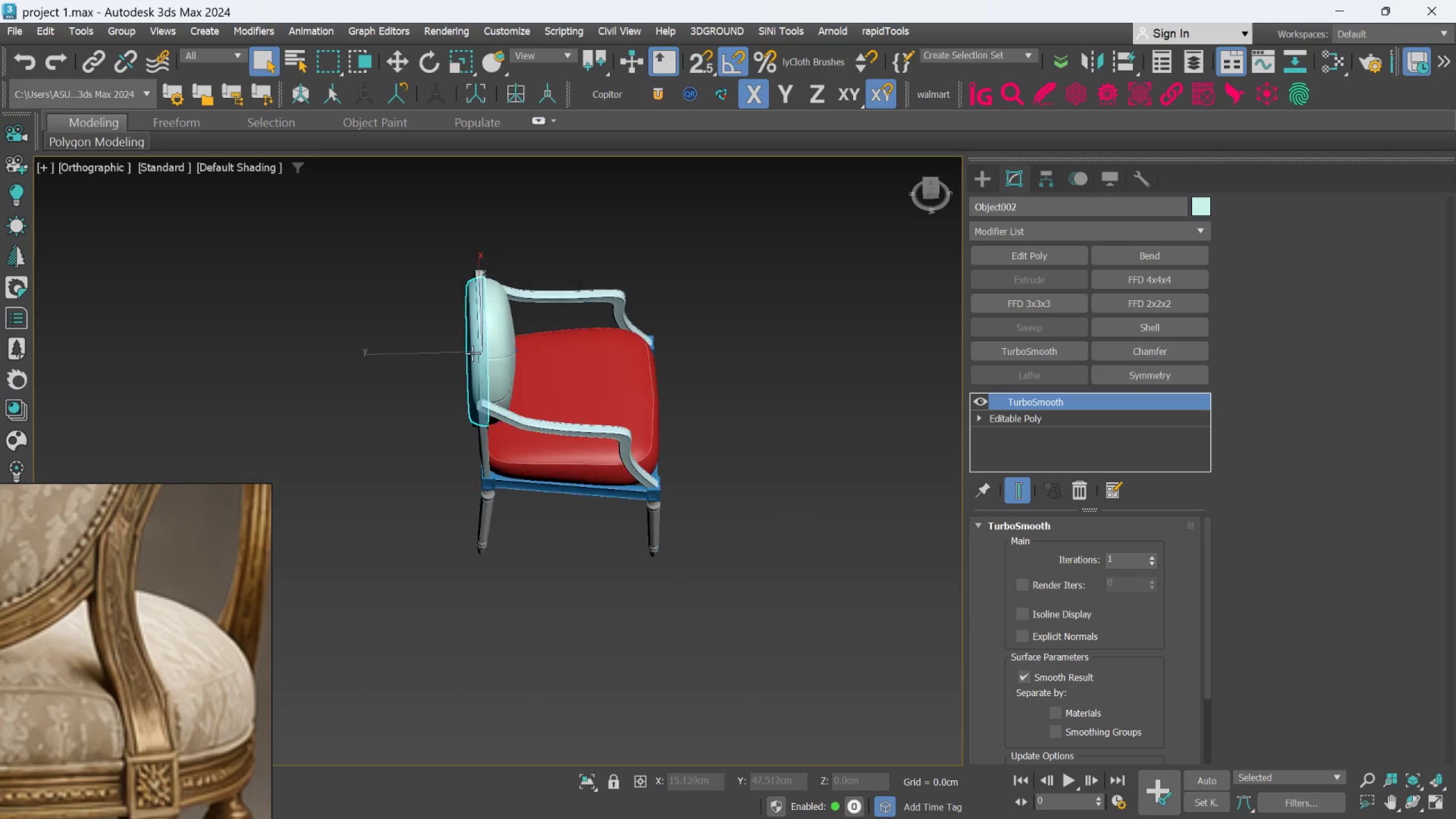 
hold_key(key=AltLeft, duration=0.98)
 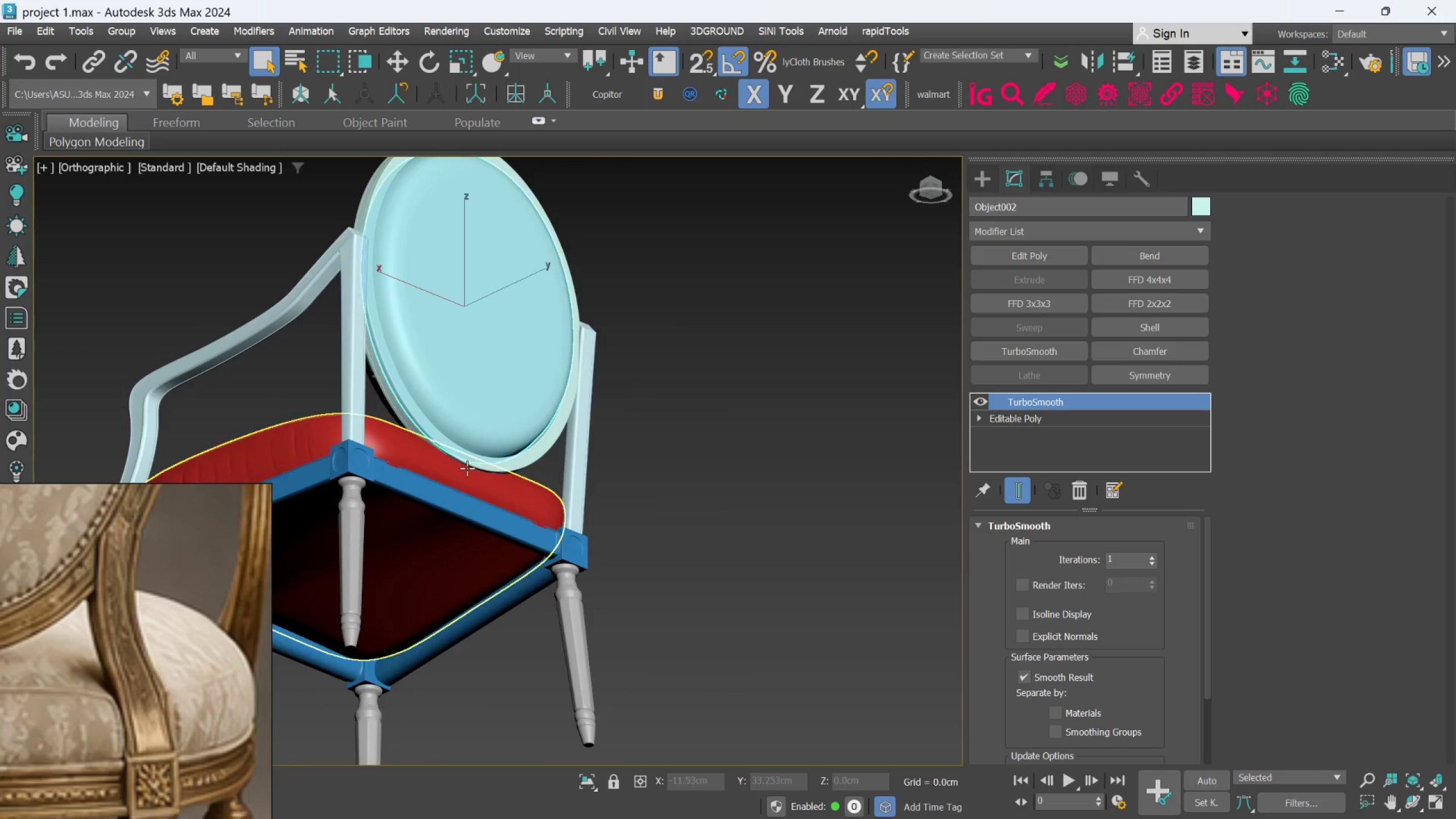 
scroll: coordinate [521, 453], scroll_direction: up, amount: 6.0
 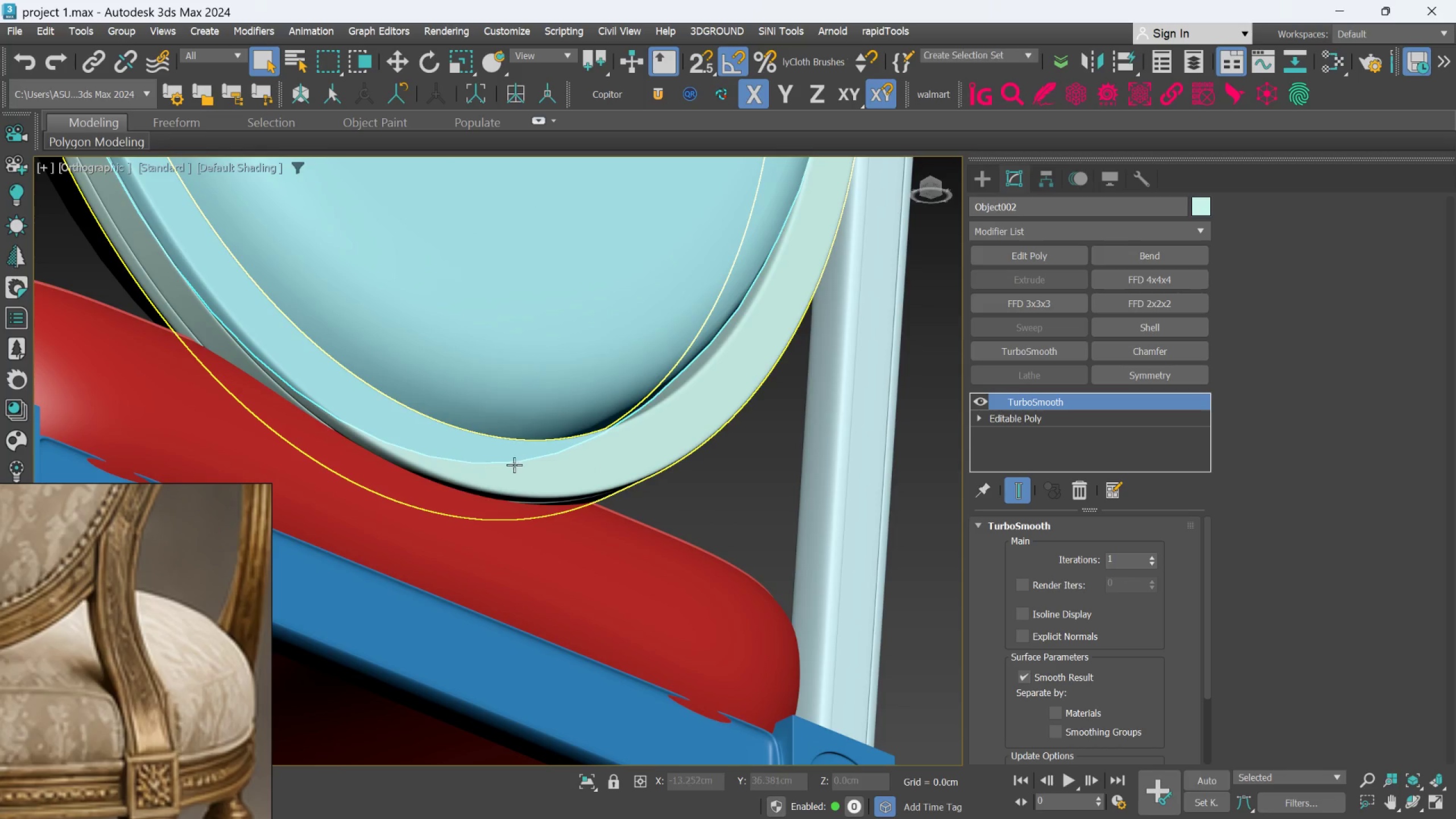 
hold_key(key=AltLeft, duration=0.38)
 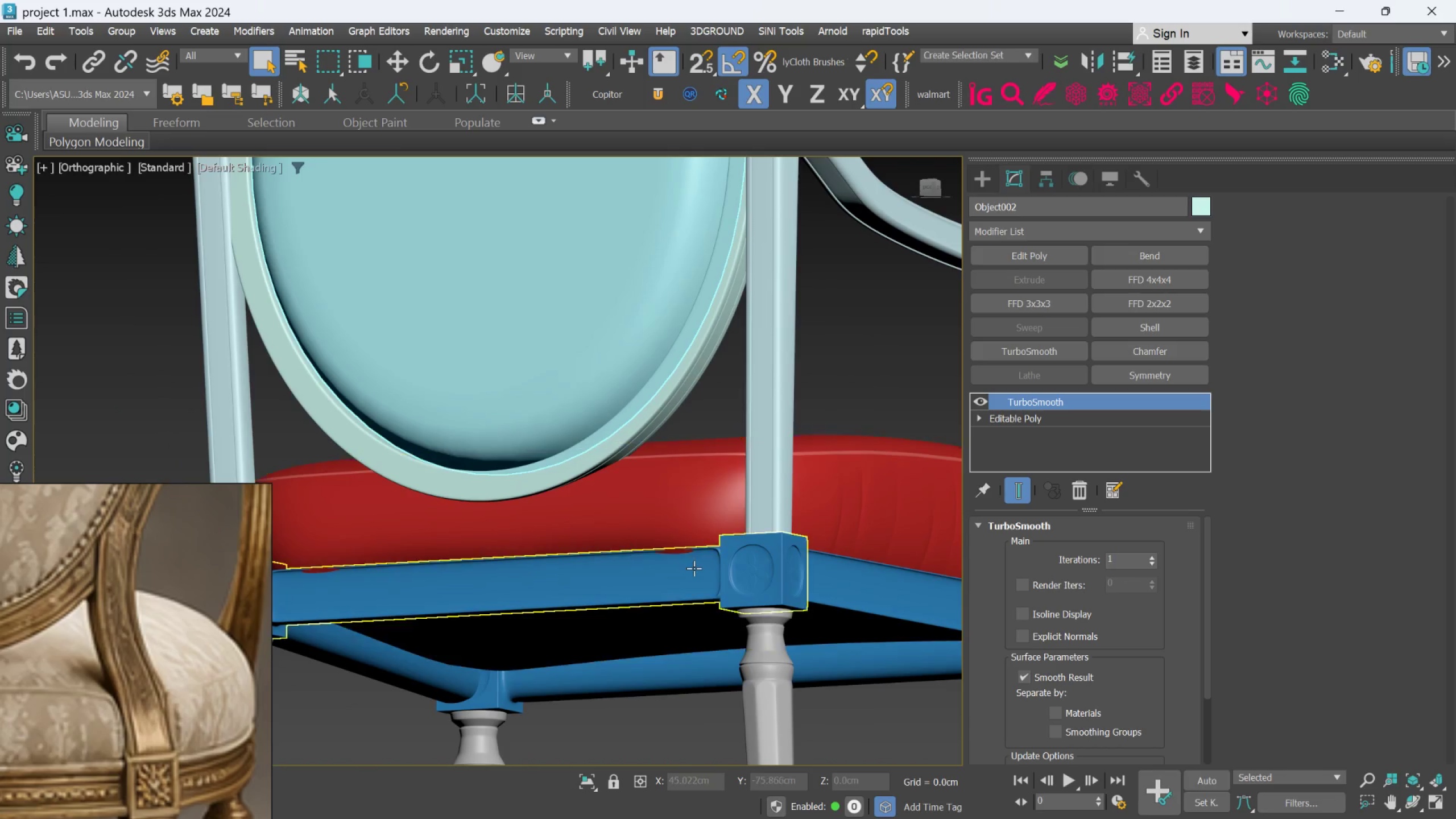 
scroll: coordinate [547, 459], scroll_direction: down, amount: 2.0
 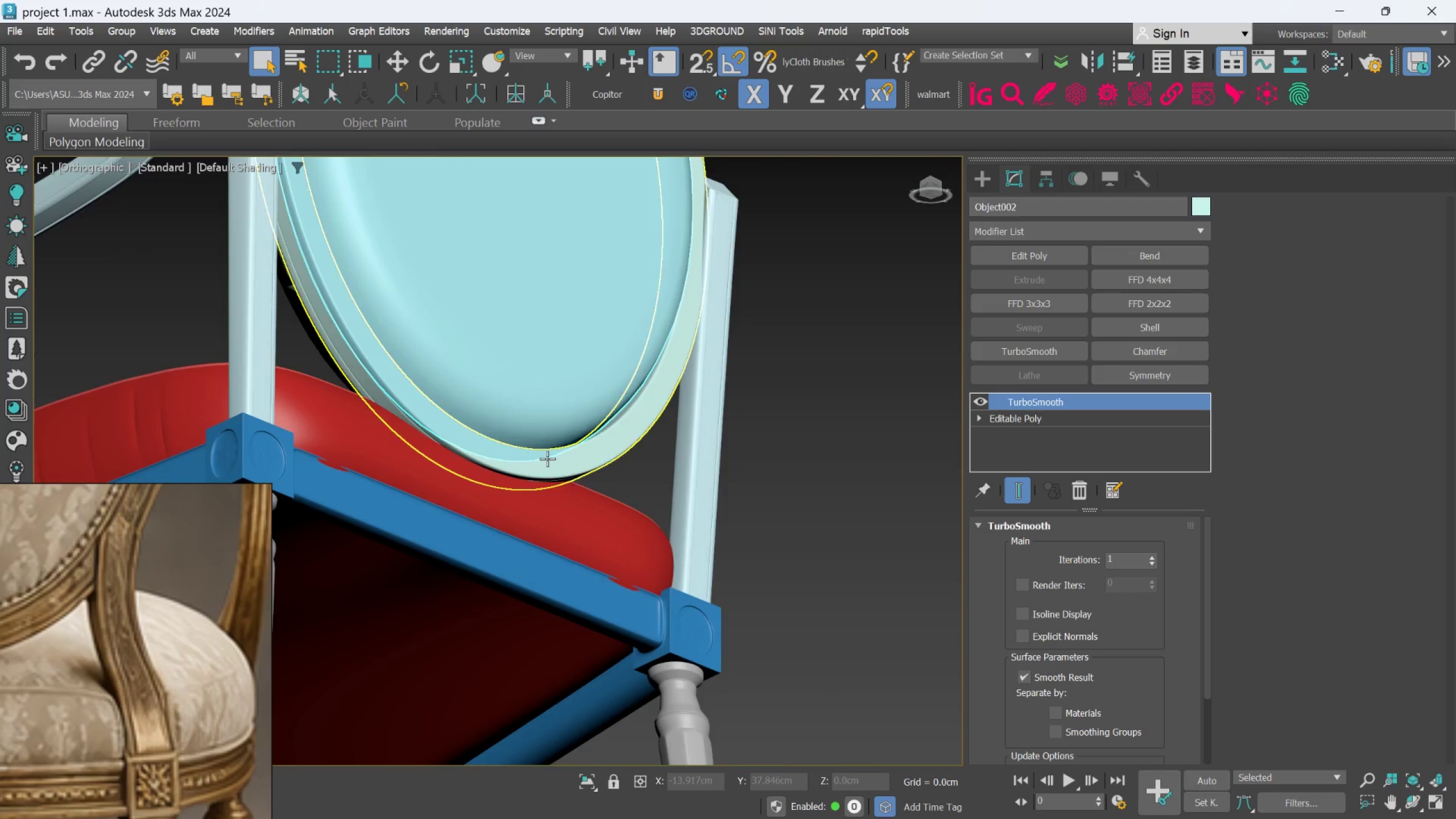 
left_click([688, 511])
 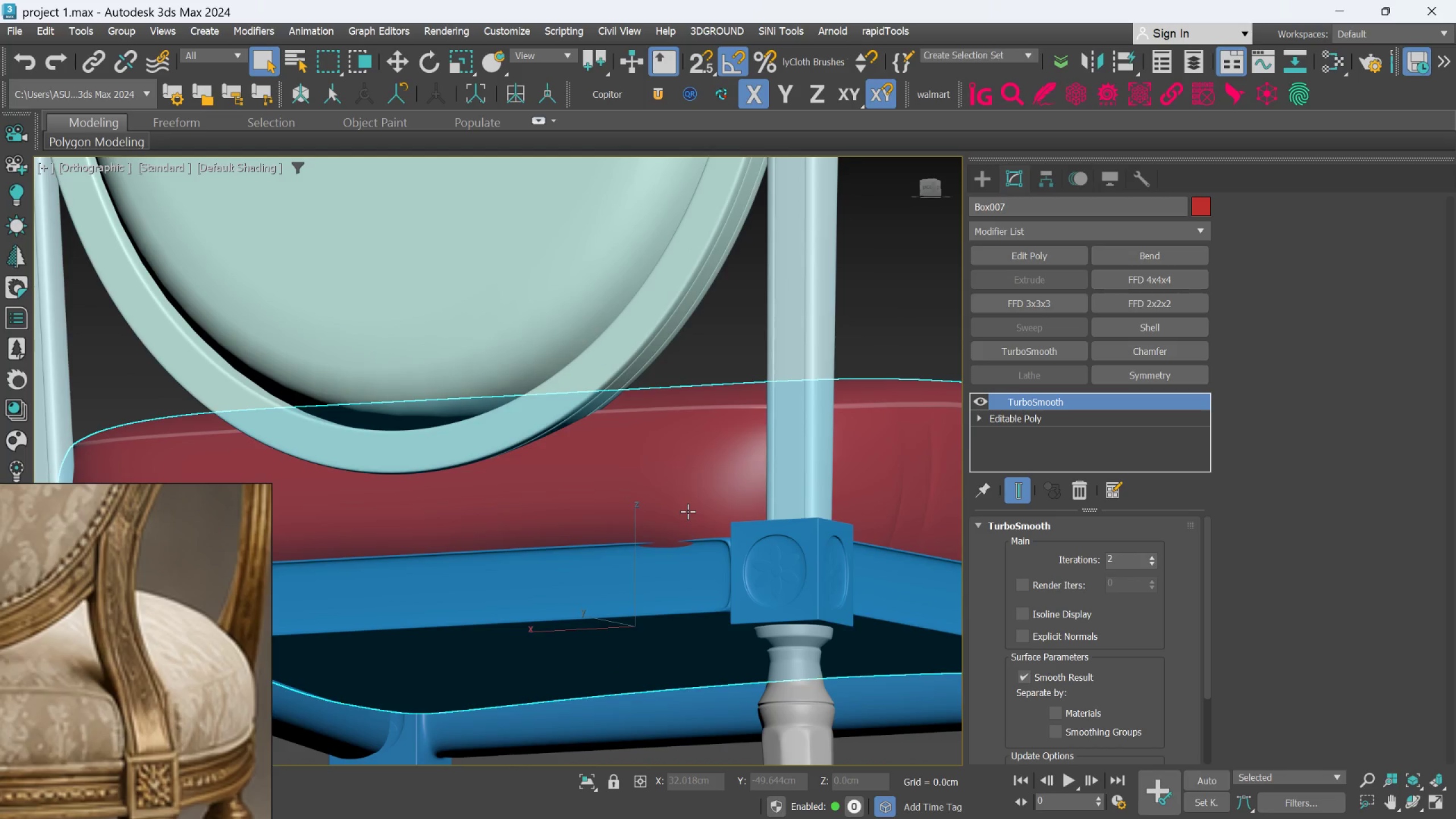 
scroll: coordinate [694, 568], scroll_direction: up, amount: 1.0
 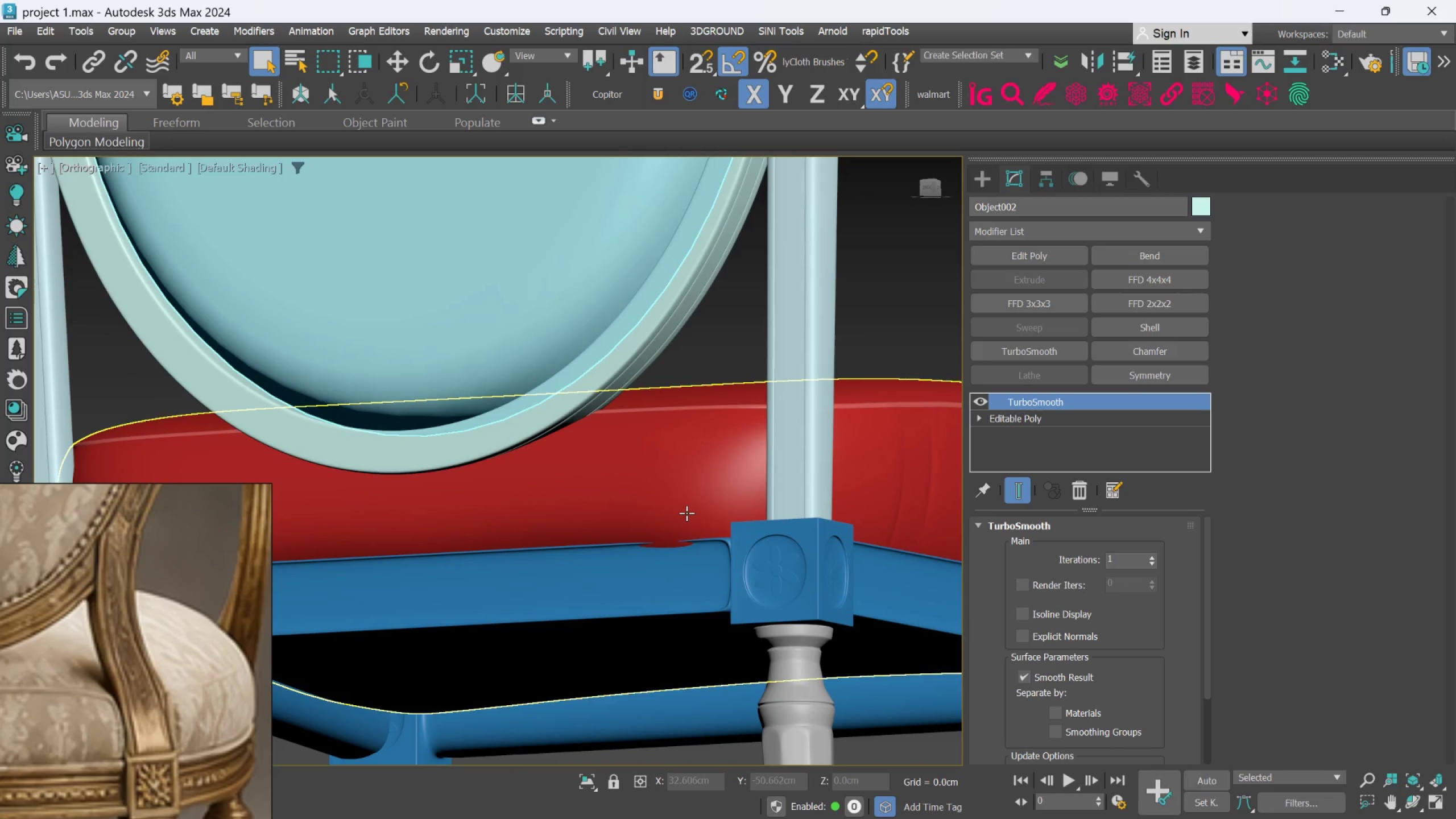 
hold_key(key=AltLeft, duration=0.69)
 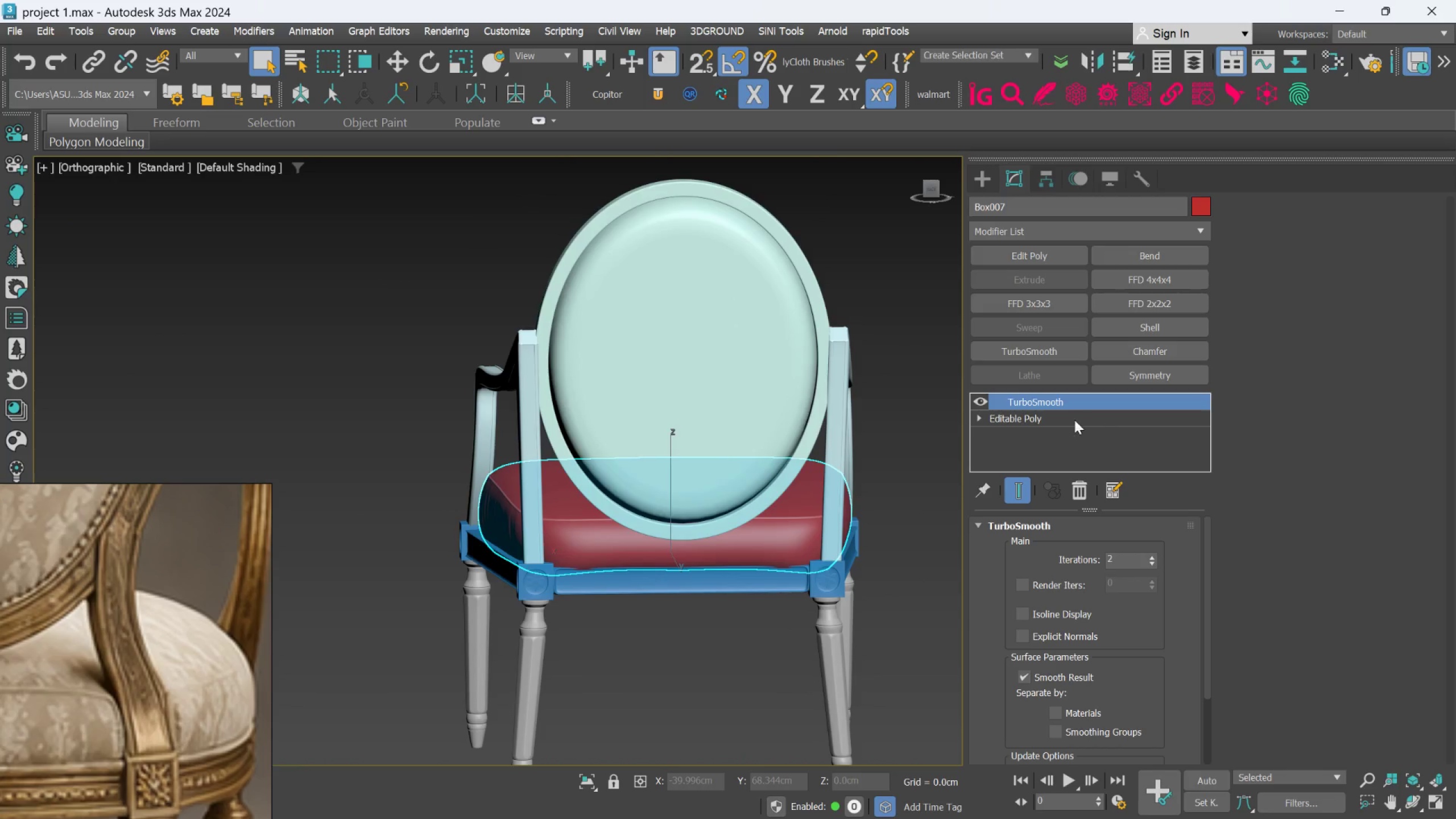 
scroll: coordinate [688, 511], scroll_direction: down, amount: 3.0
 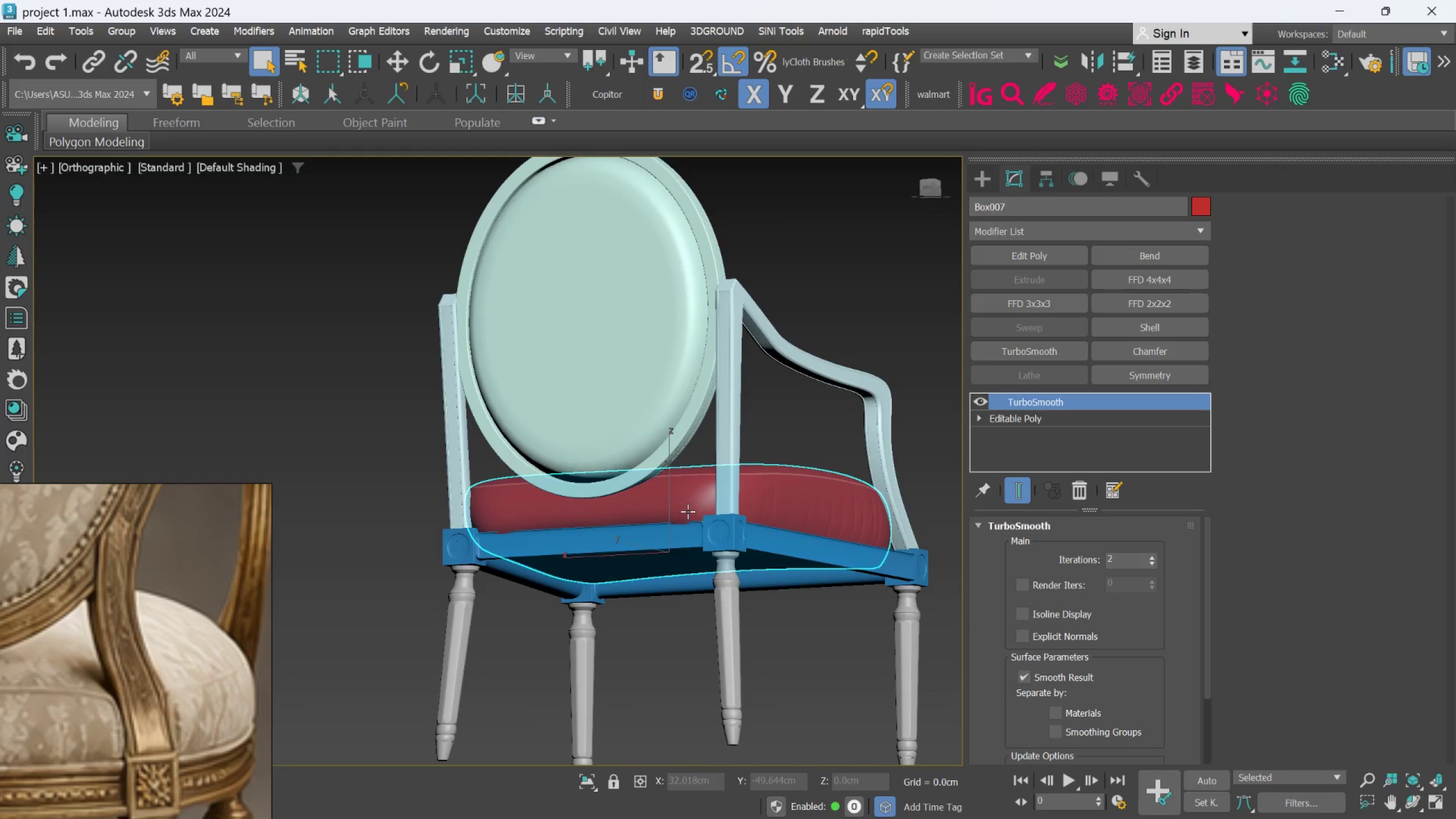 
left_click([1073, 419])
 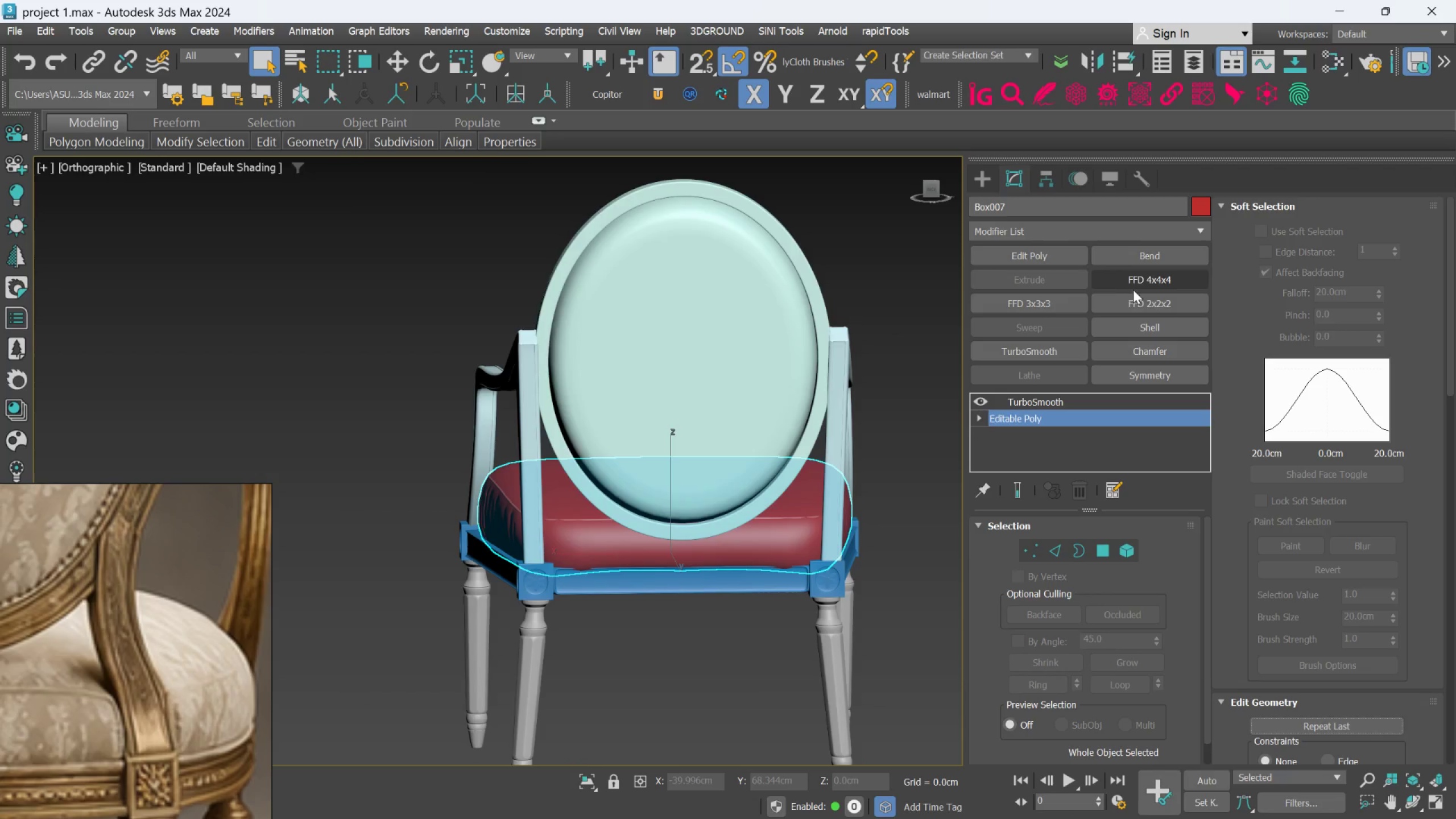 
left_click([1139, 301])
 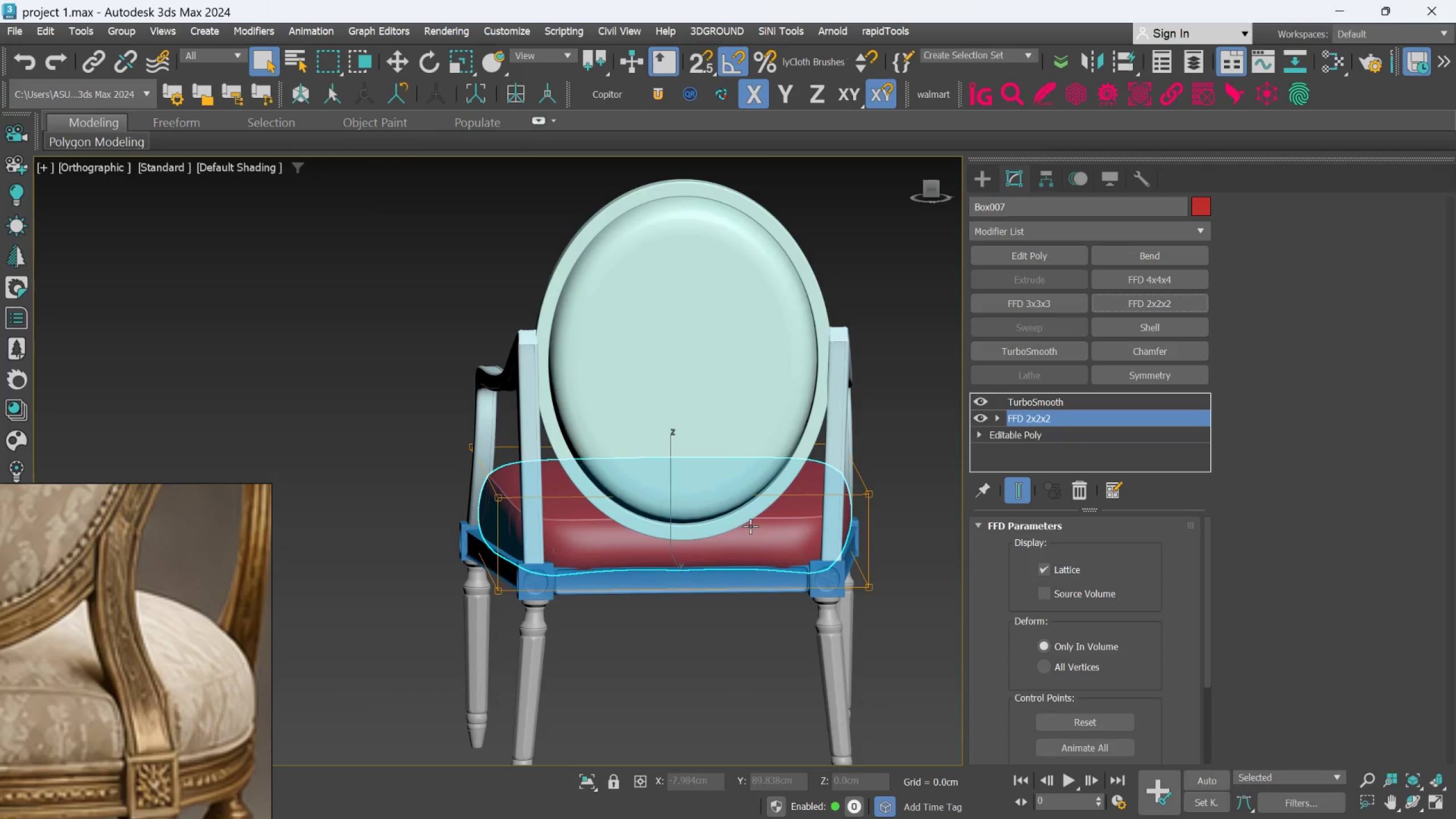 
scroll: coordinate [748, 526], scroll_direction: up, amount: 2.0
 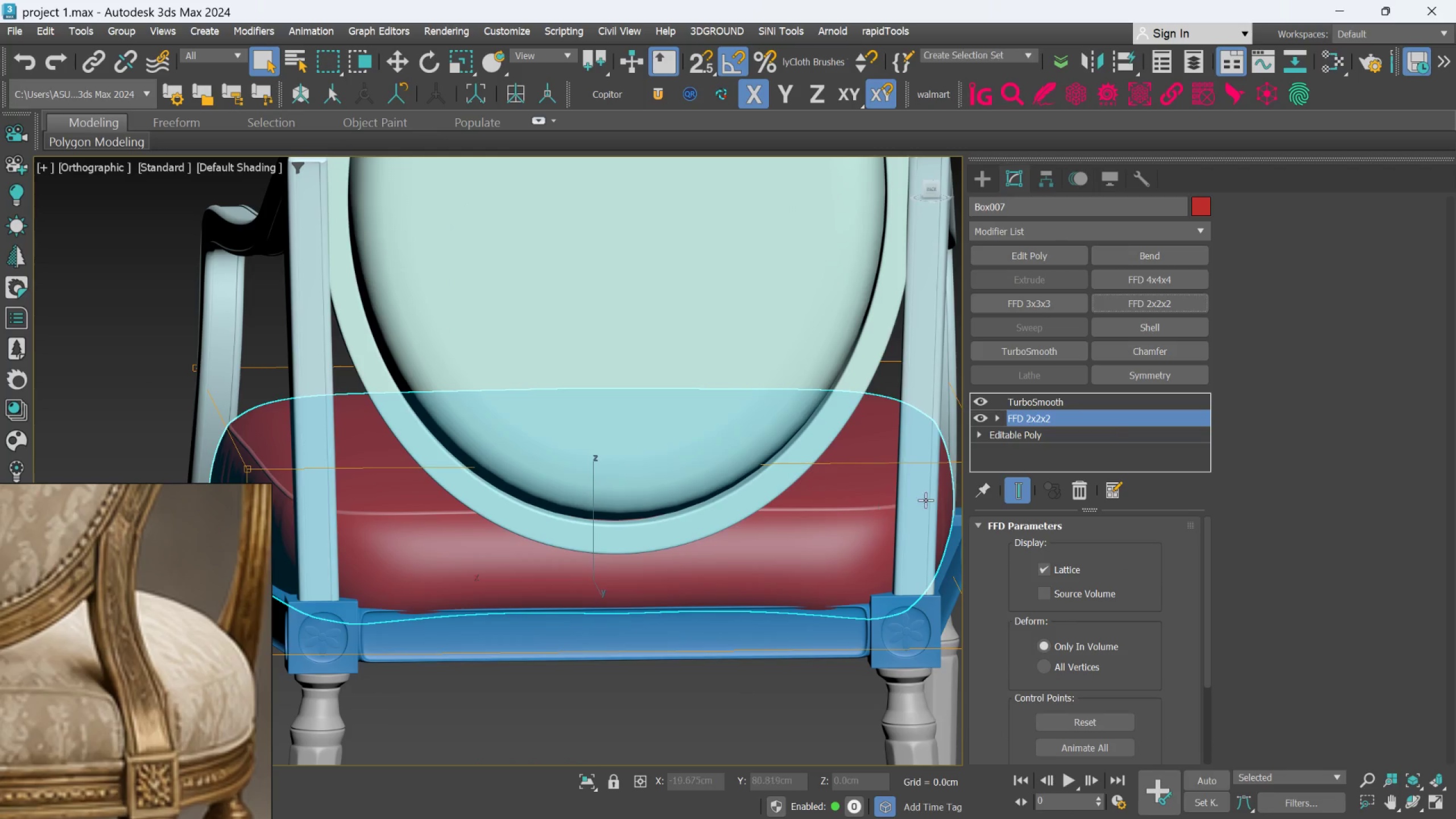 
left_click([1081, 487])
 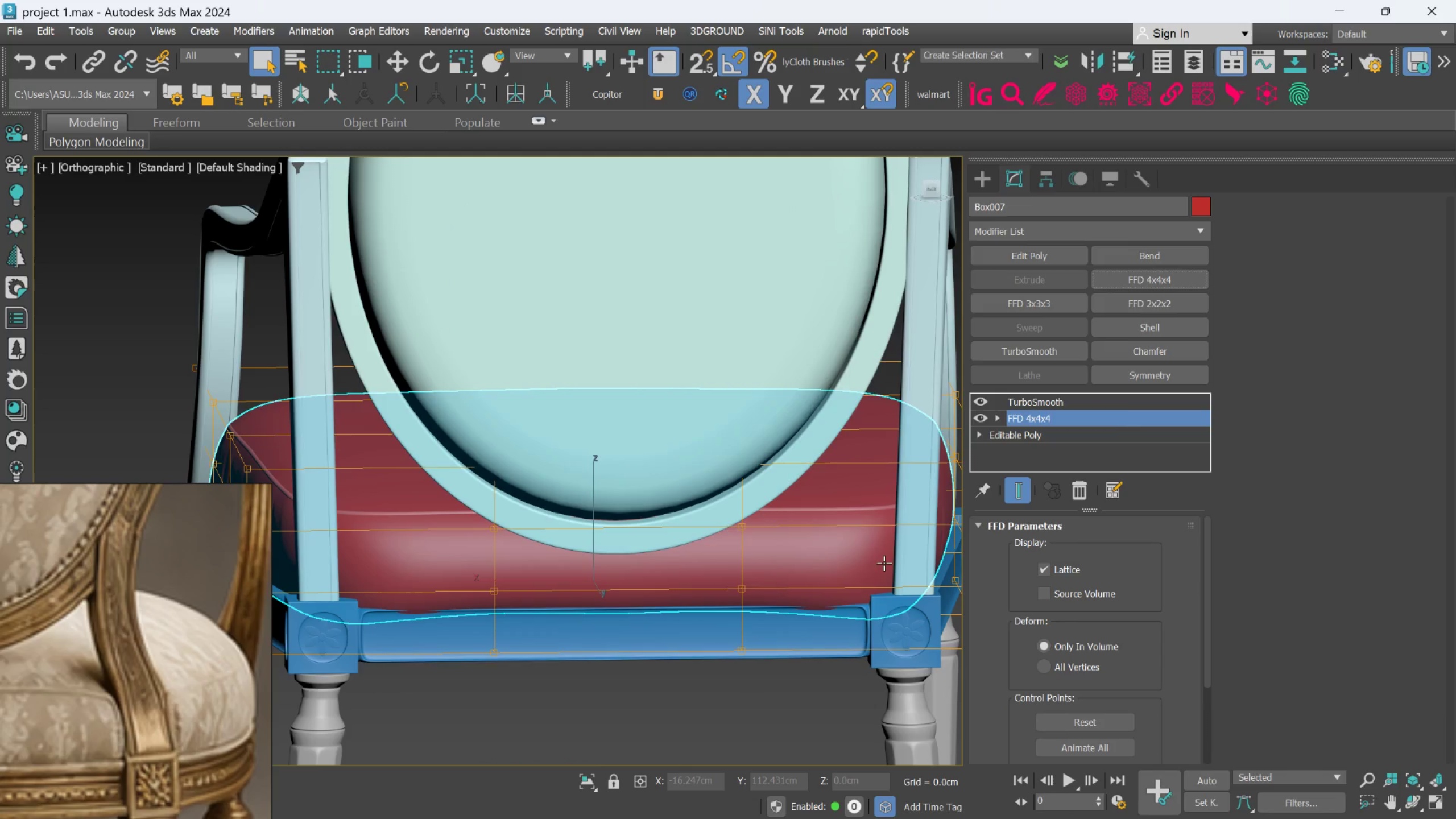 
hold_key(key=AltLeft, duration=0.45)
 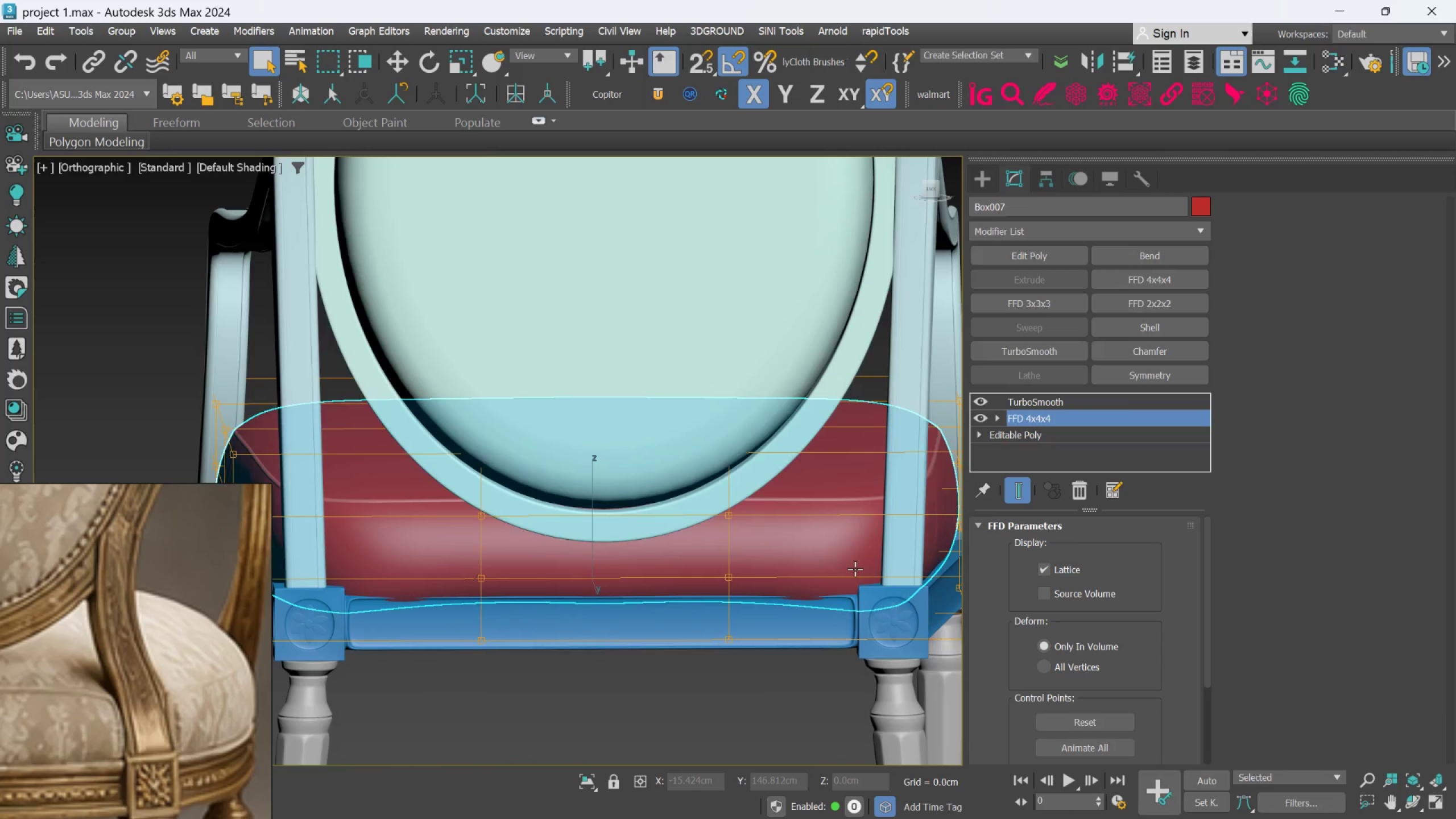 
scroll: coordinate [855, 569], scroll_direction: down, amount: 1.0
 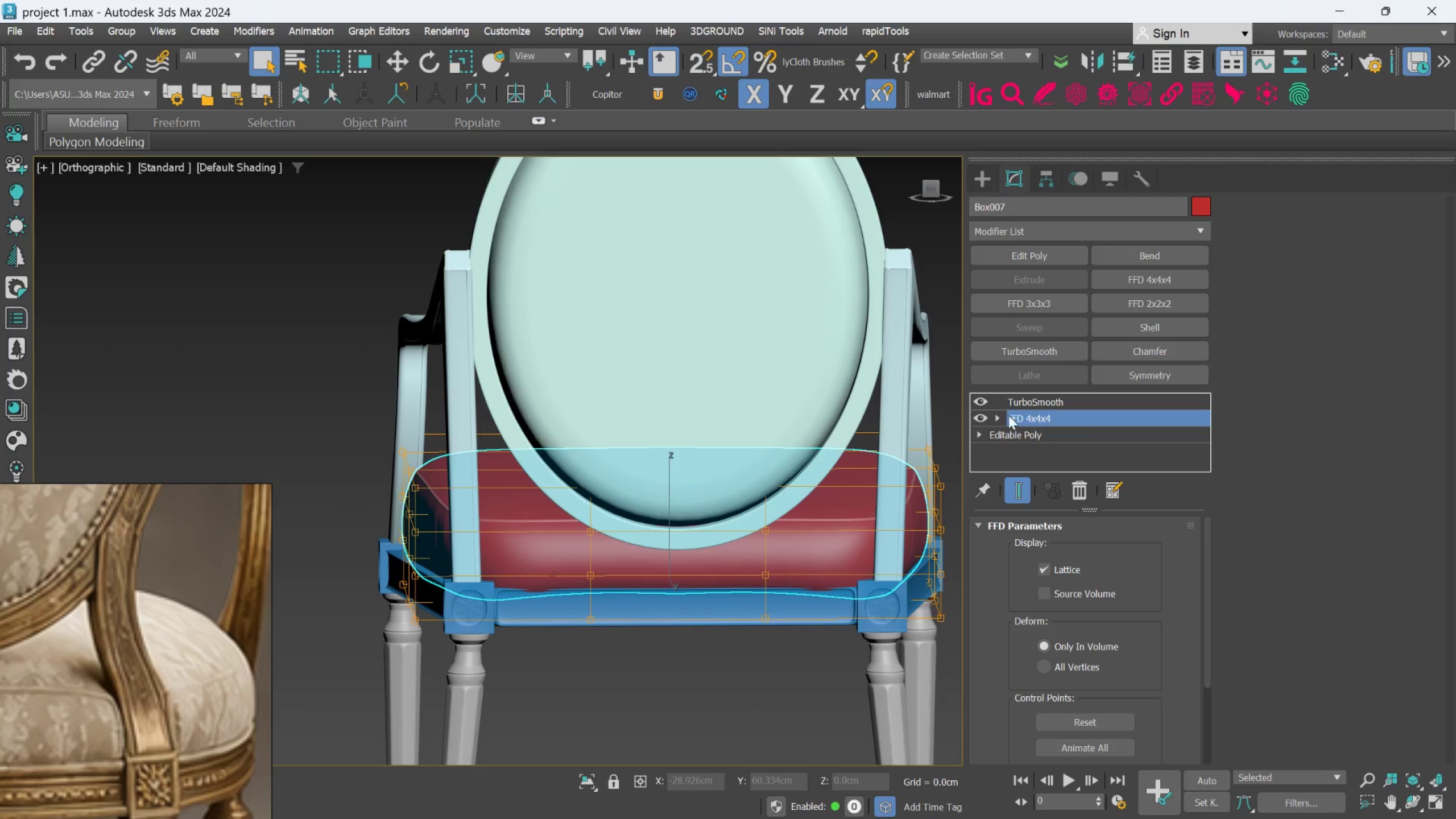 
left_click([996, 419])
 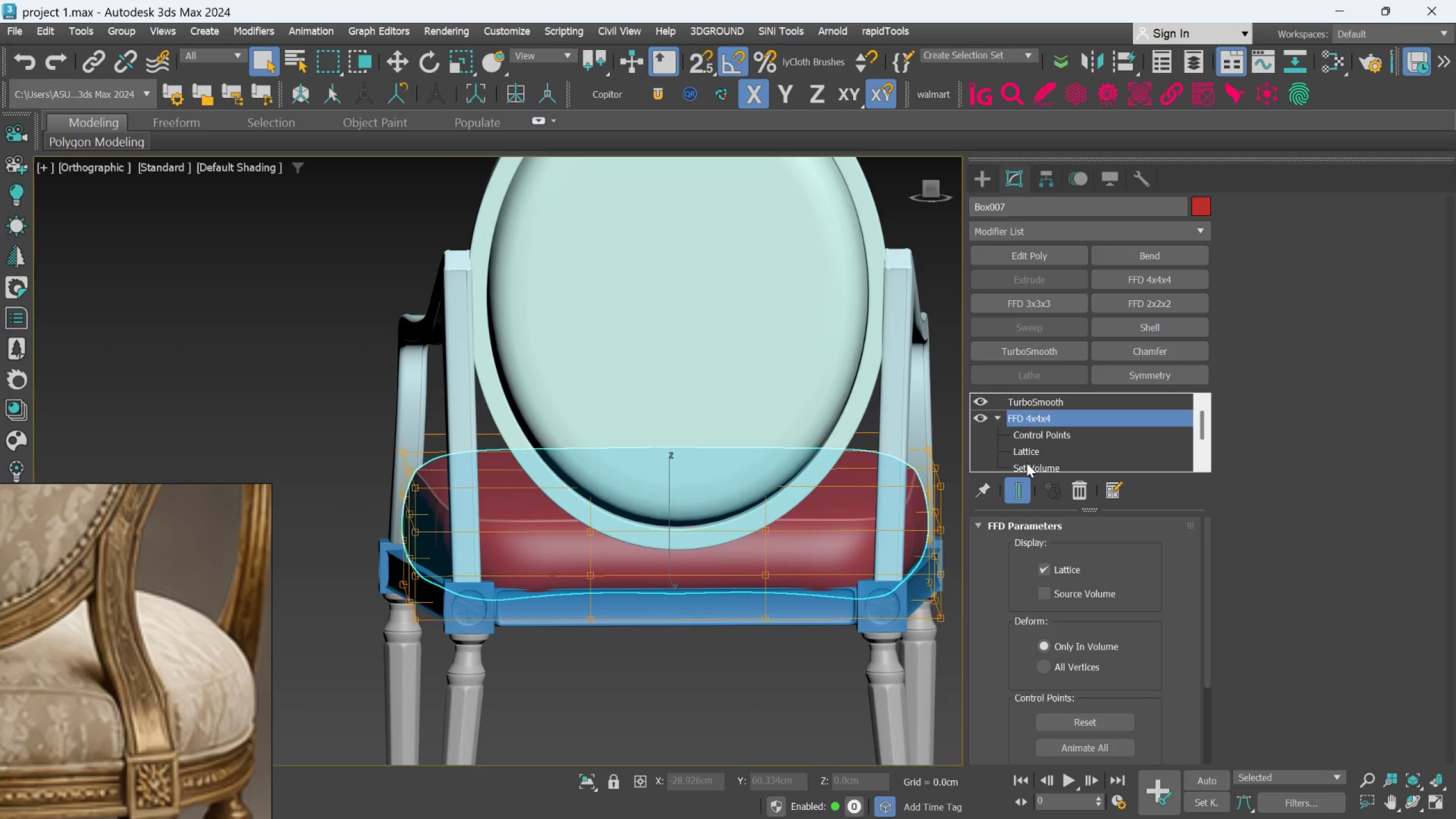 
left_click([1027, 470])
 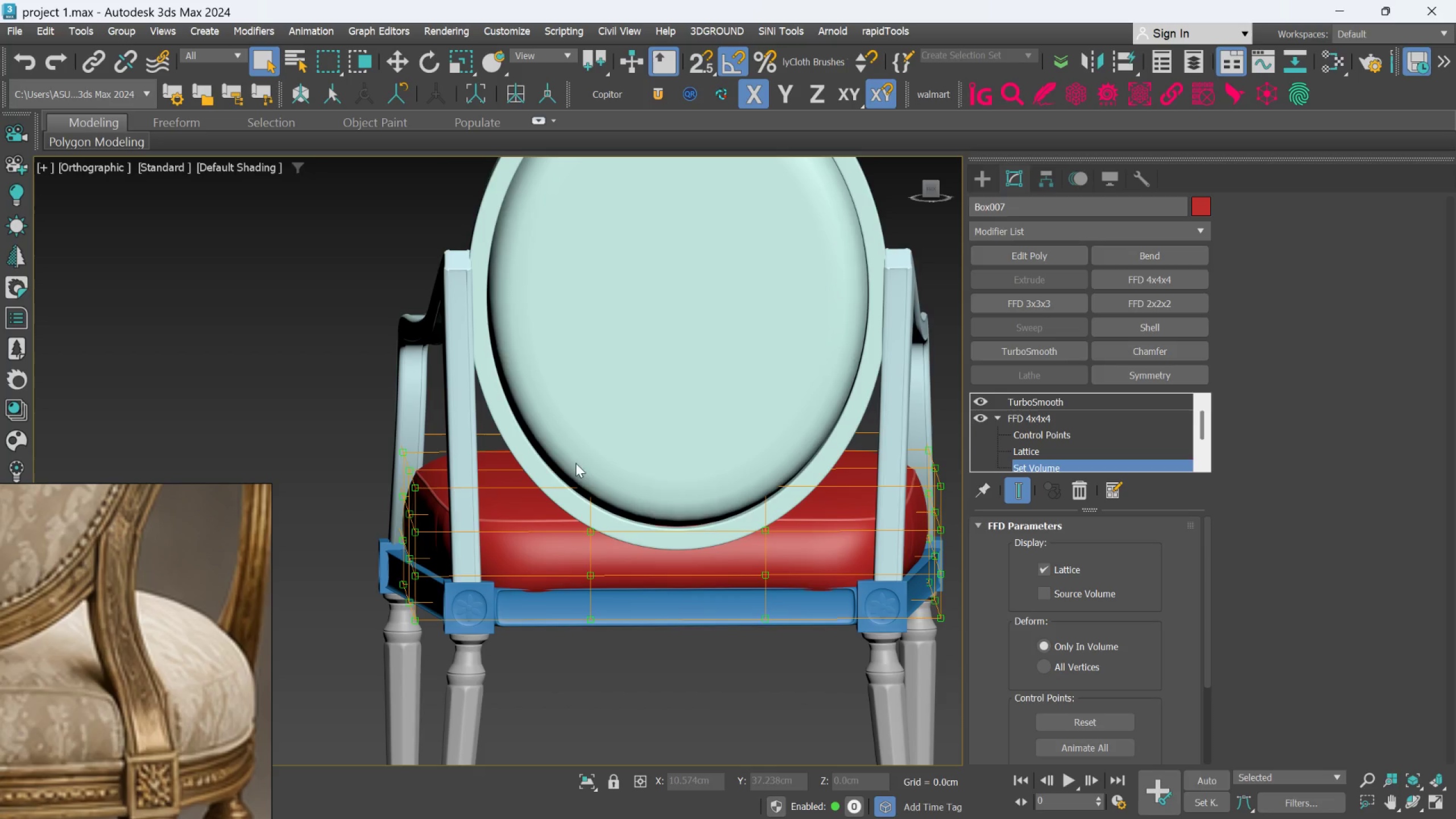 
left_click_drag(start_coordinate=[545, 452], to_coordinate=[810, 742])
 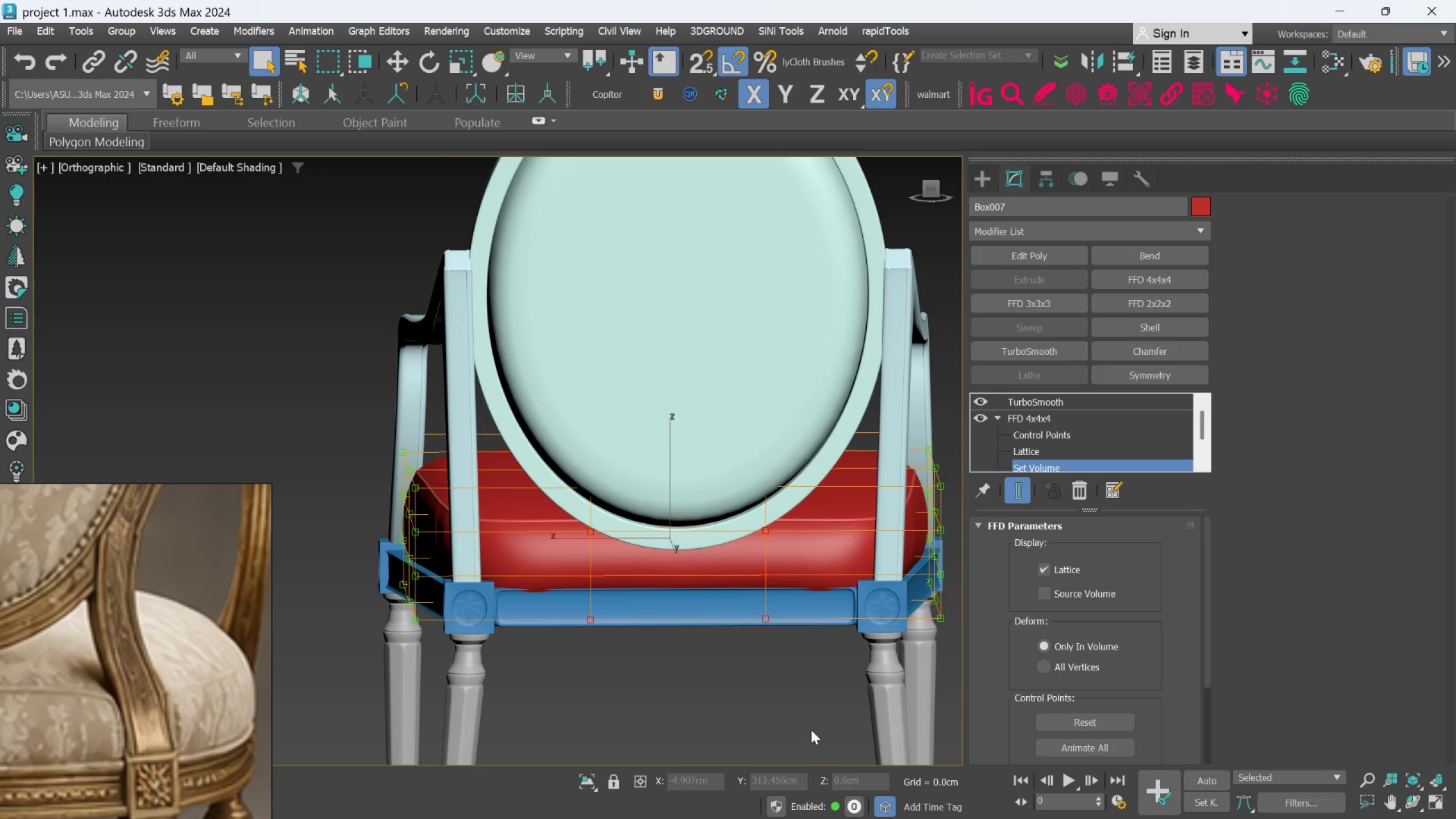 
key(R)
 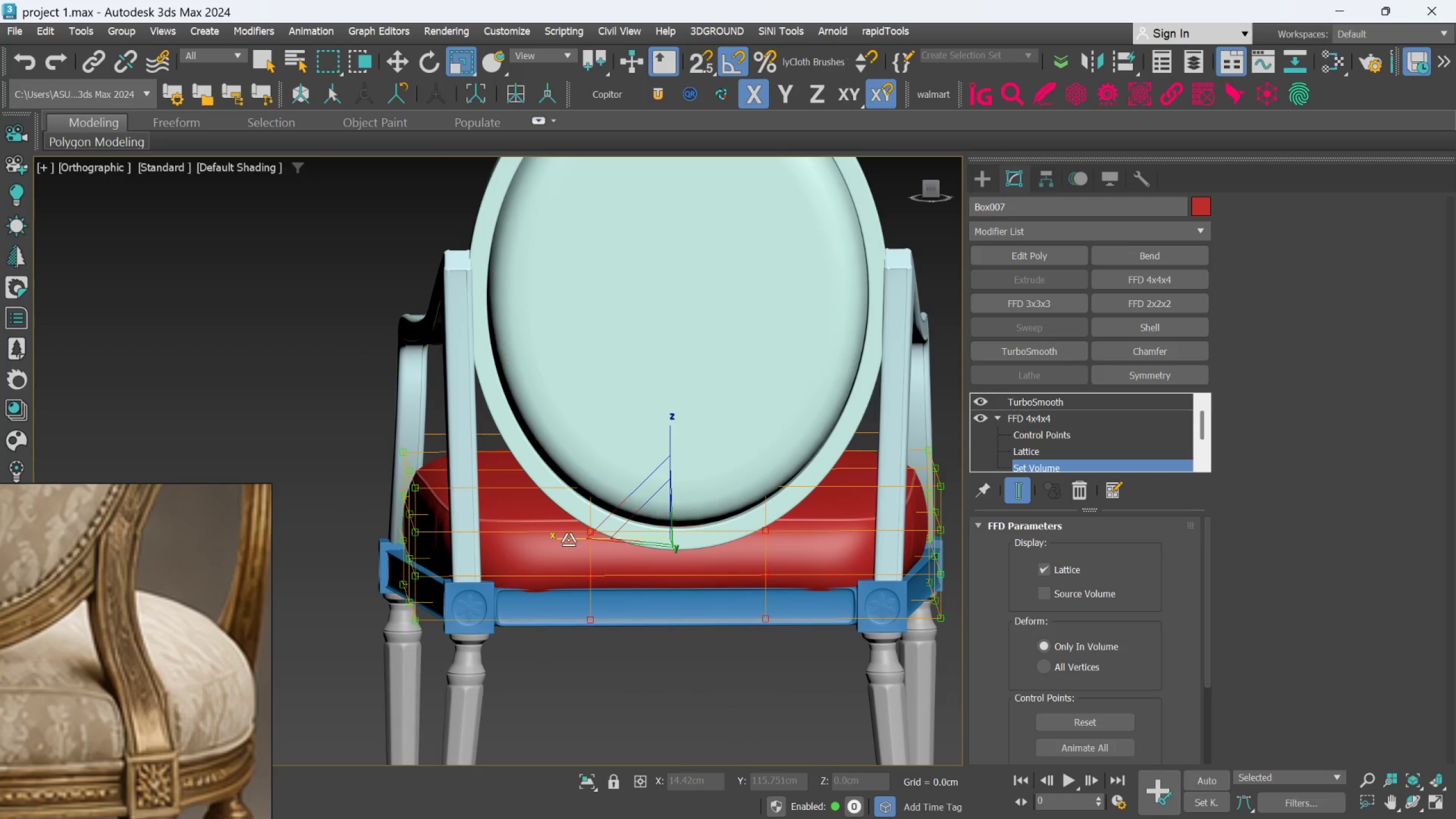 
left_click_drag(start_coordinate=[568, 540], to_coordinate=[543, 548])
 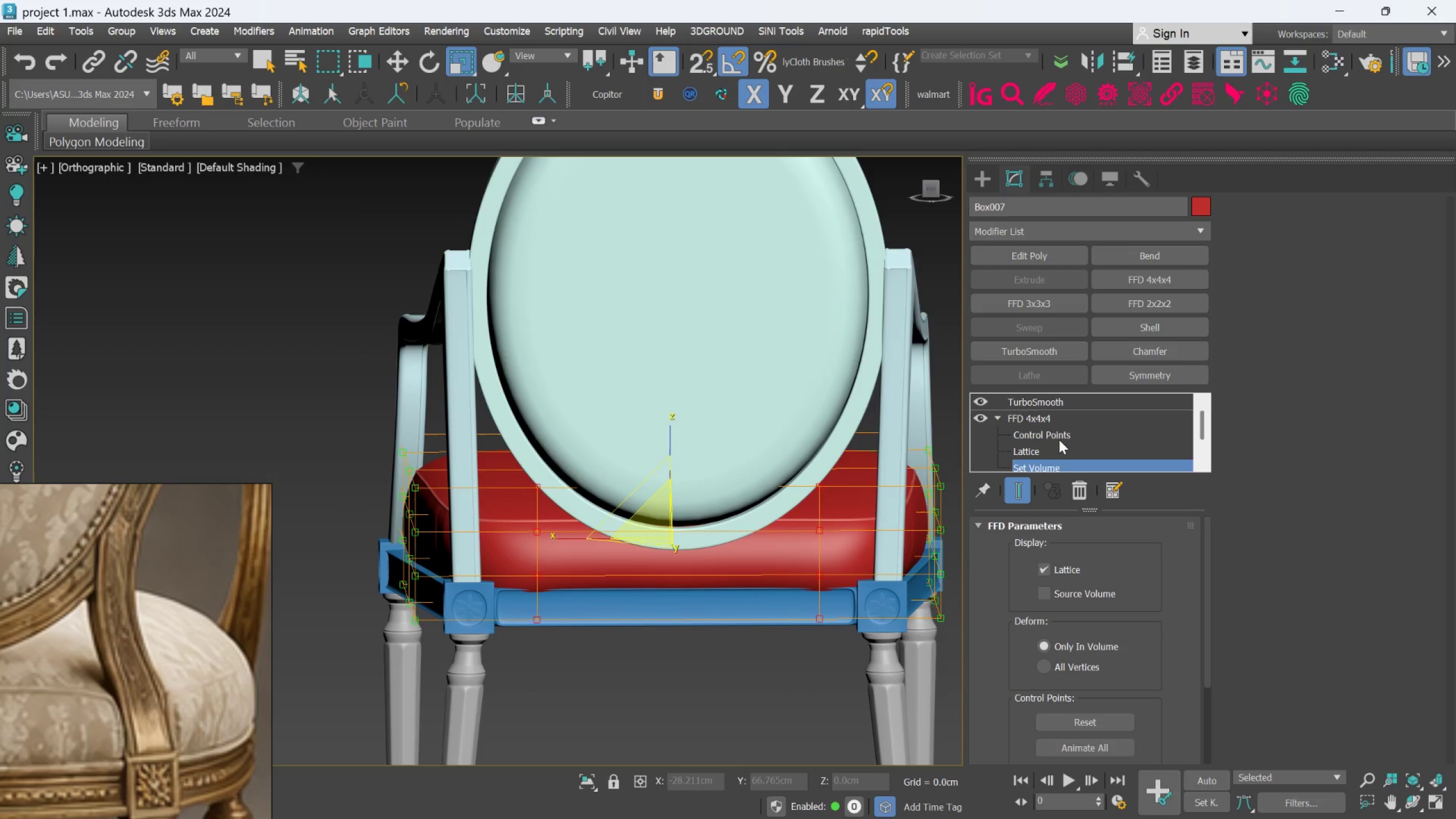 
left_click([1054, 435])
 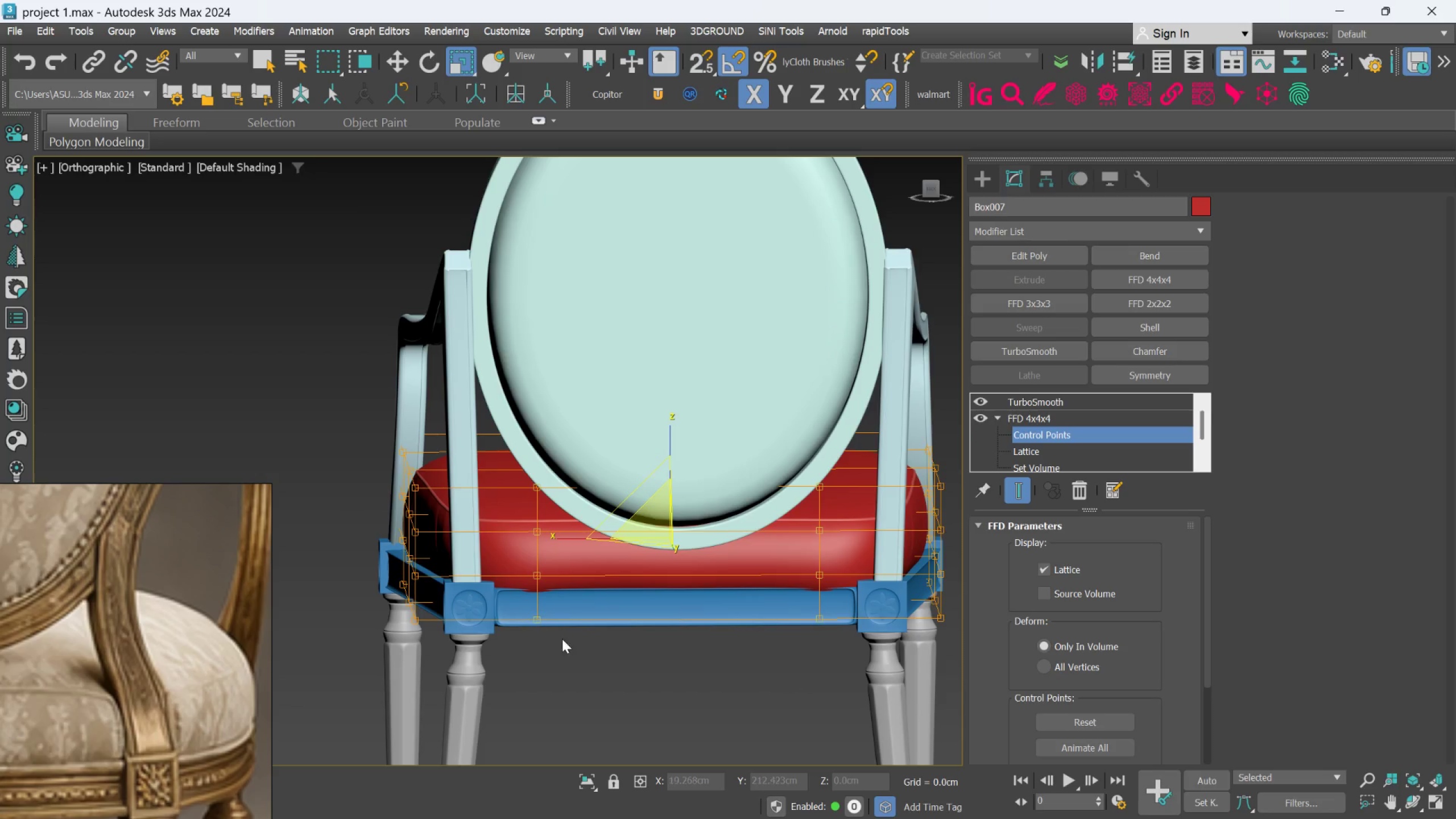 
left_click_drag(start_coordinate=[576, 655], to_coordinate=[512, 568])
 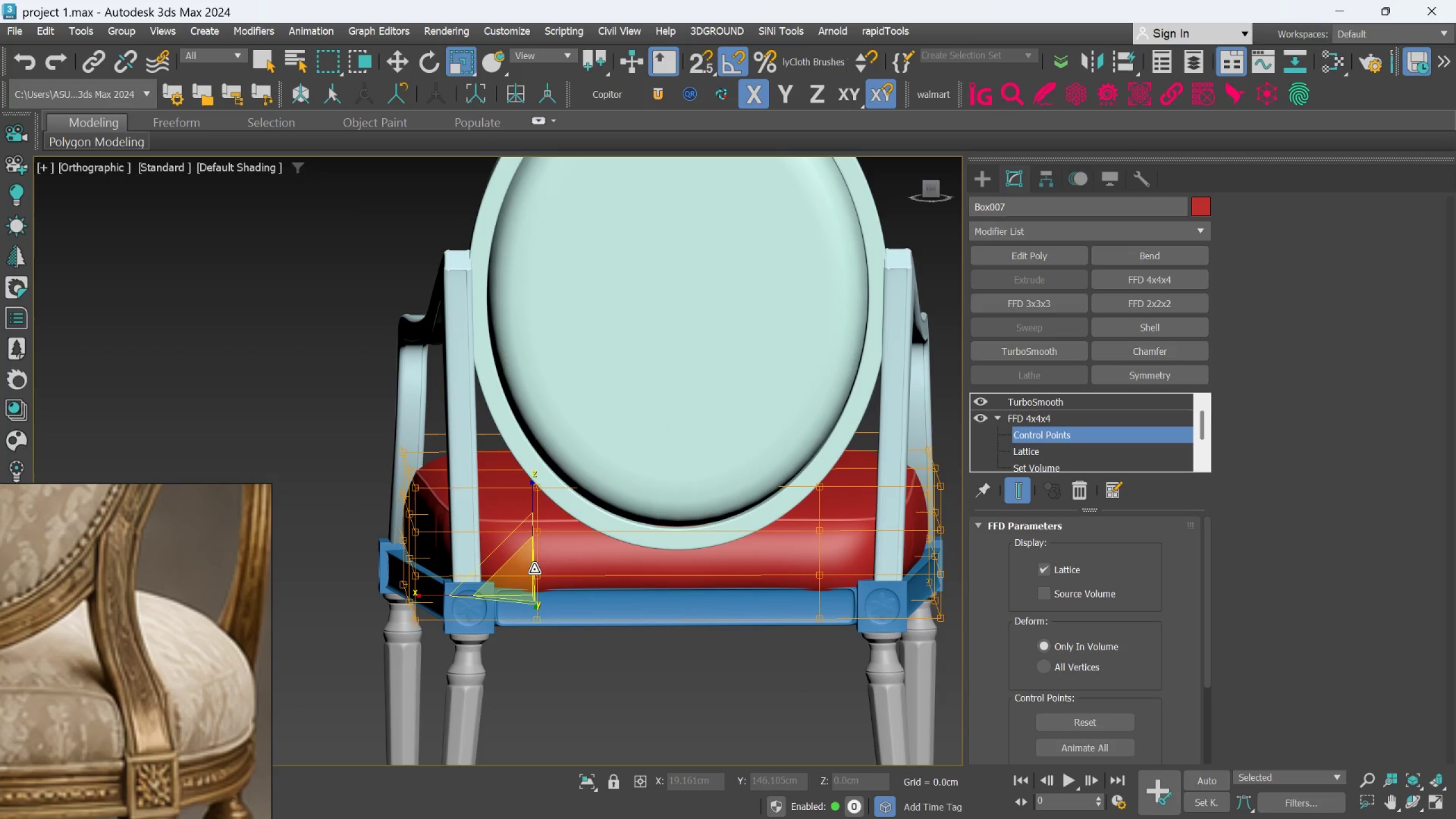 
key(W)
 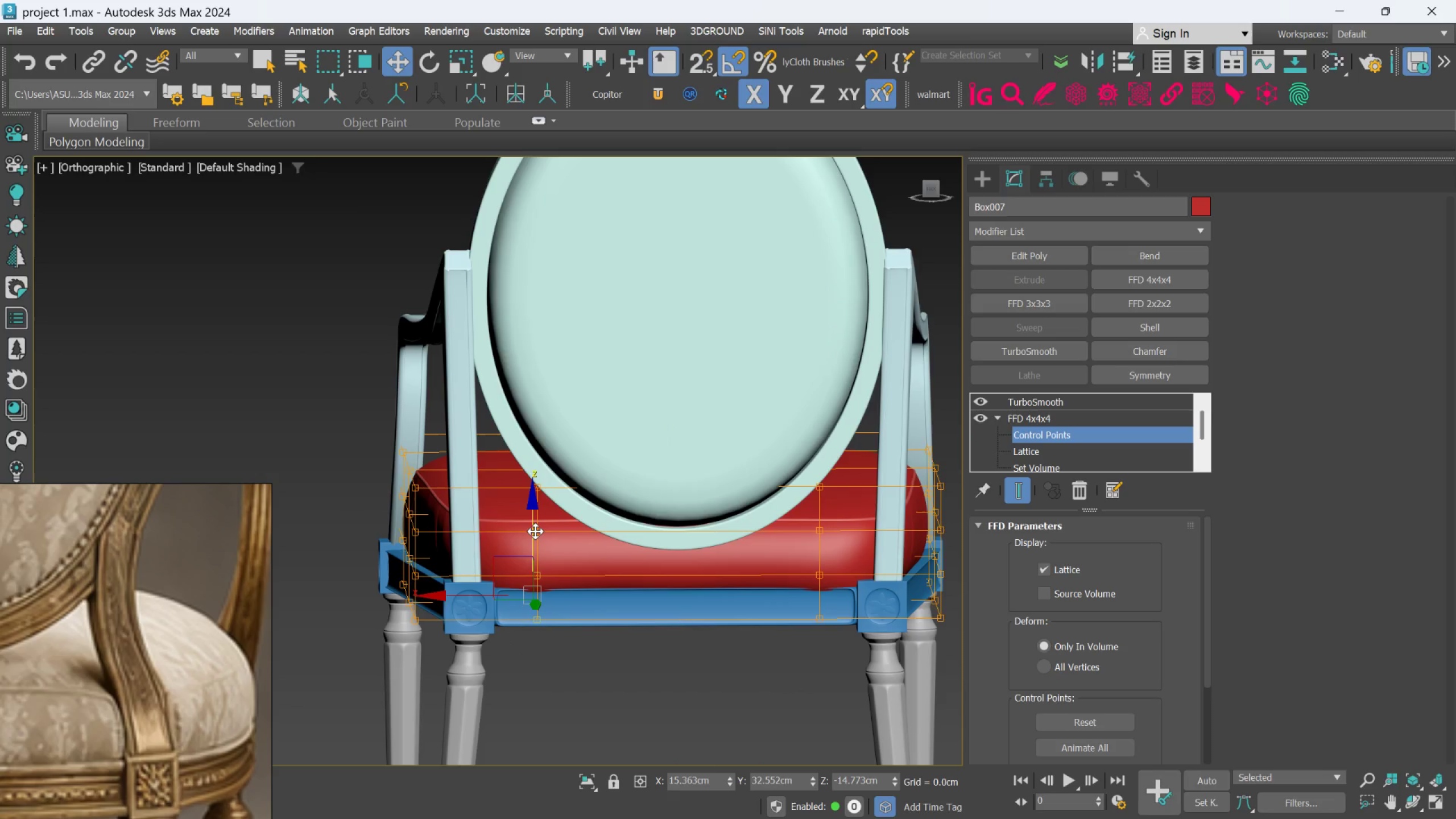 
left_click_drag(start_coordinate=[535, 531], to_coordinate=[537, 528])
 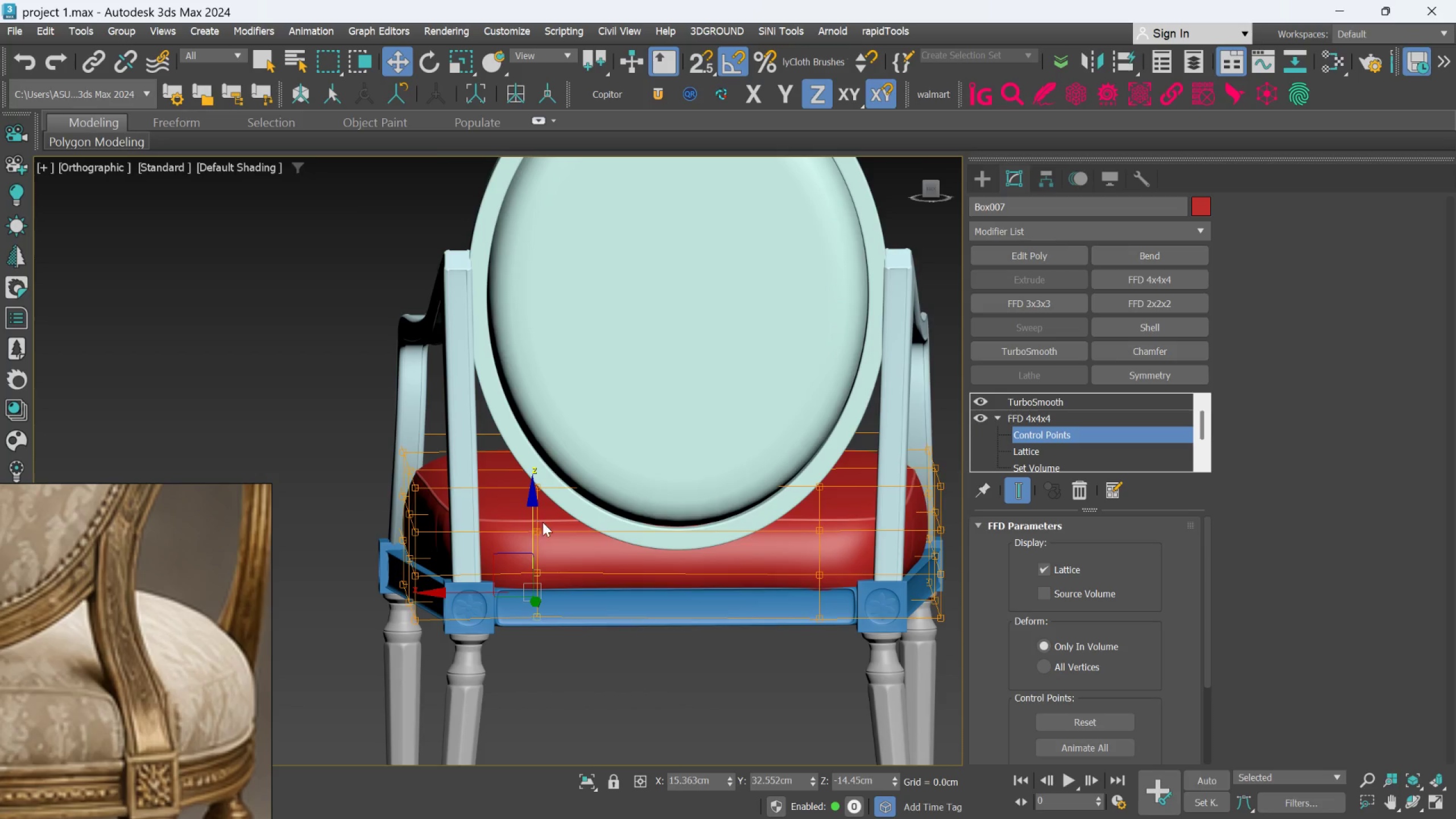 
key(Control+Z)
 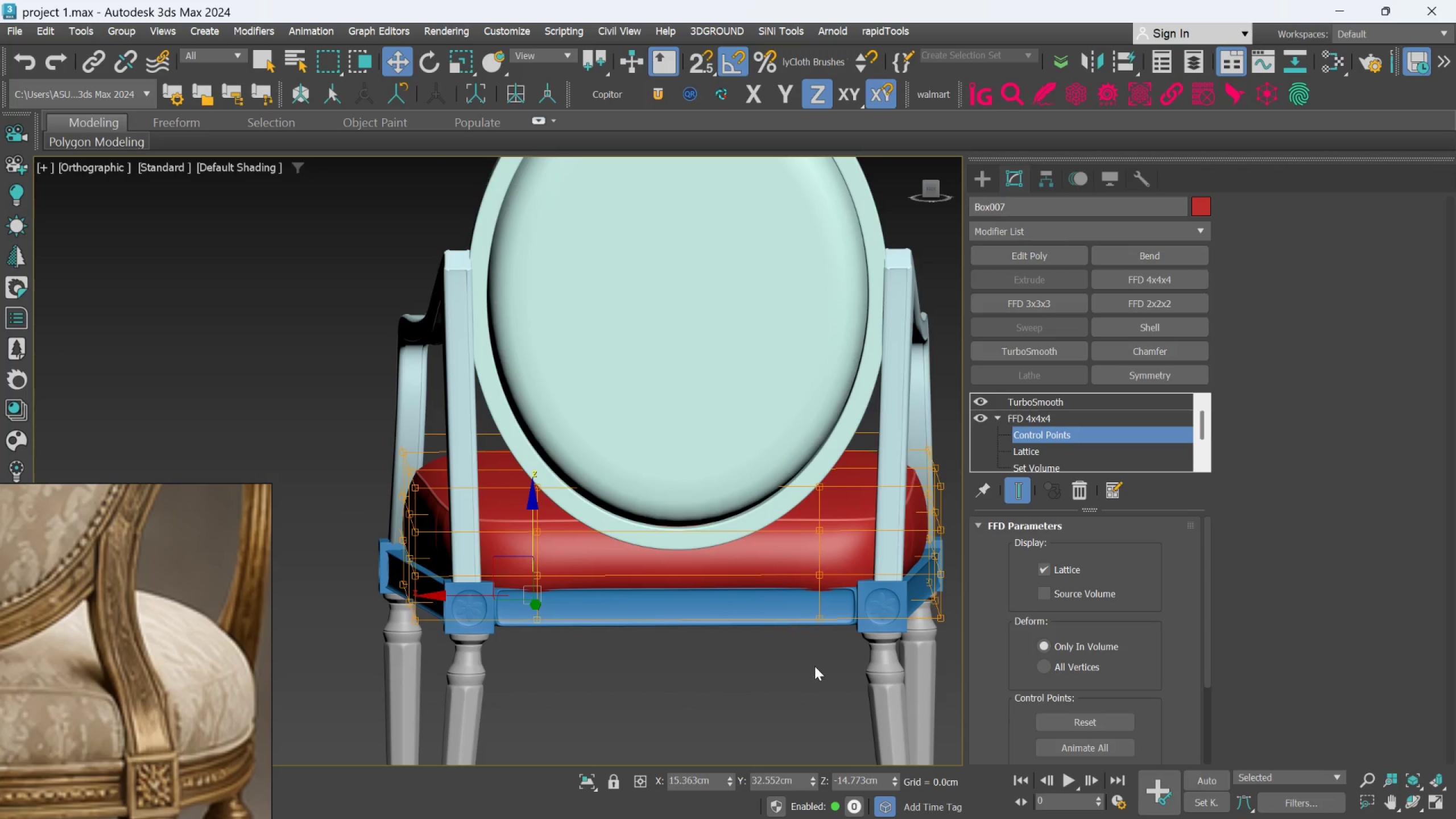 
hold_key(key=ControlLeft, duration=0.97)
left_click_drag(start_coordinate=[841, 665], to_coordinate=[813, 561])
 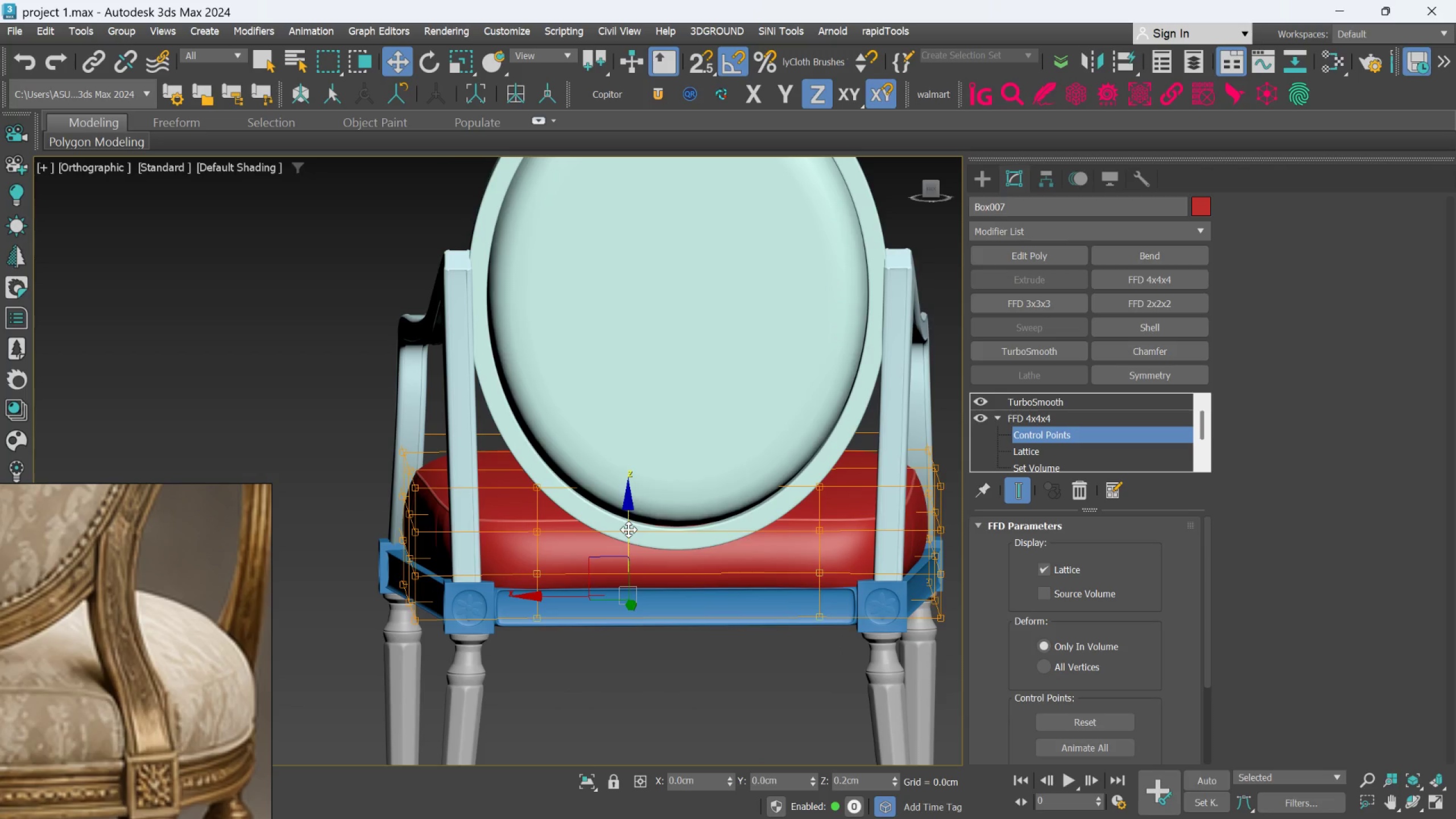 
wait(6.5)
 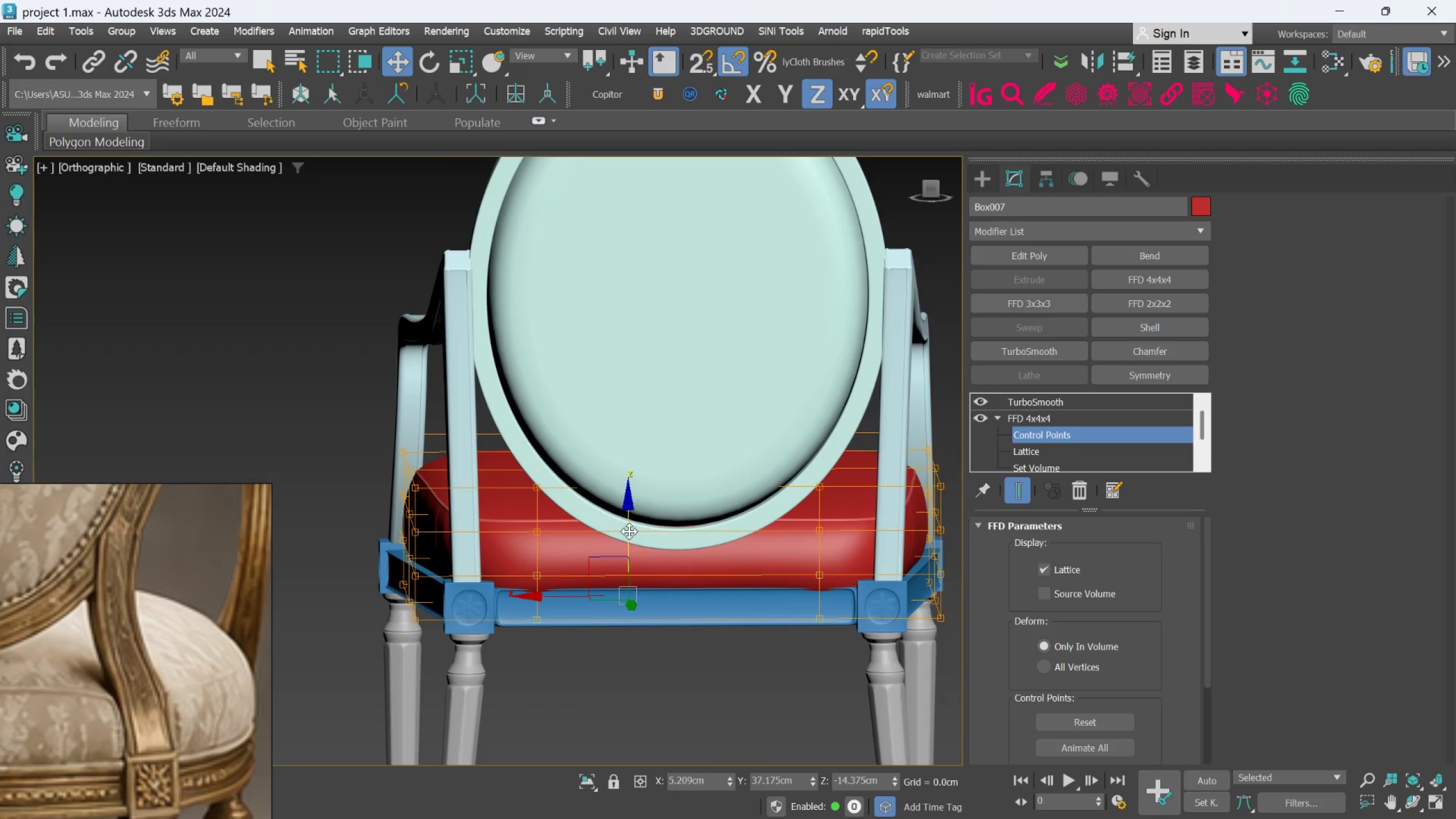 
left_click([1039, 423])
 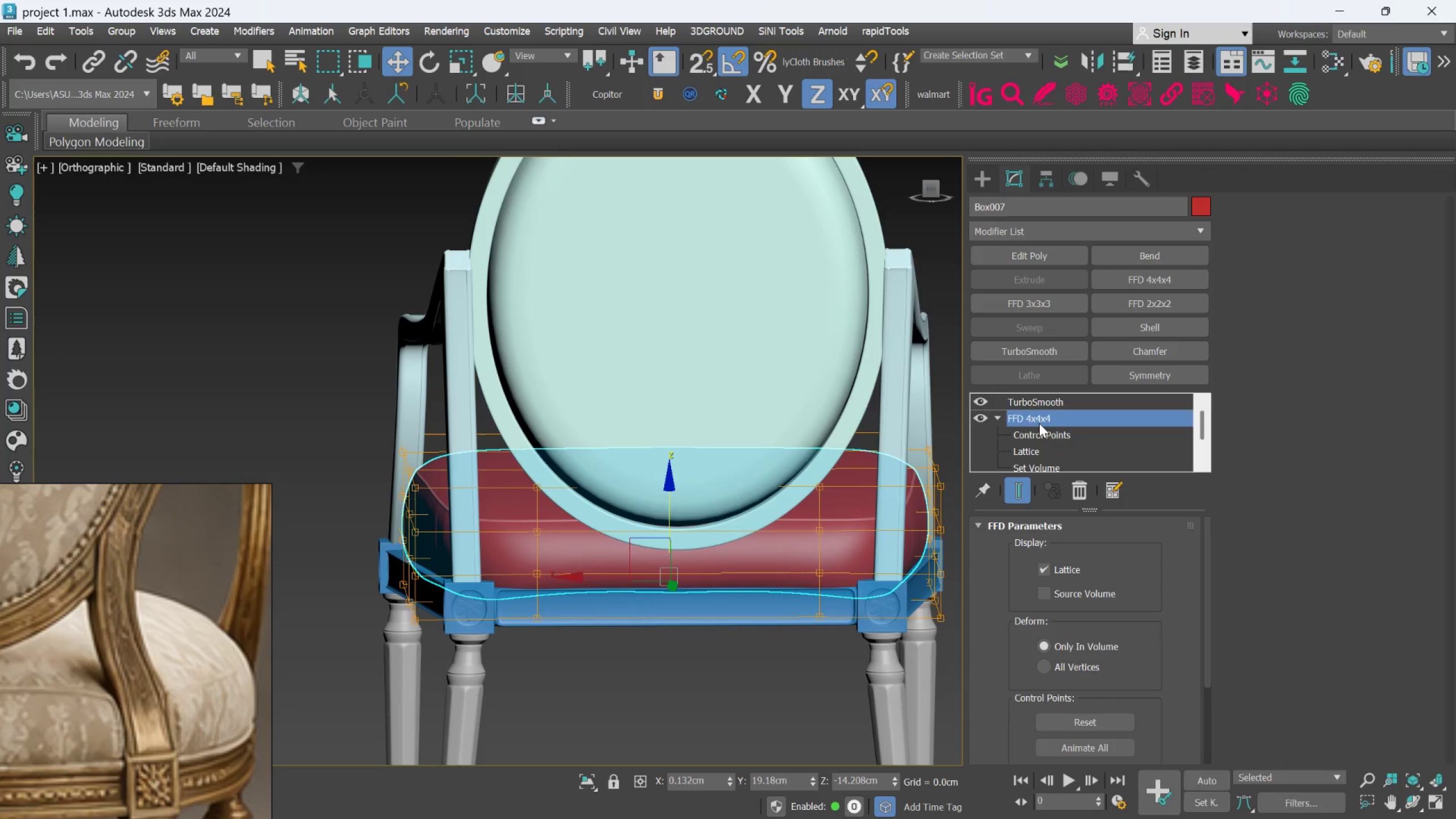 
right_click([1039, 423])
 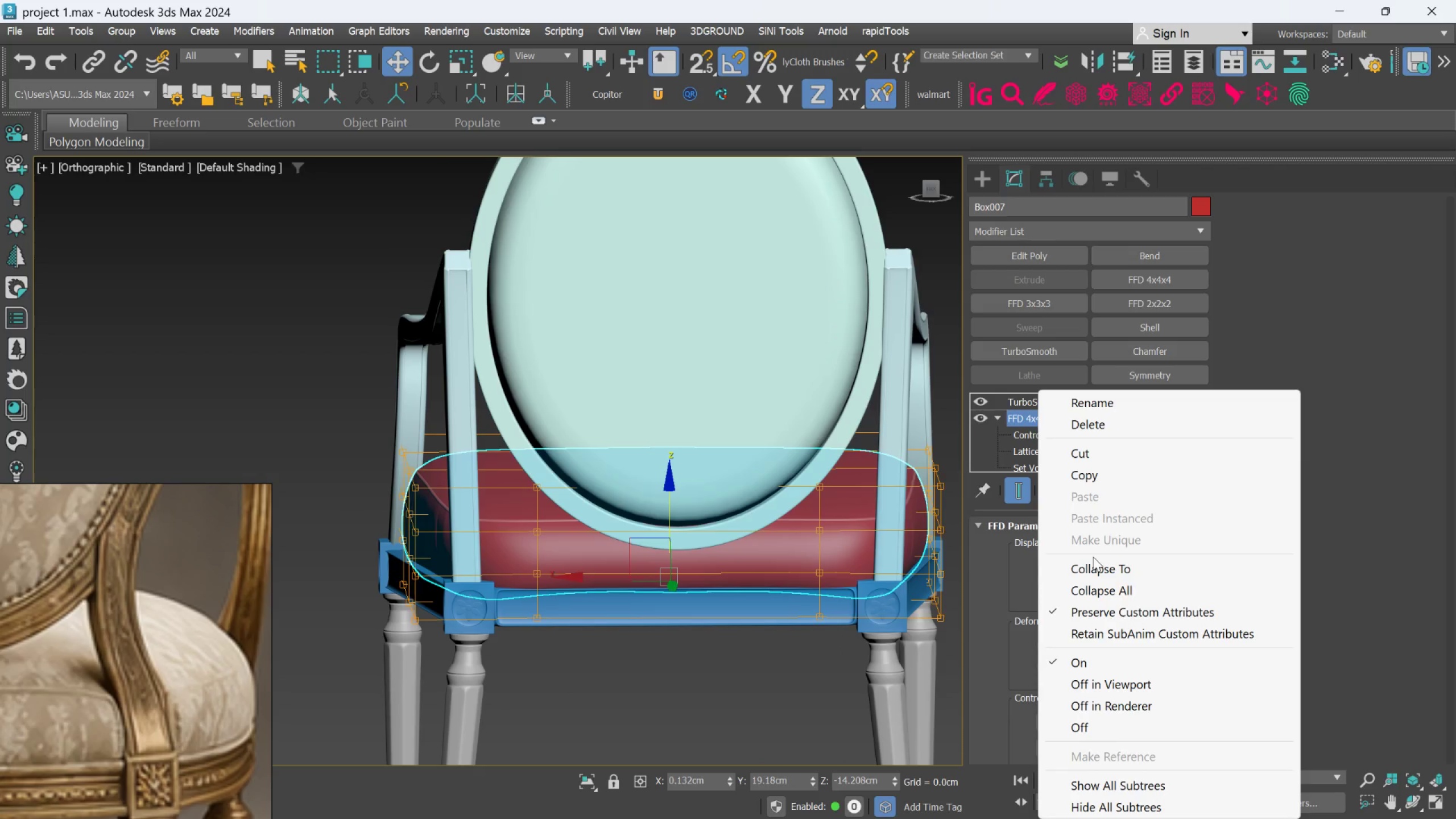 
left_click([1094, 562])
 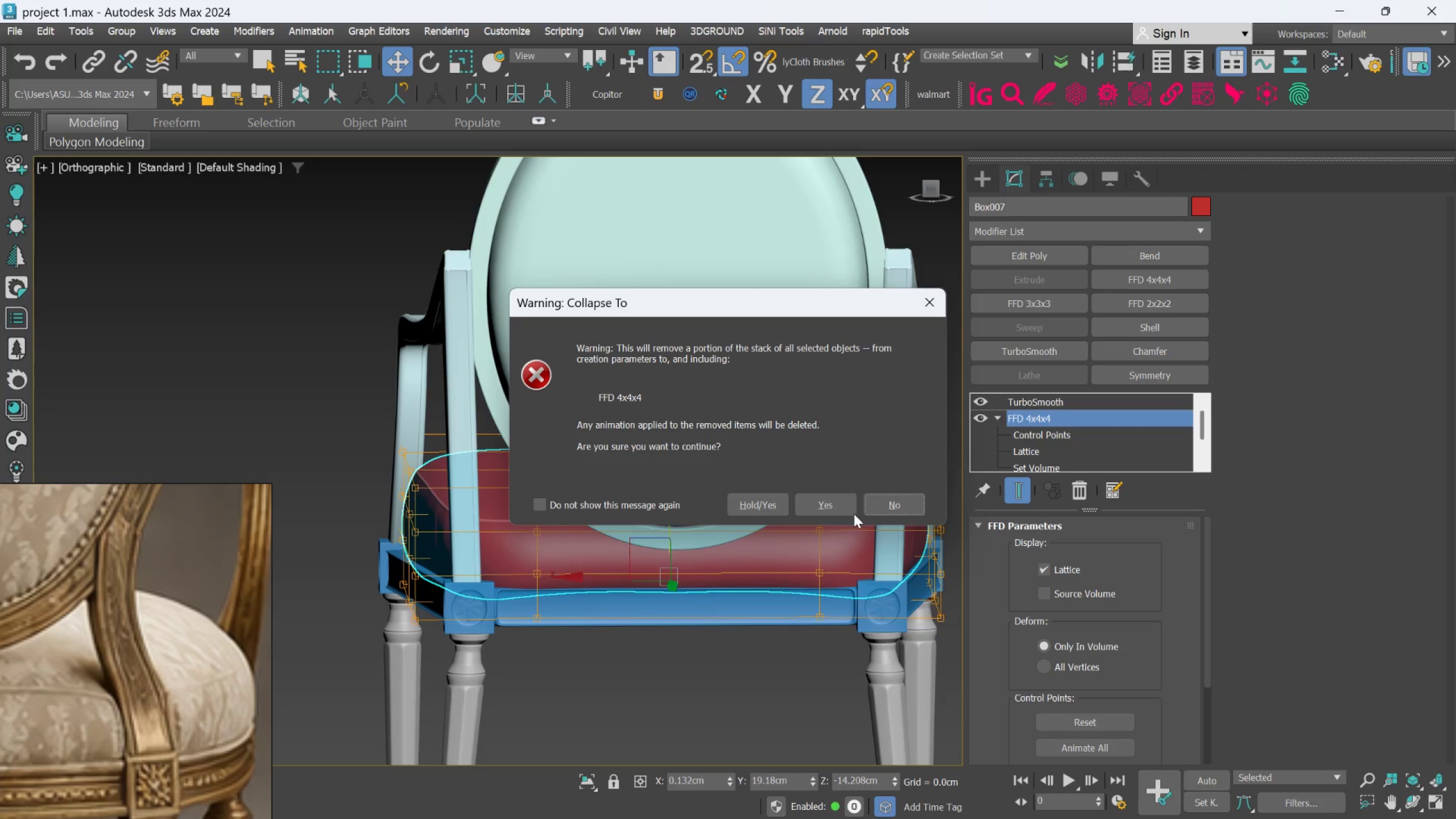 
left_click([834, 507])
 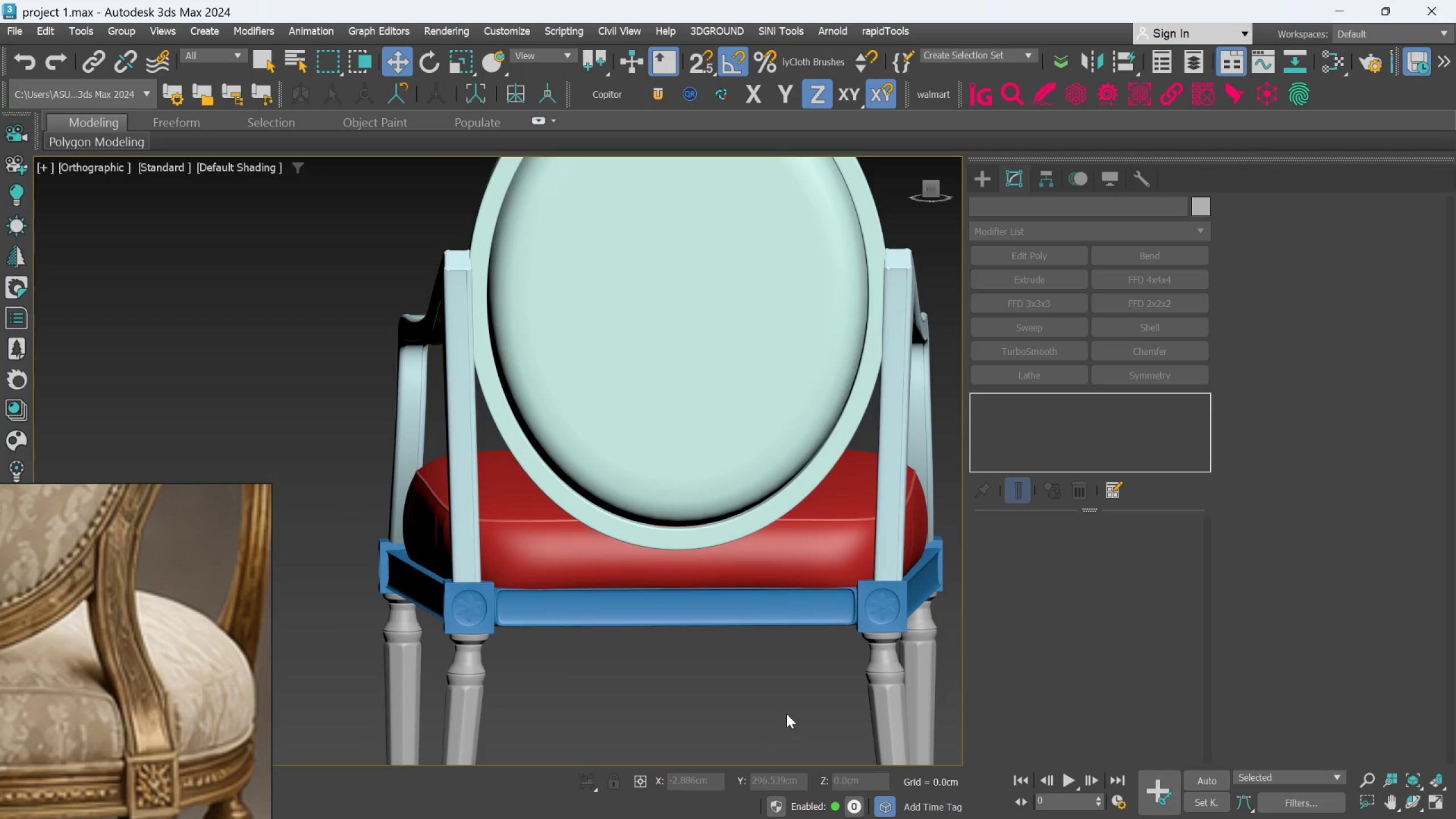 
hold_key(key=AltLeft, duration=0.45)
 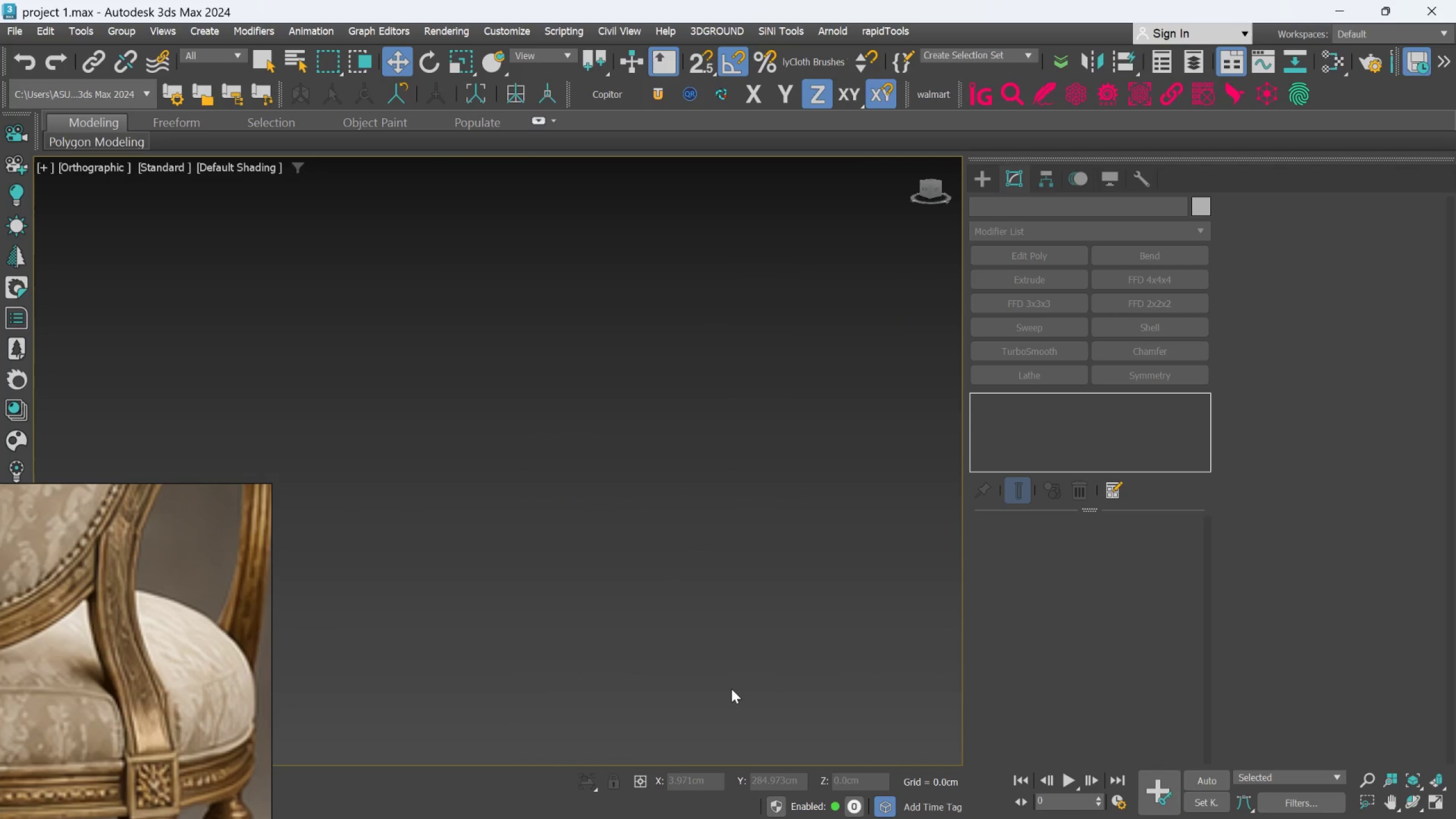 
scroll: coordinate [731, 691], scroll_direction: down, amount: 5.0
 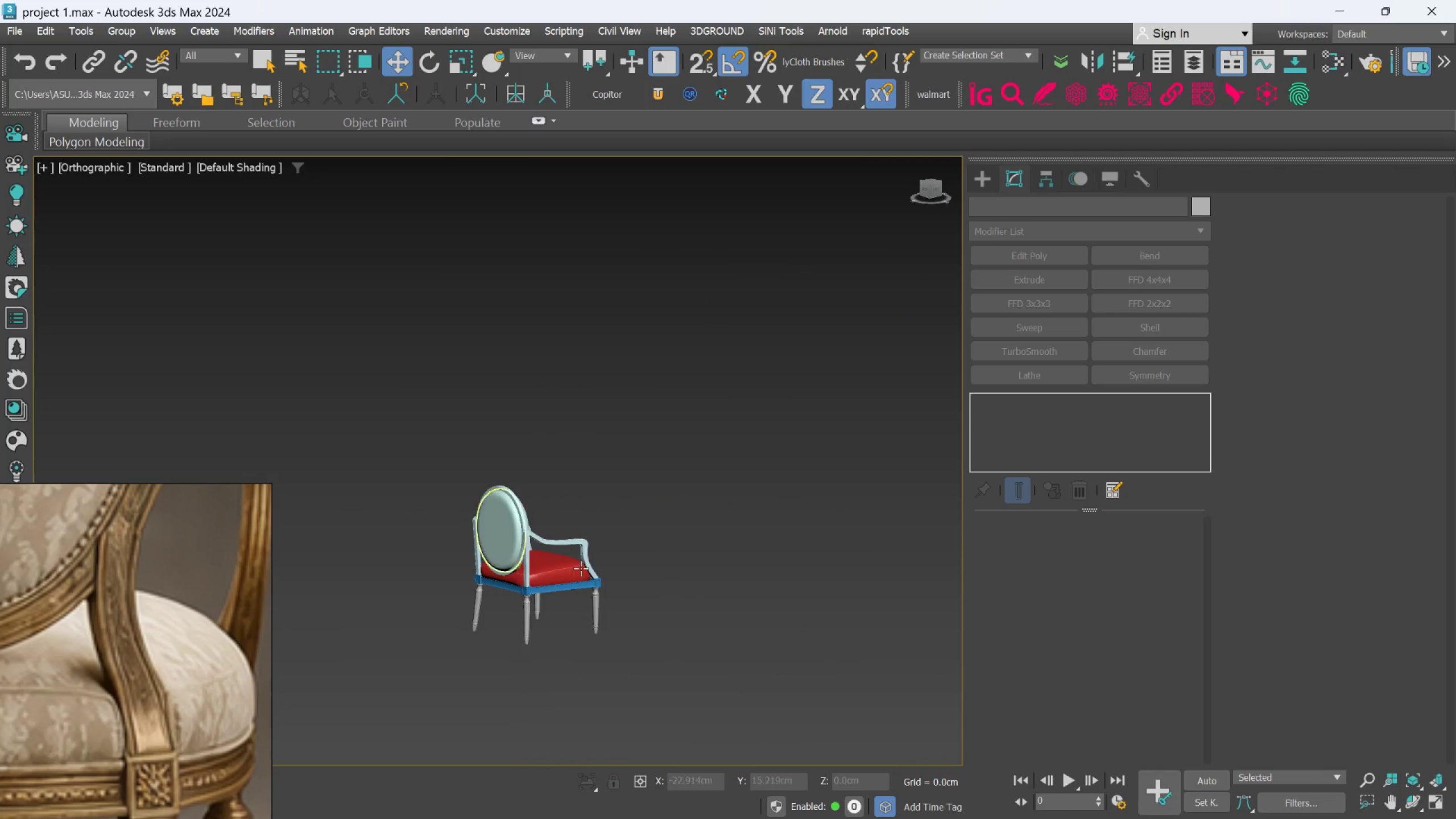 
left_click([521, 571])
 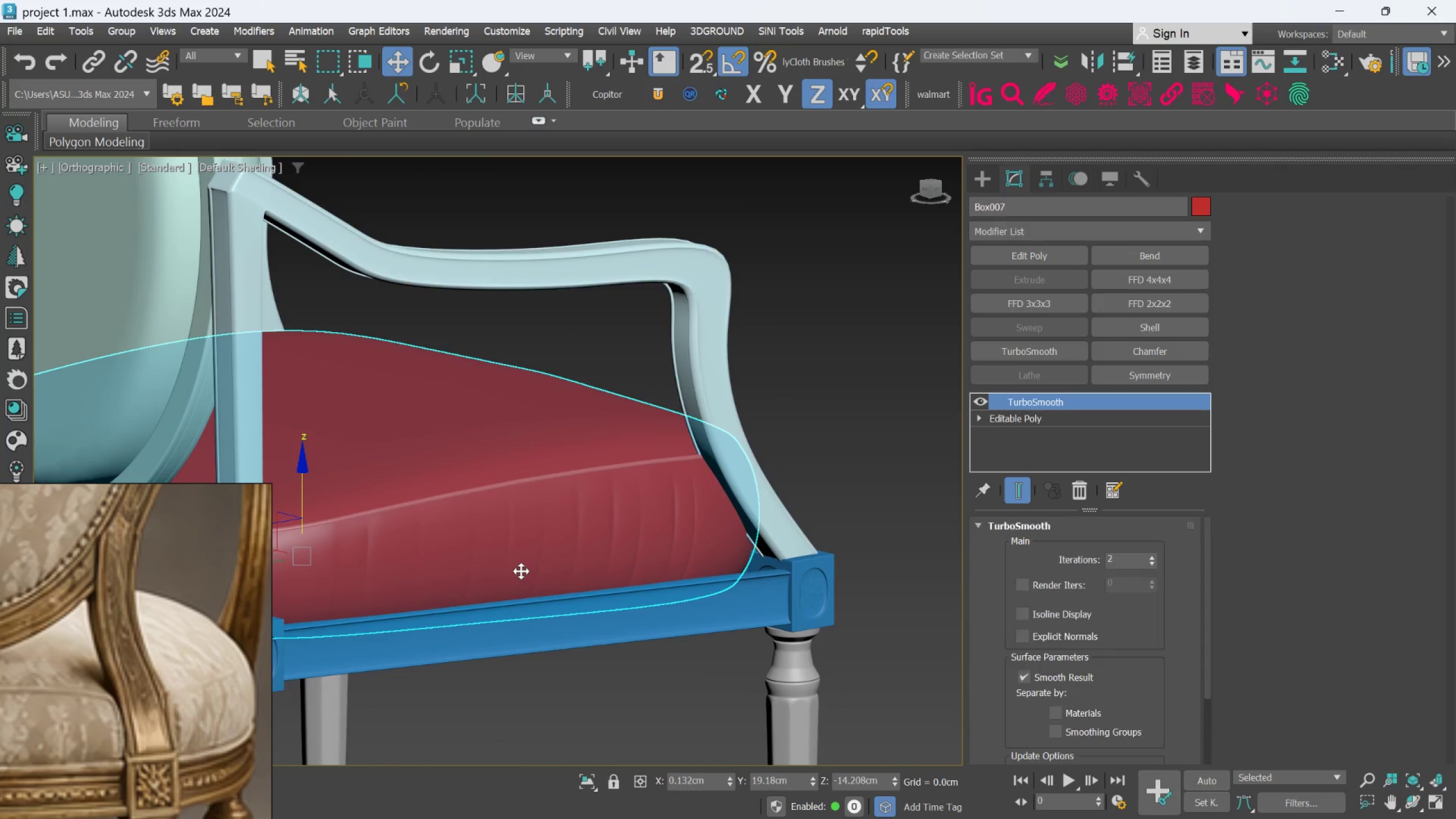 
scroll: coordinate [522, 572], scroll_direction: up, amount: 6.0
 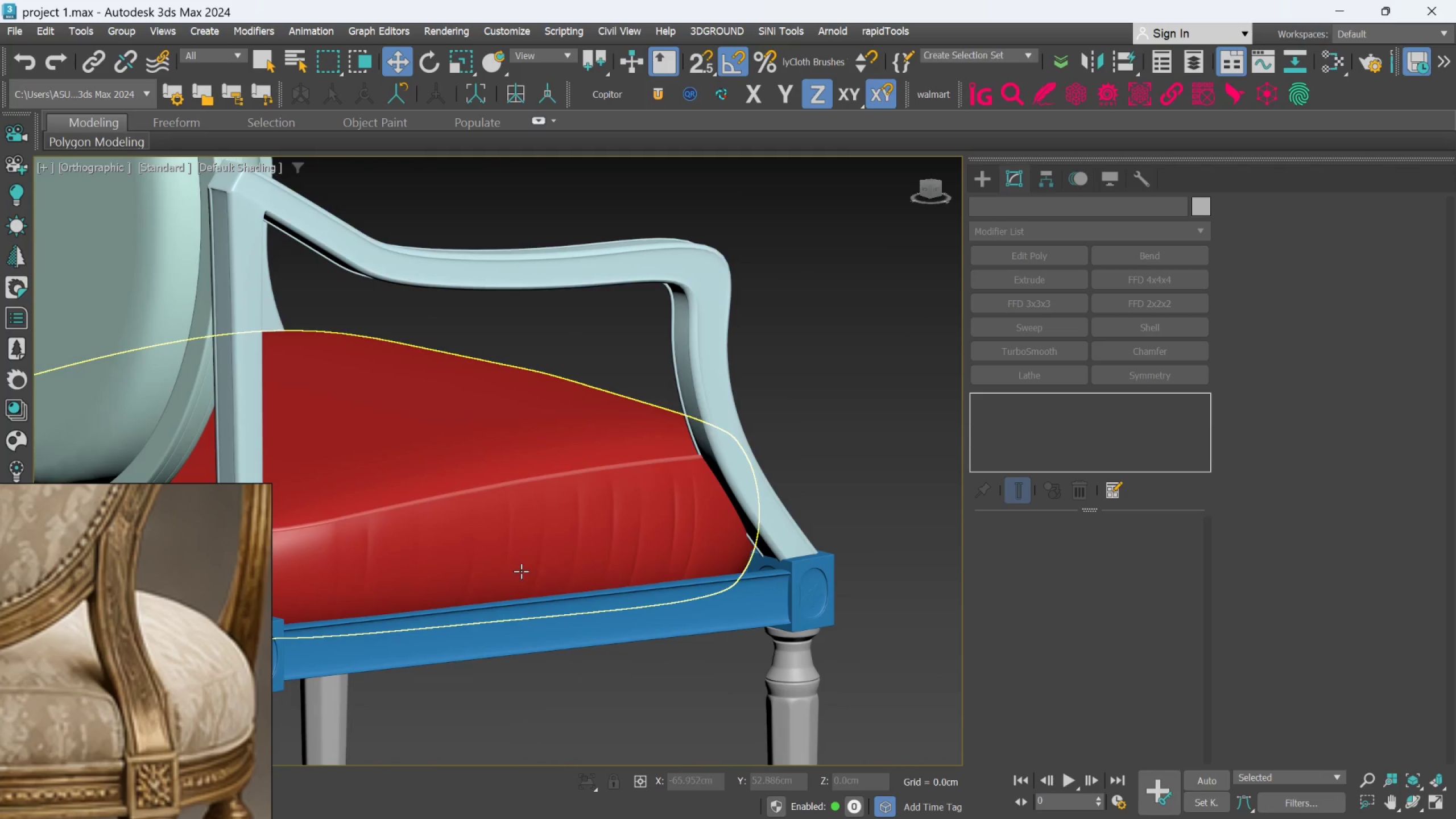 
hold_key(key=AltLeft, duration=0.75)
 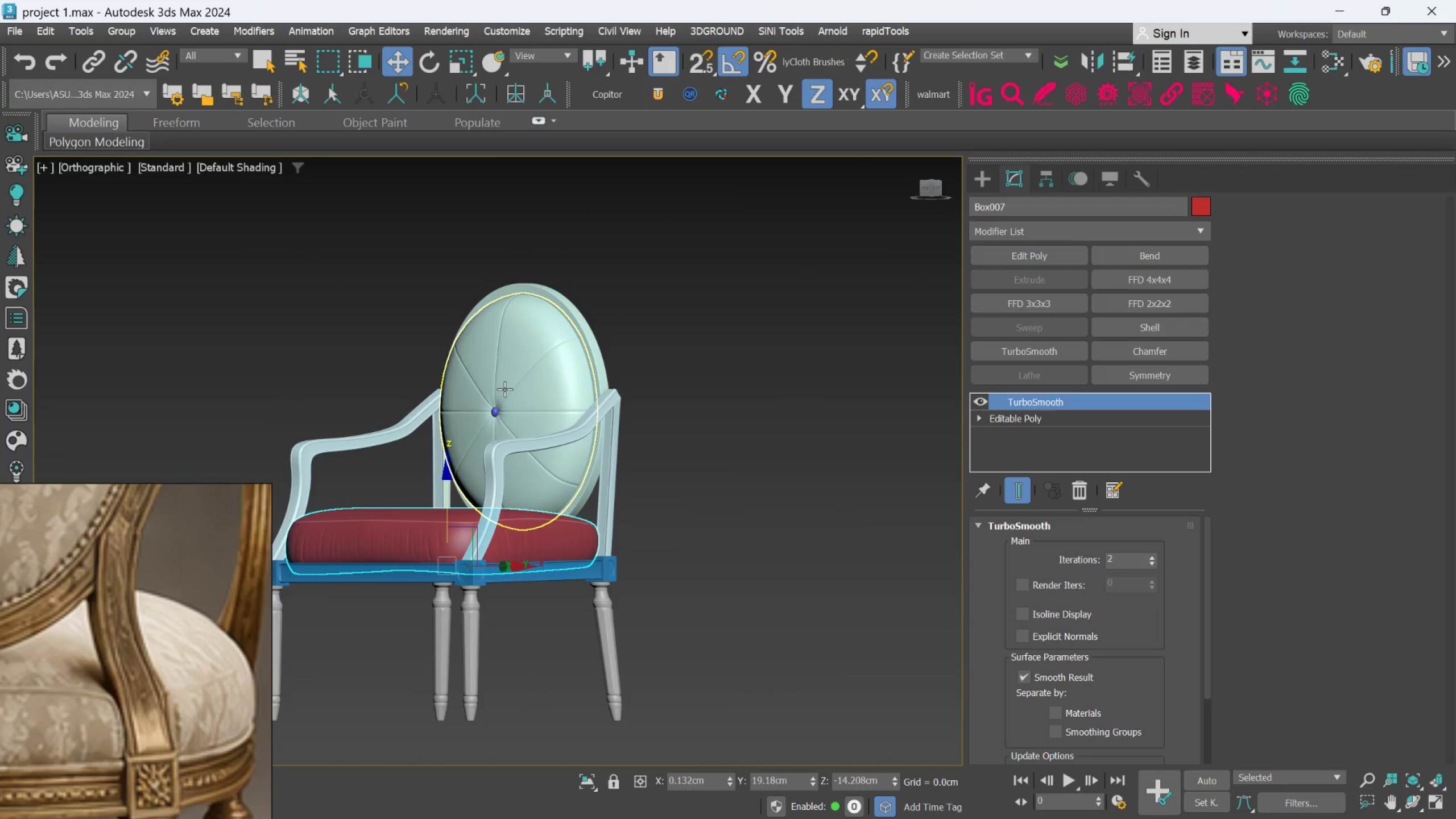 
scroll: coordinate [521, 571], scroll_direction: down, amount: 3.0
 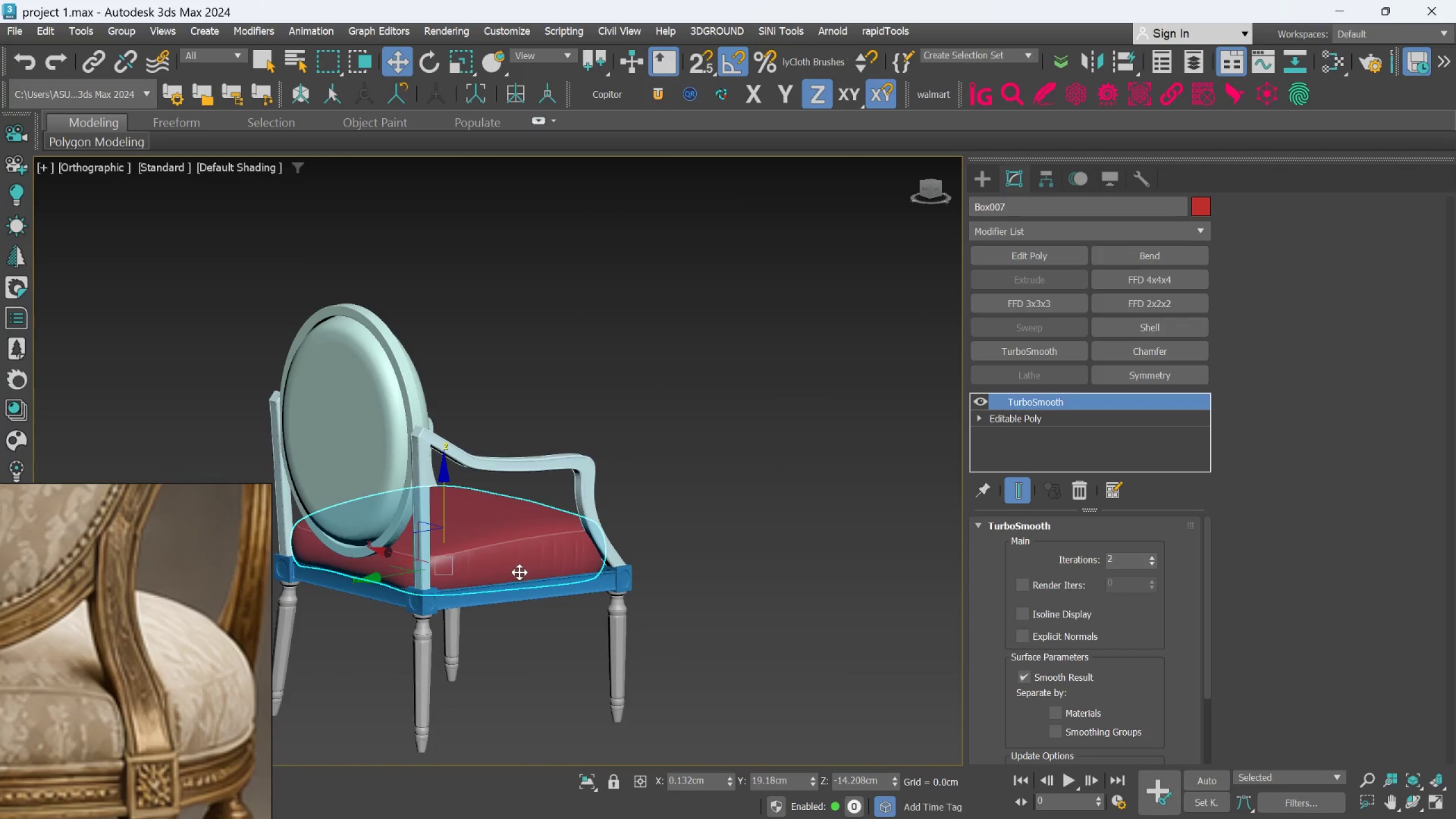 
left_click([504, 389])
 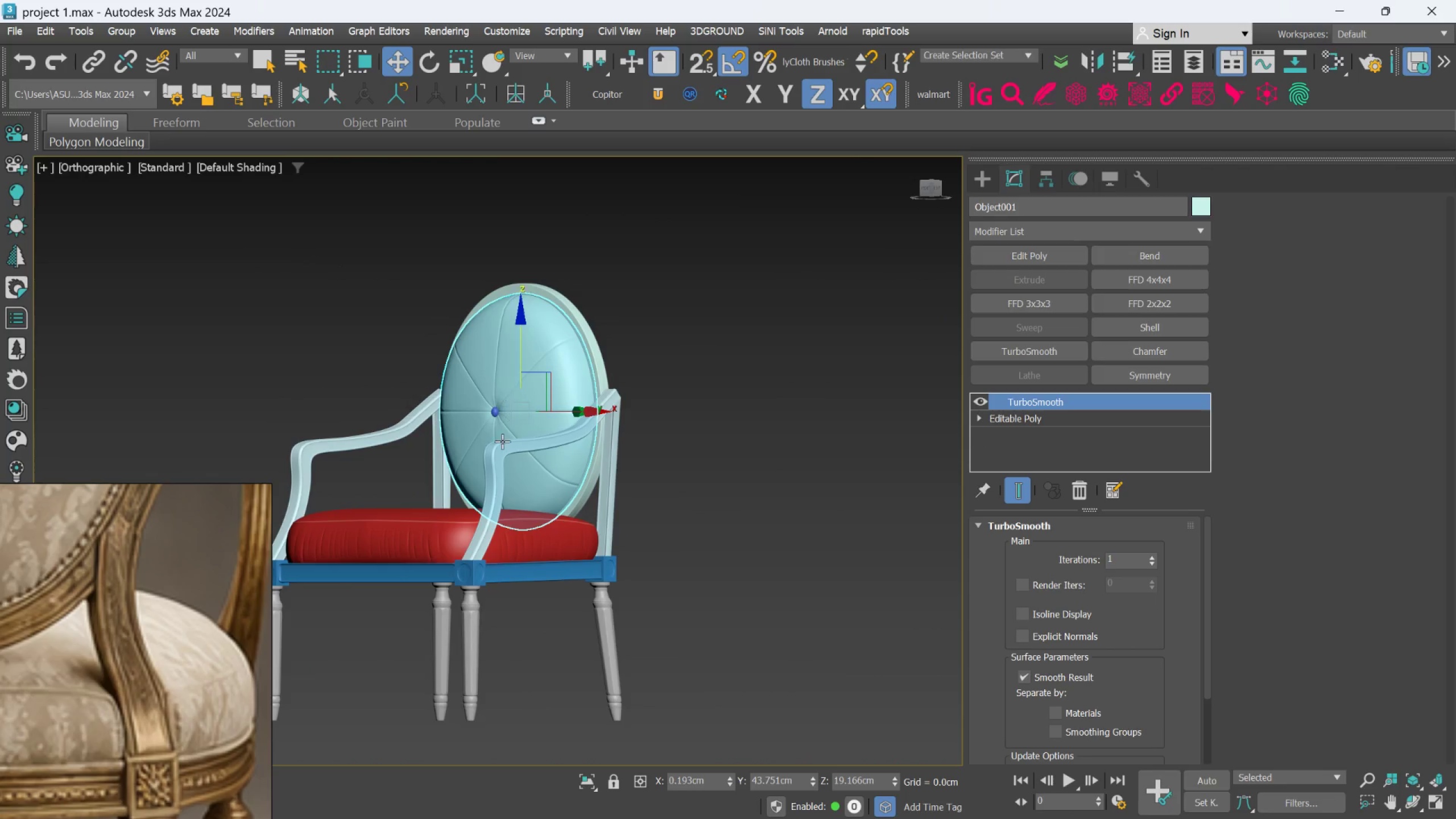 
hold_key(key=AltLeft, duration=0.61)
scroll: coordinate [510, 458], scroll_direction: down, amount: 1.0
 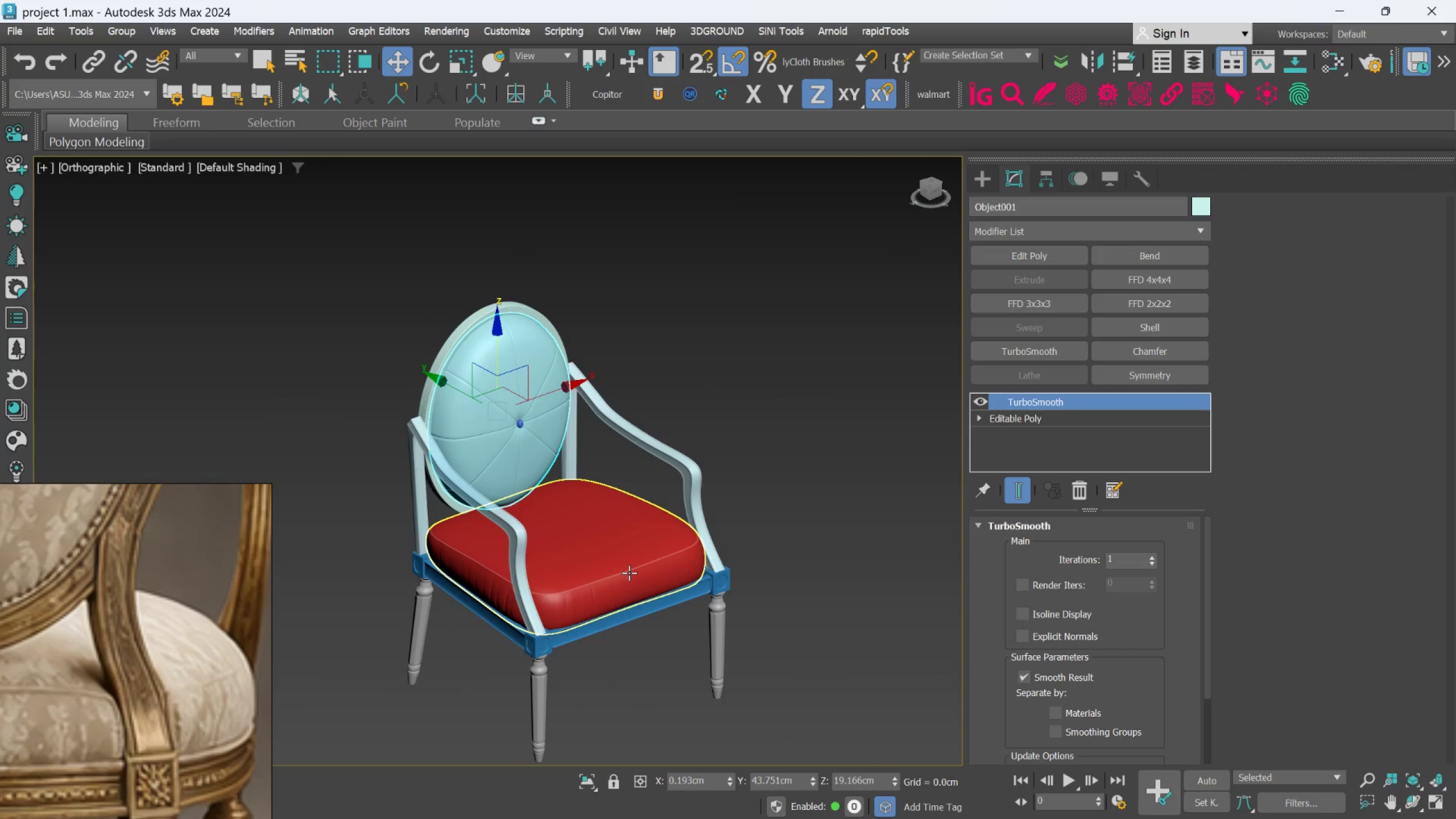 
hold_key(key=AltLeft, duration=0.45)
 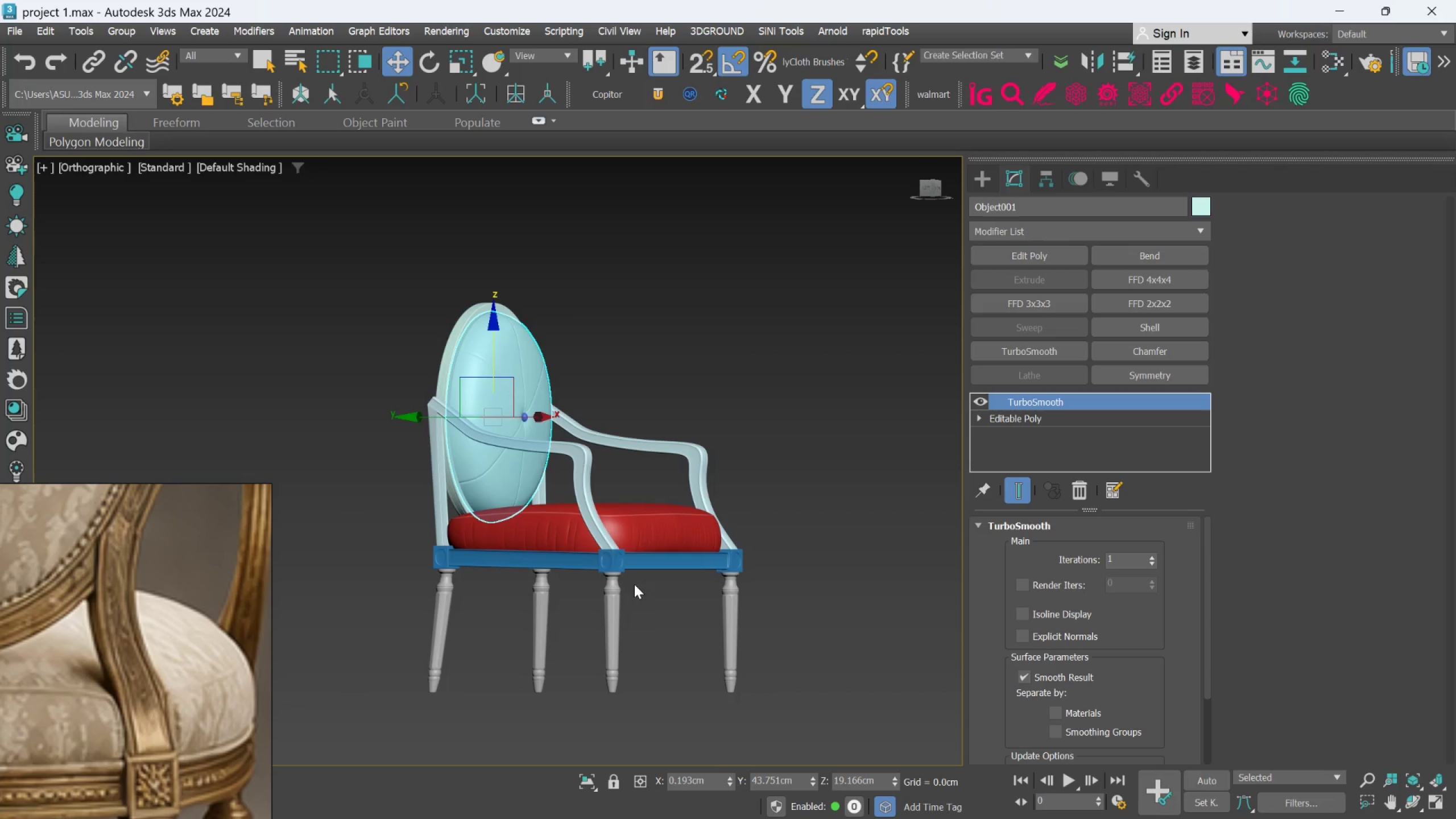 
scroll: coordinate [629, 573], scroll_direction: none, amount: 0.0
 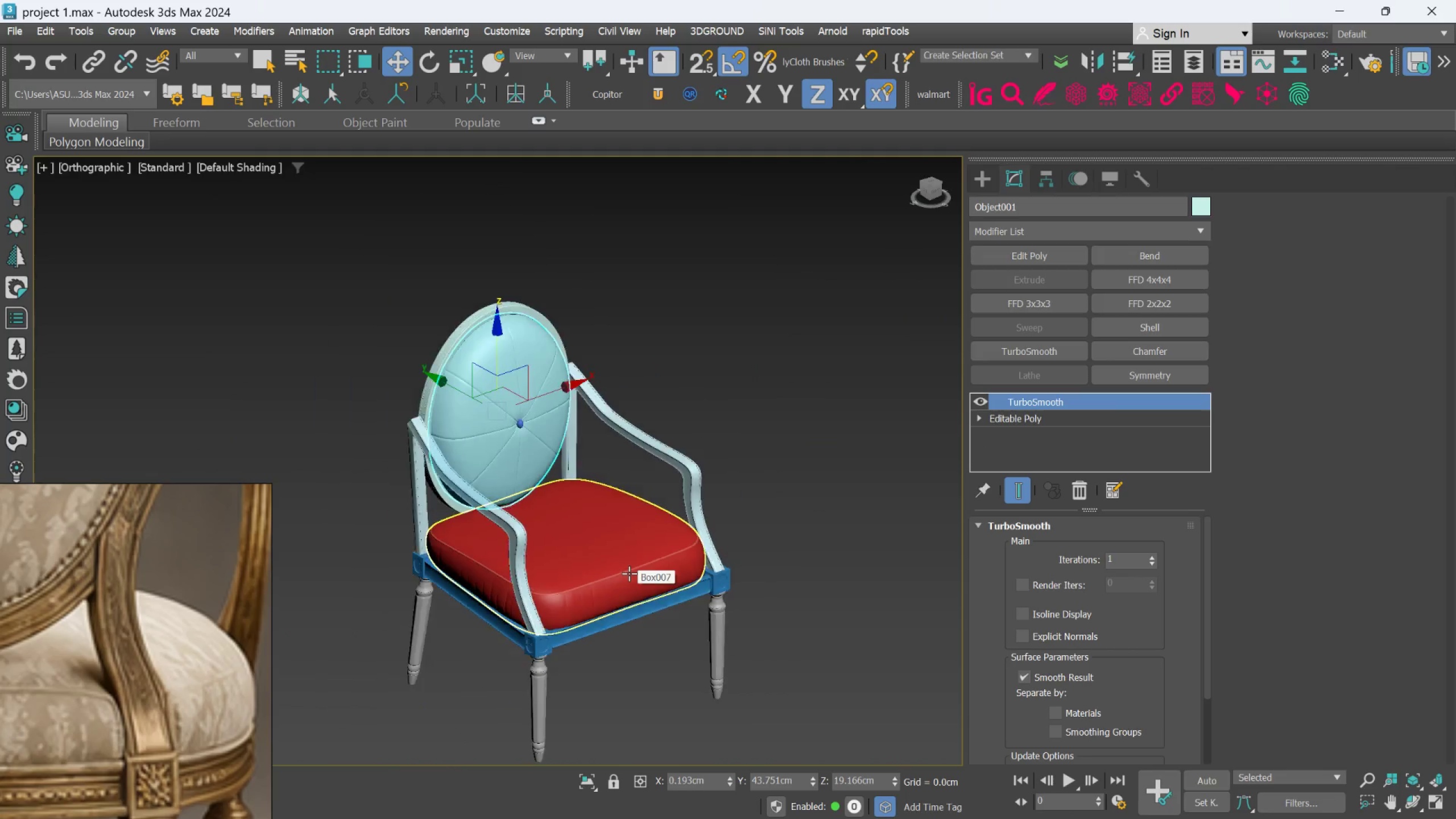 
left_click([593, 566])
 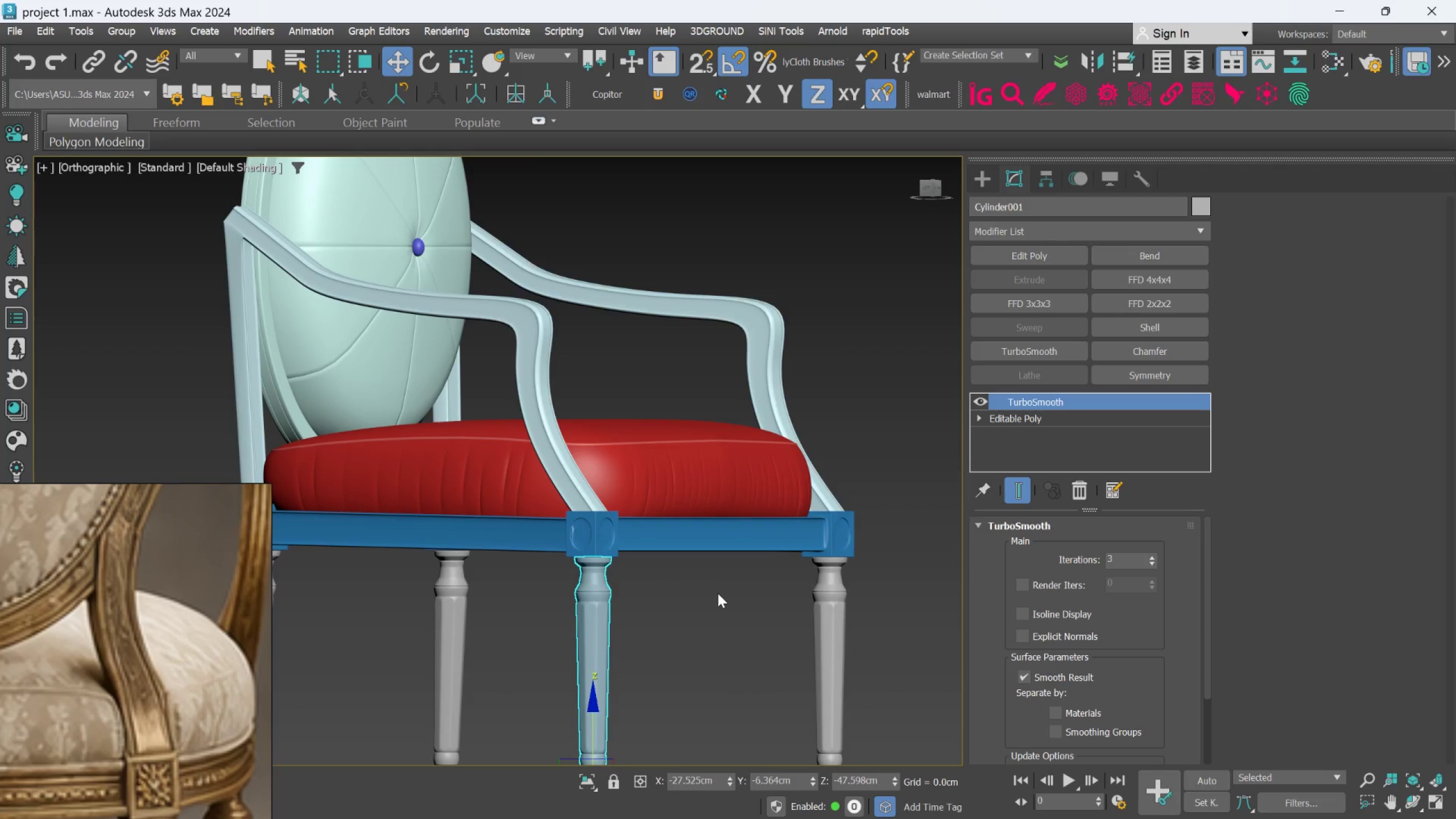 
scroll: coordinate [631, 587], scroll_direction: up, amount: 2.0
 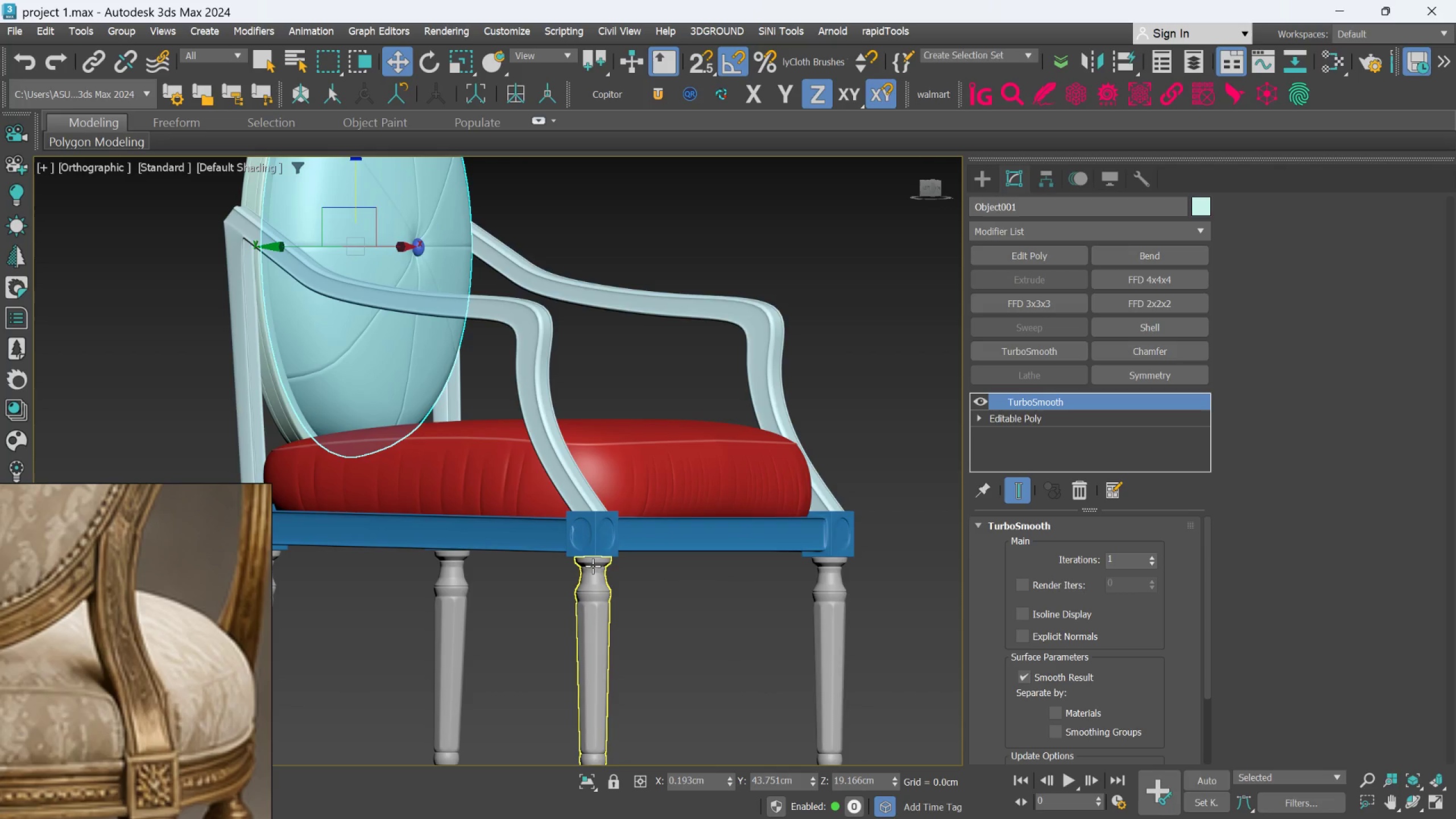 
hold_key(key=AltLeft, duration=0.42)
 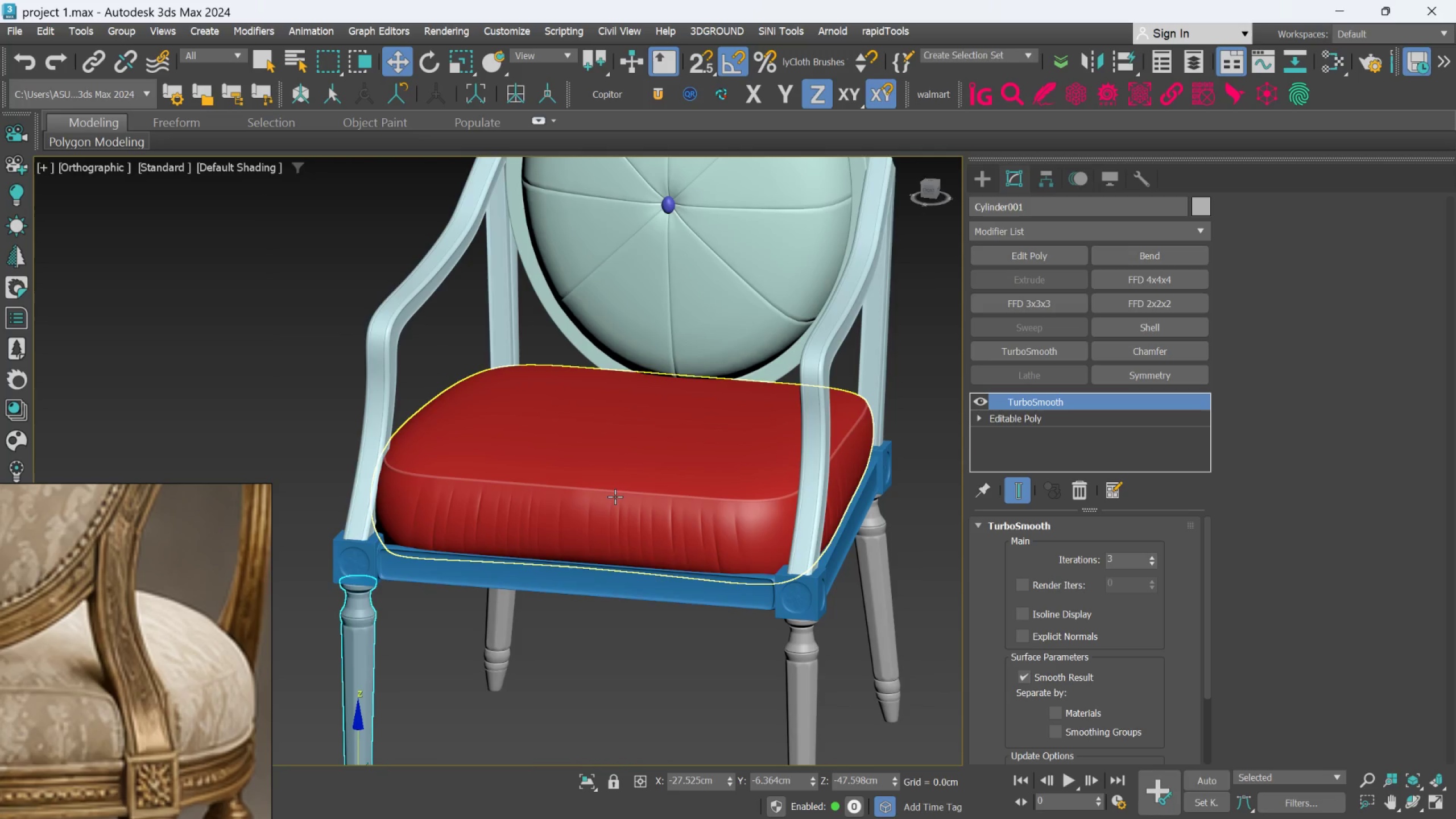 
left_click([615, 497])
 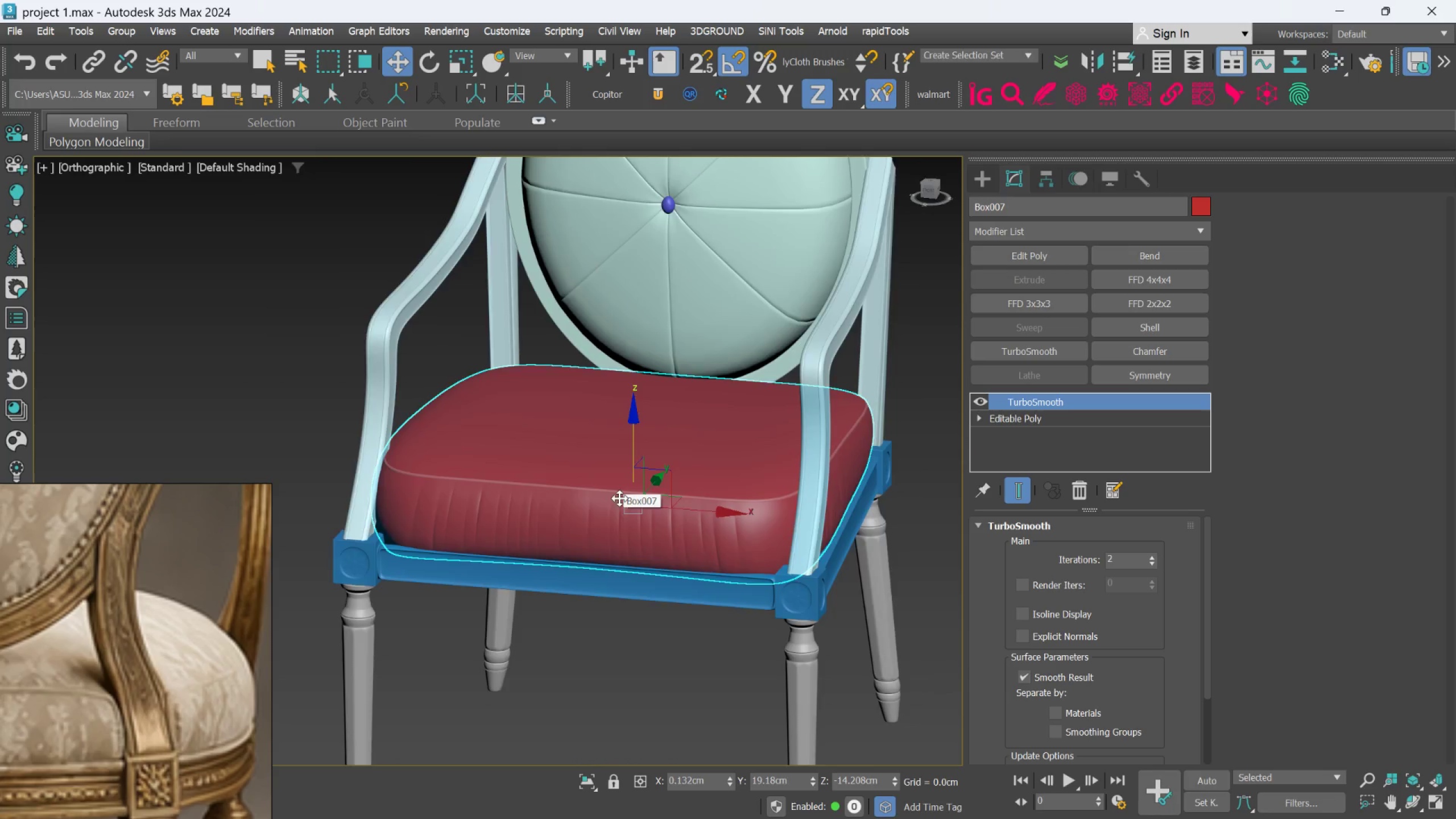 
hold_key(key=AltLeft, duration=0.39)
 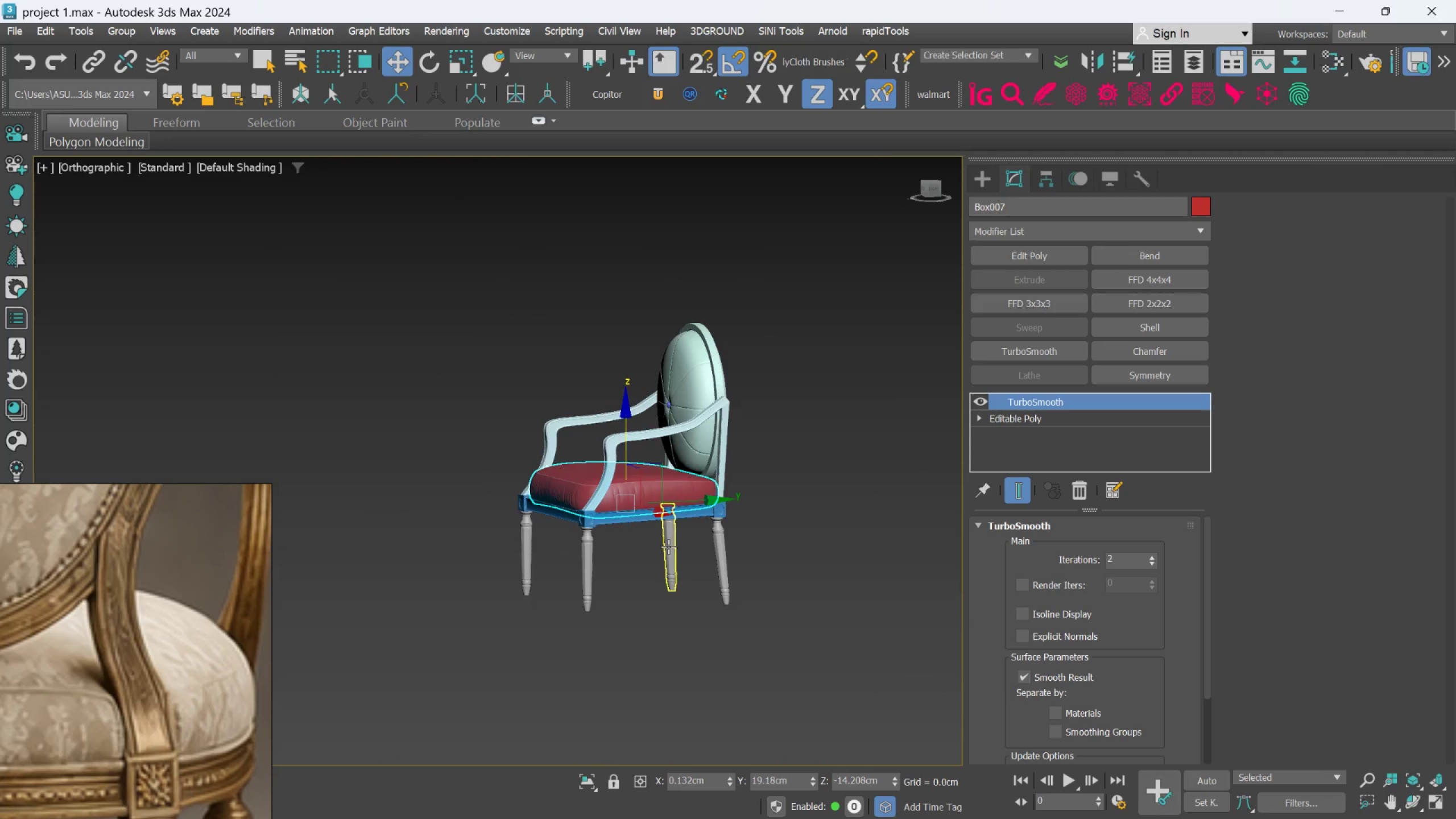 
scroll: coordinate [619, 502], scroll_direction: down, amount: 3.0
 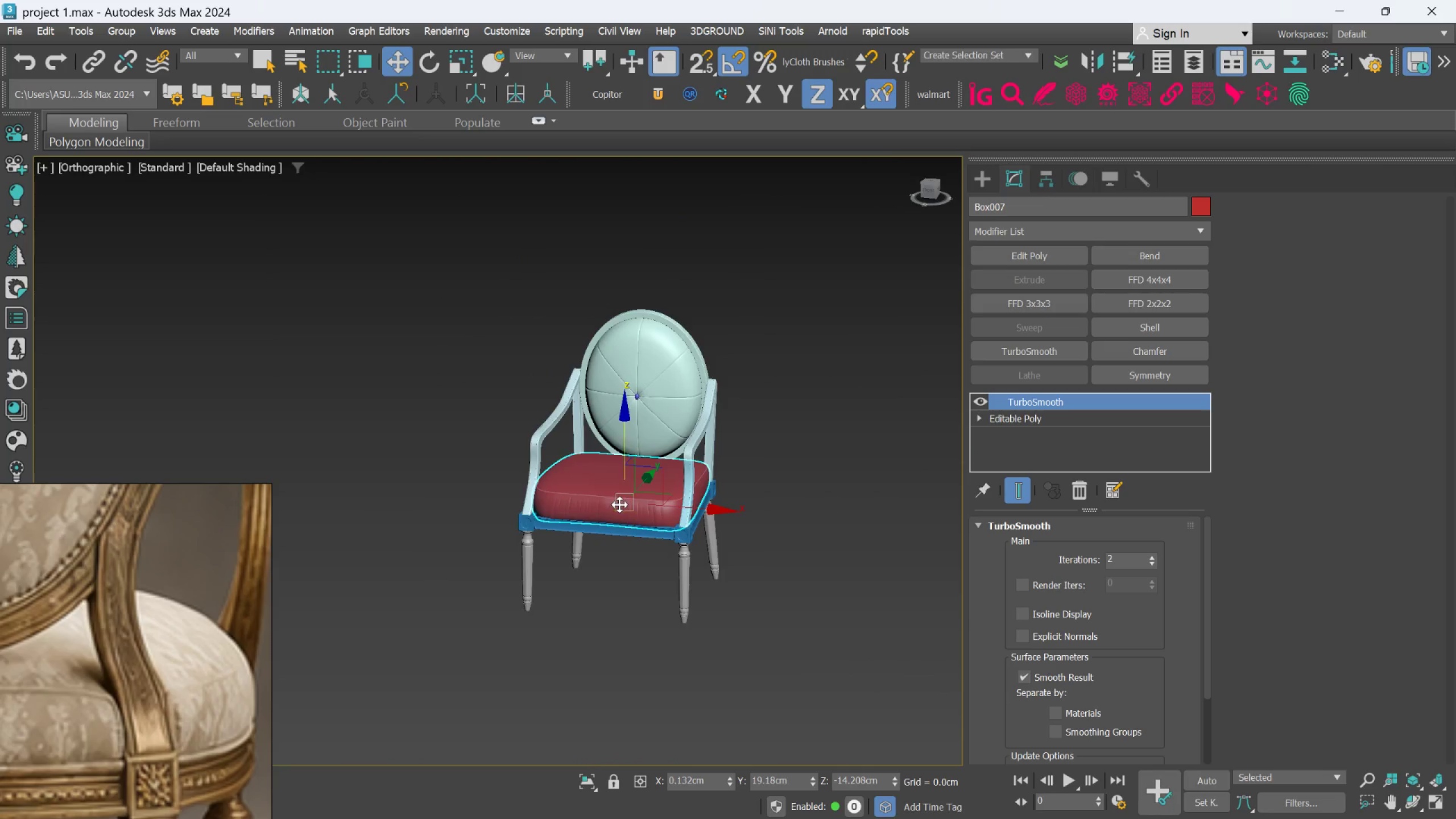 
left_click([562, 497])
 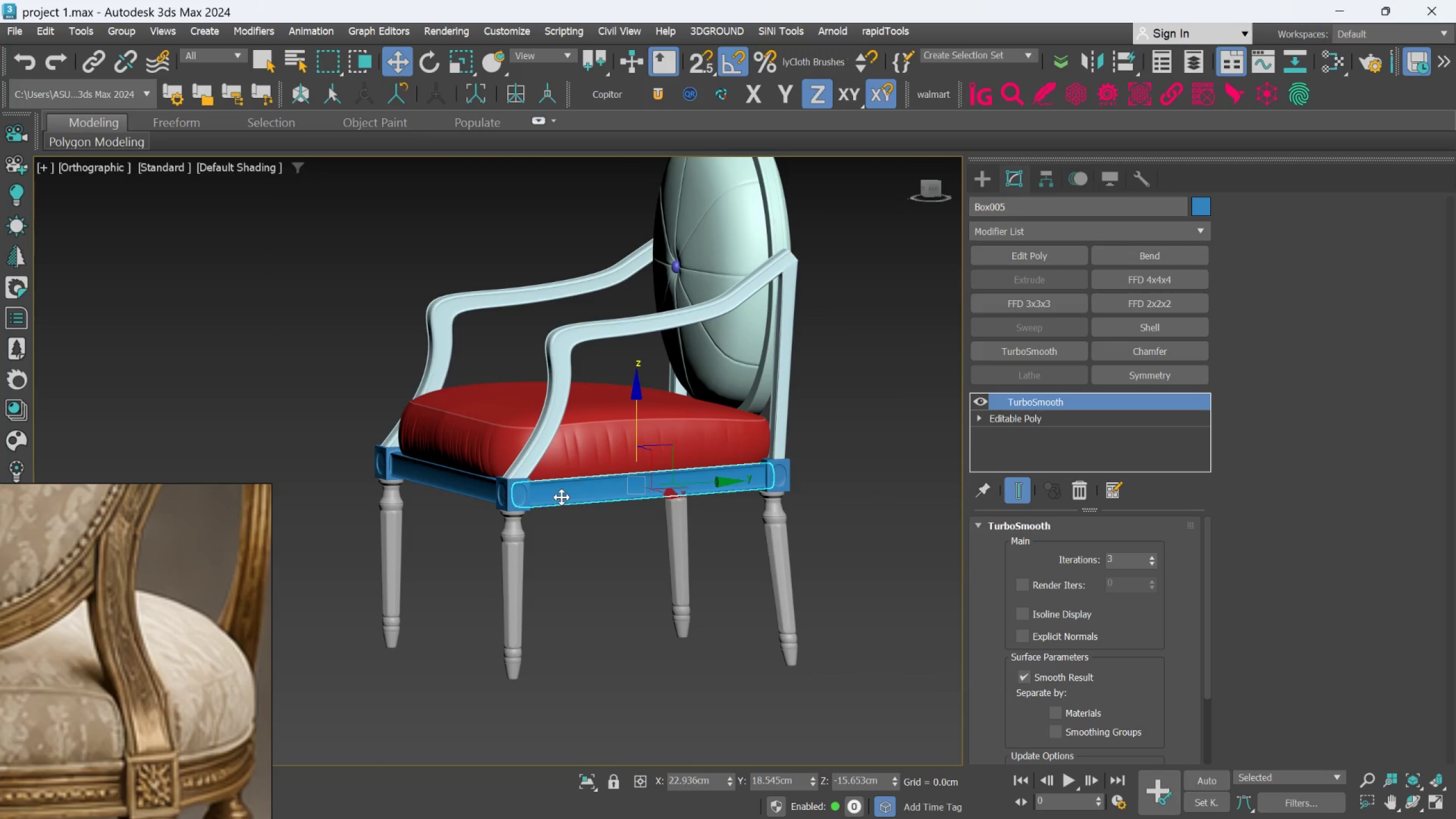 
scroll: coordinate [656, 540], scroll_direction: up, amount: 2.0
 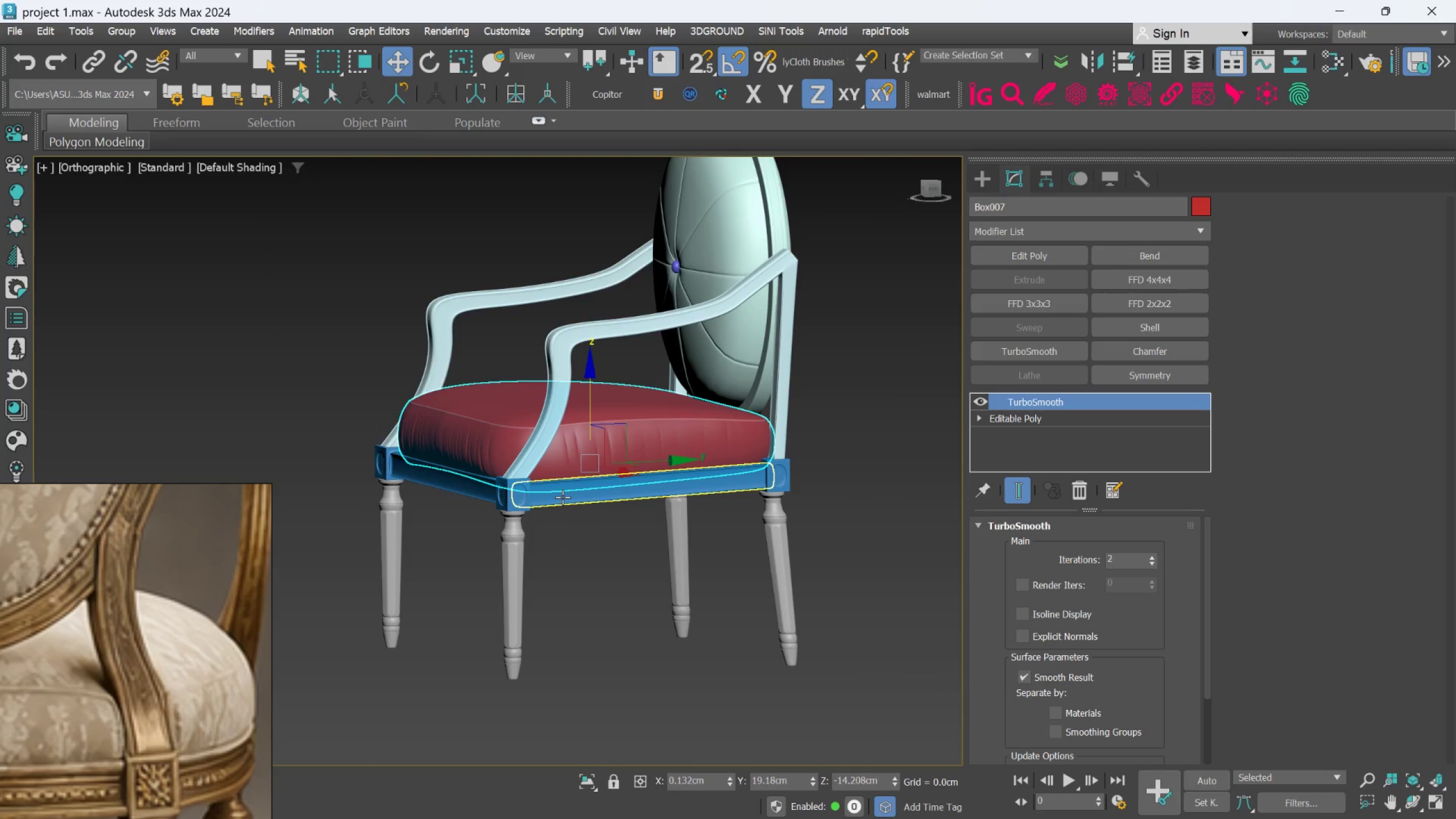 
hold_key(key=AltLeft, duration=0.62)
 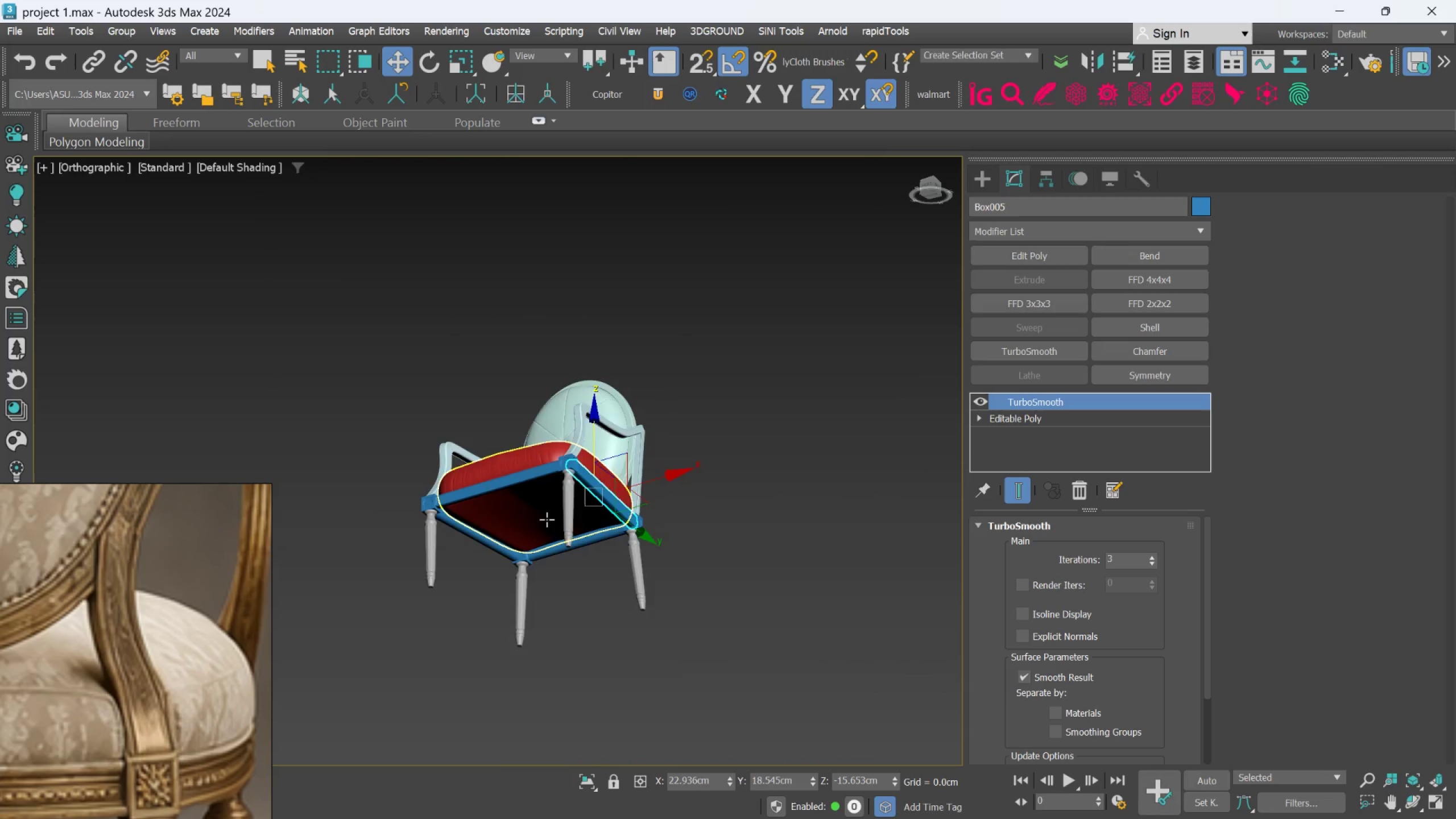 
scroll: coordinate [560, 505], scroll_direction: down, amount: 2.0
 